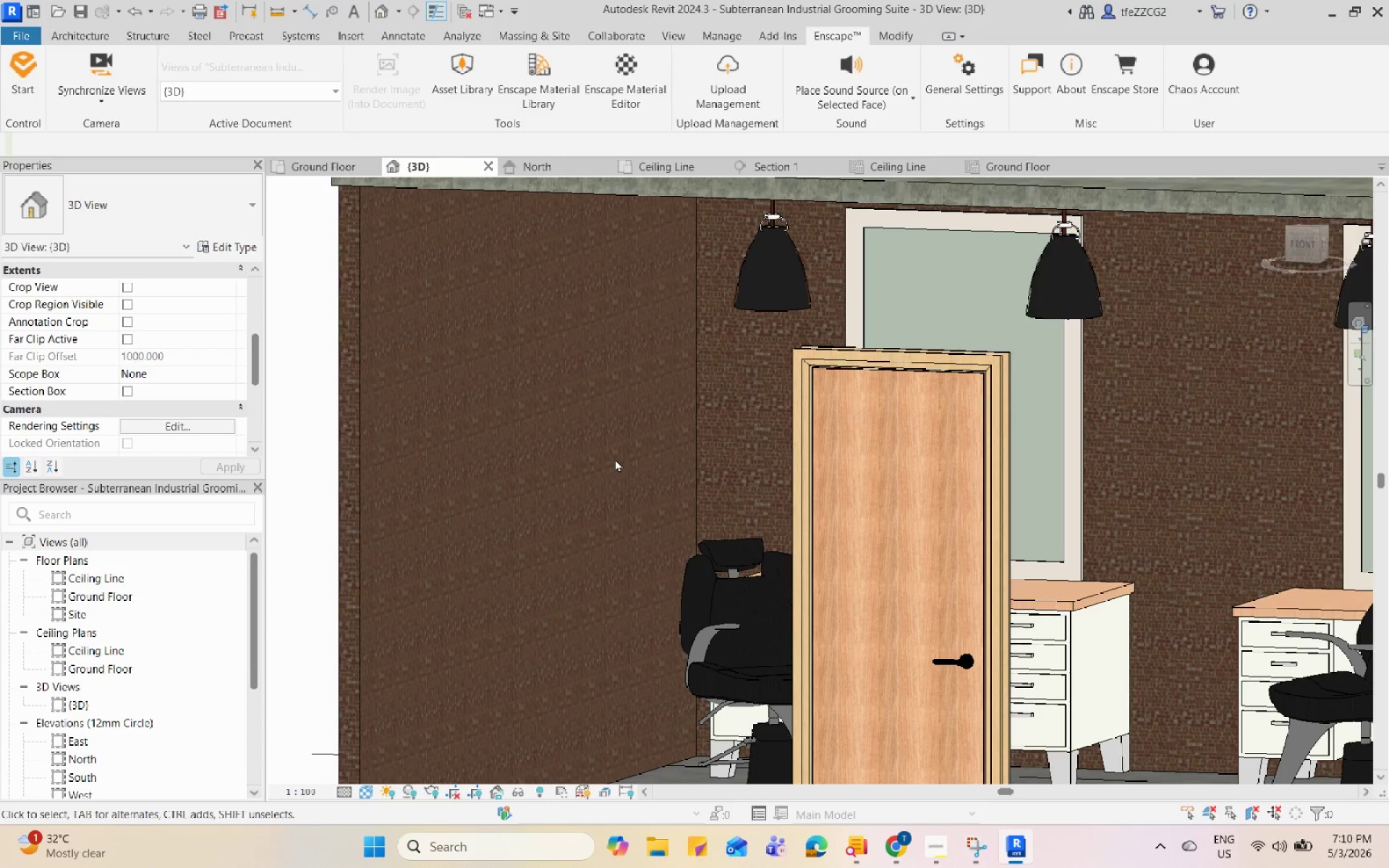 
left_click([615, 459])
 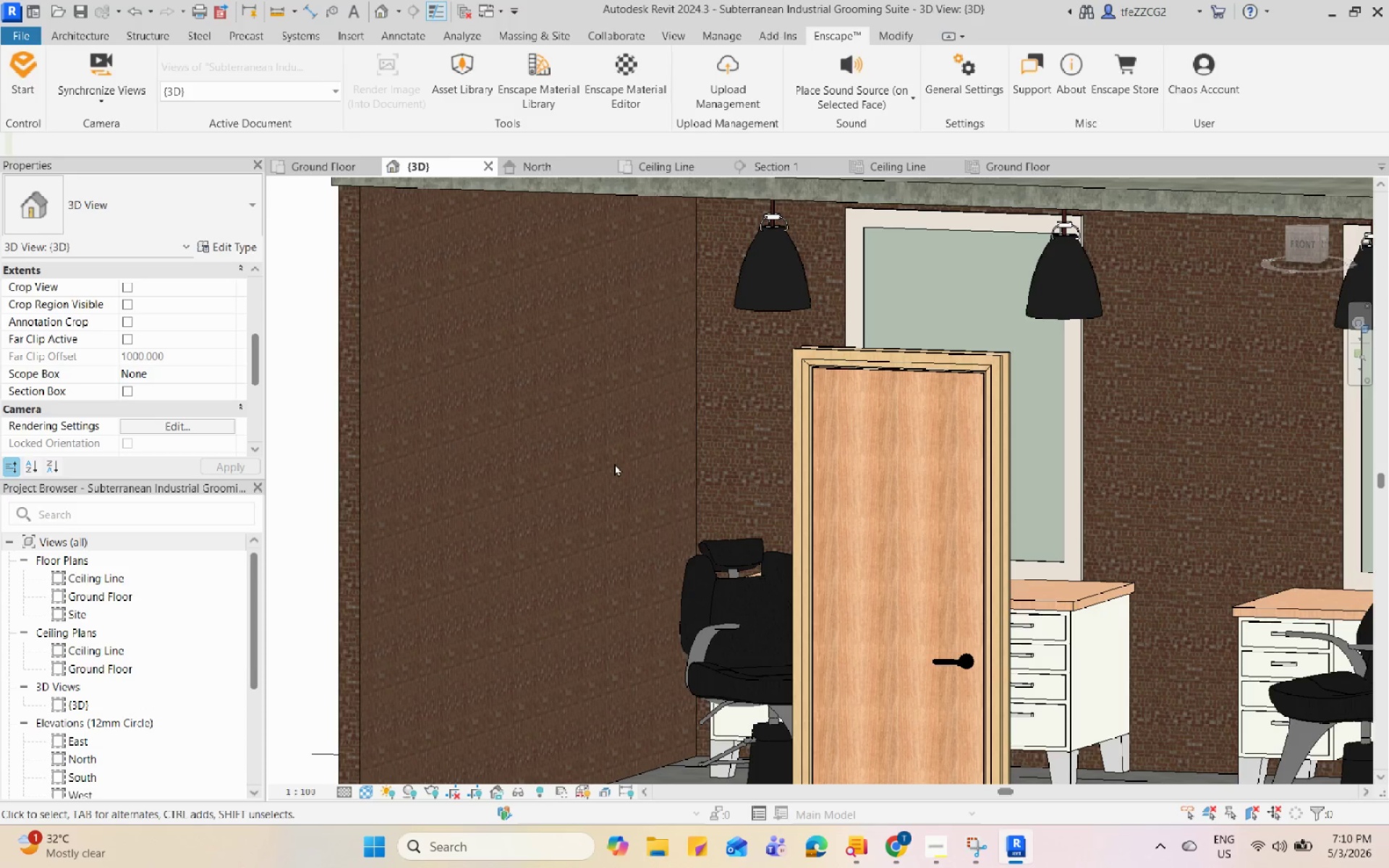 
scroll: coordinate [614, 463], scroll_direction: down, amount: 4.0
 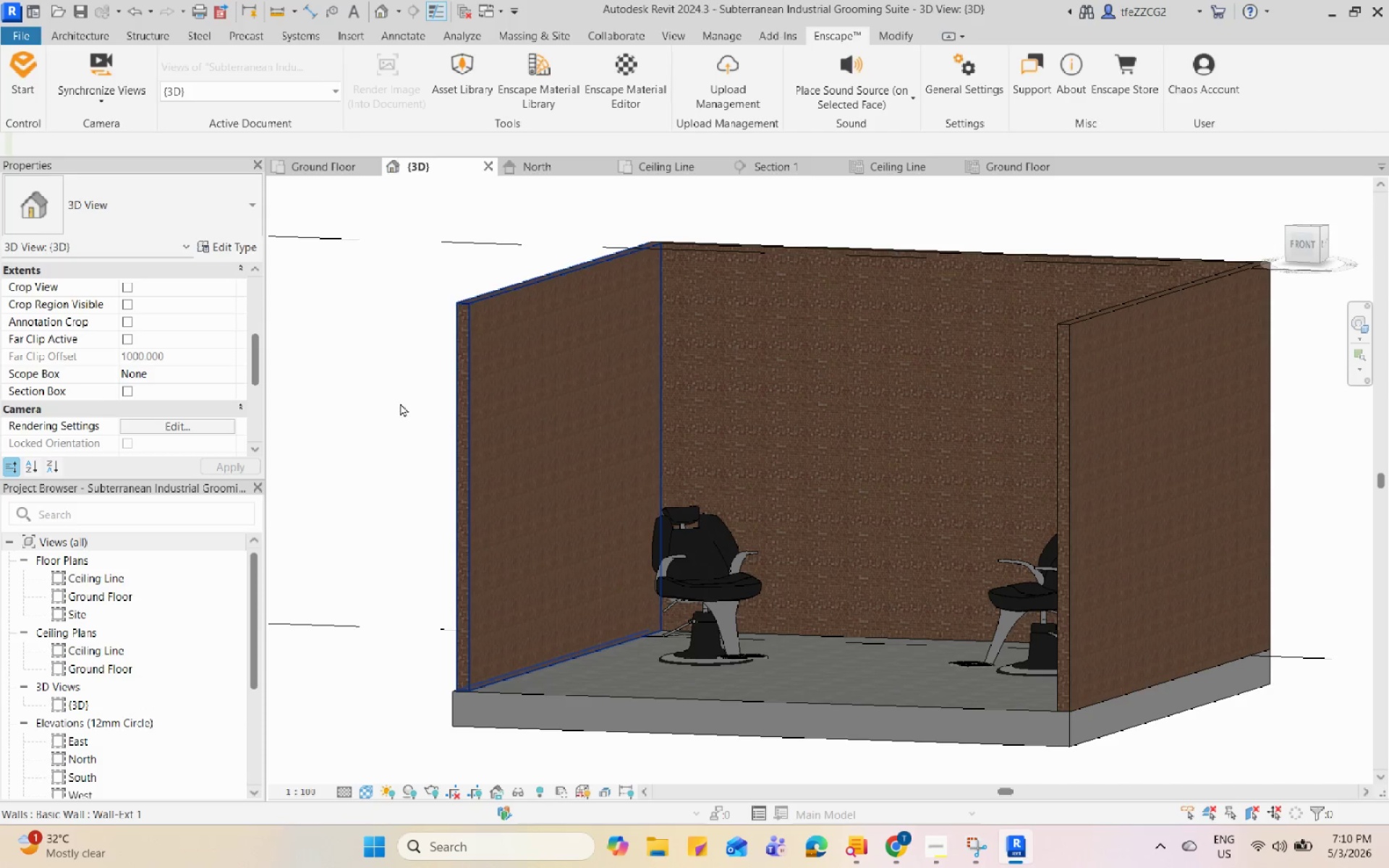 
left_click([455, 399])
 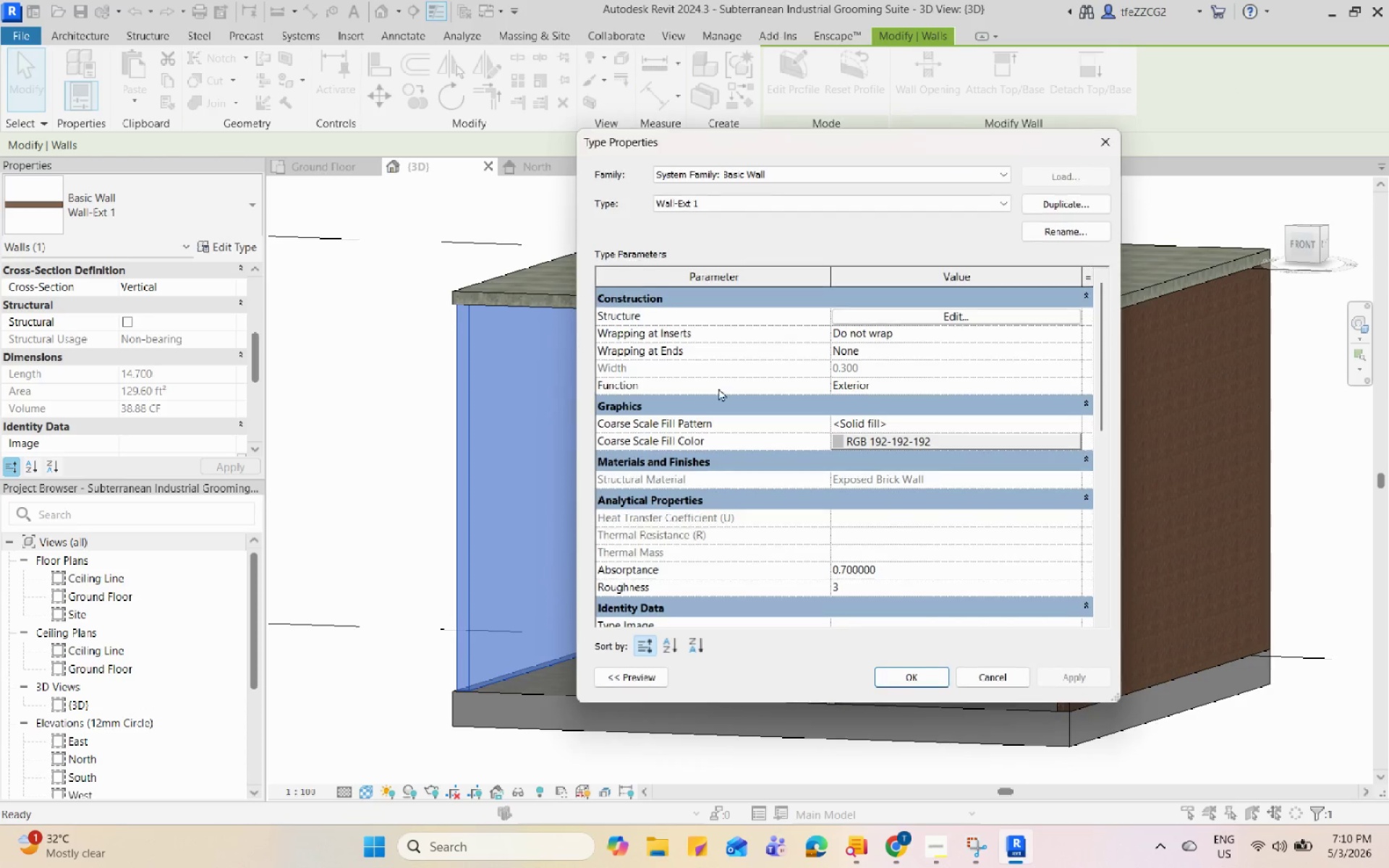 
left_click([962, 312])
 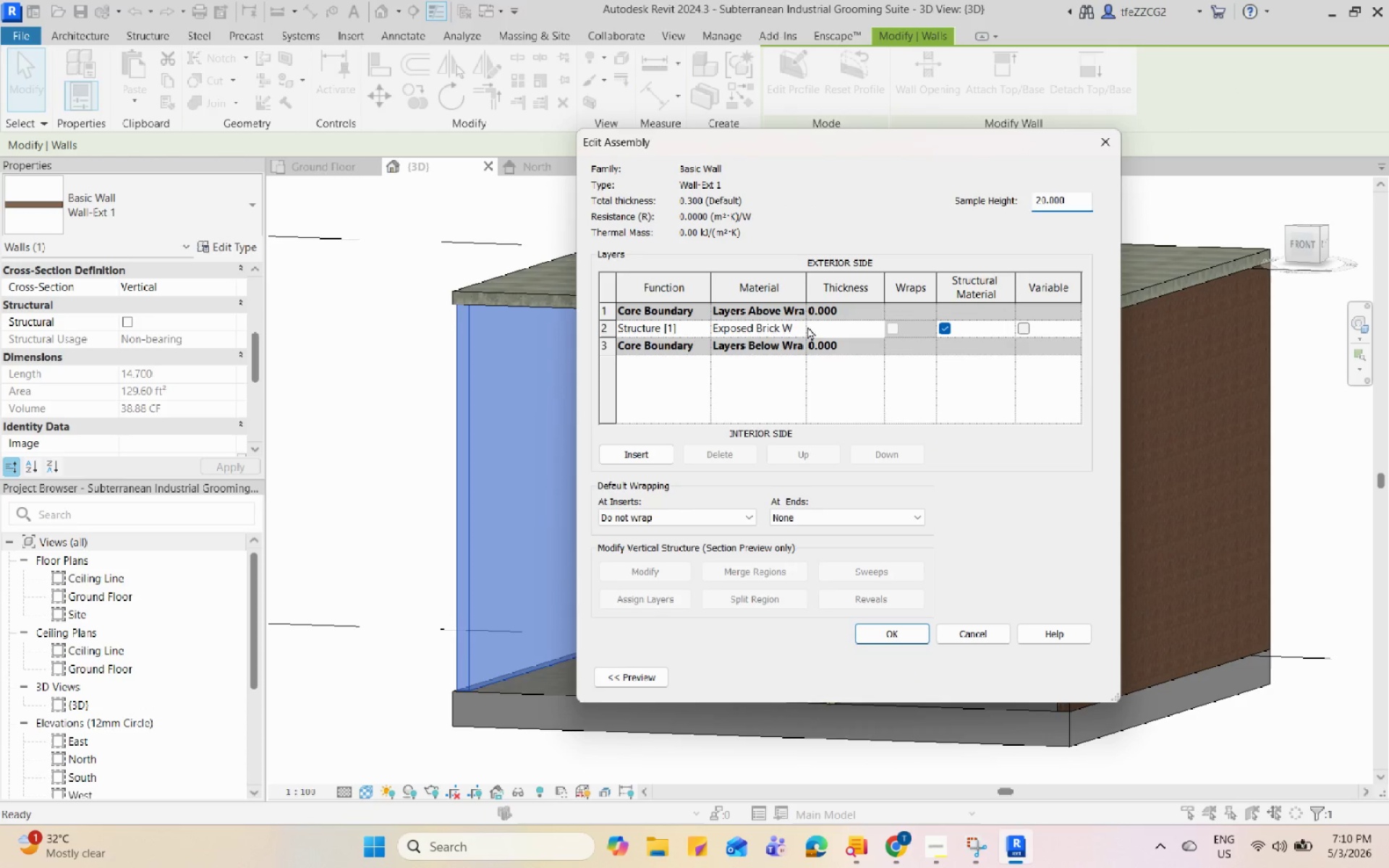 
double_click([800, 326])
 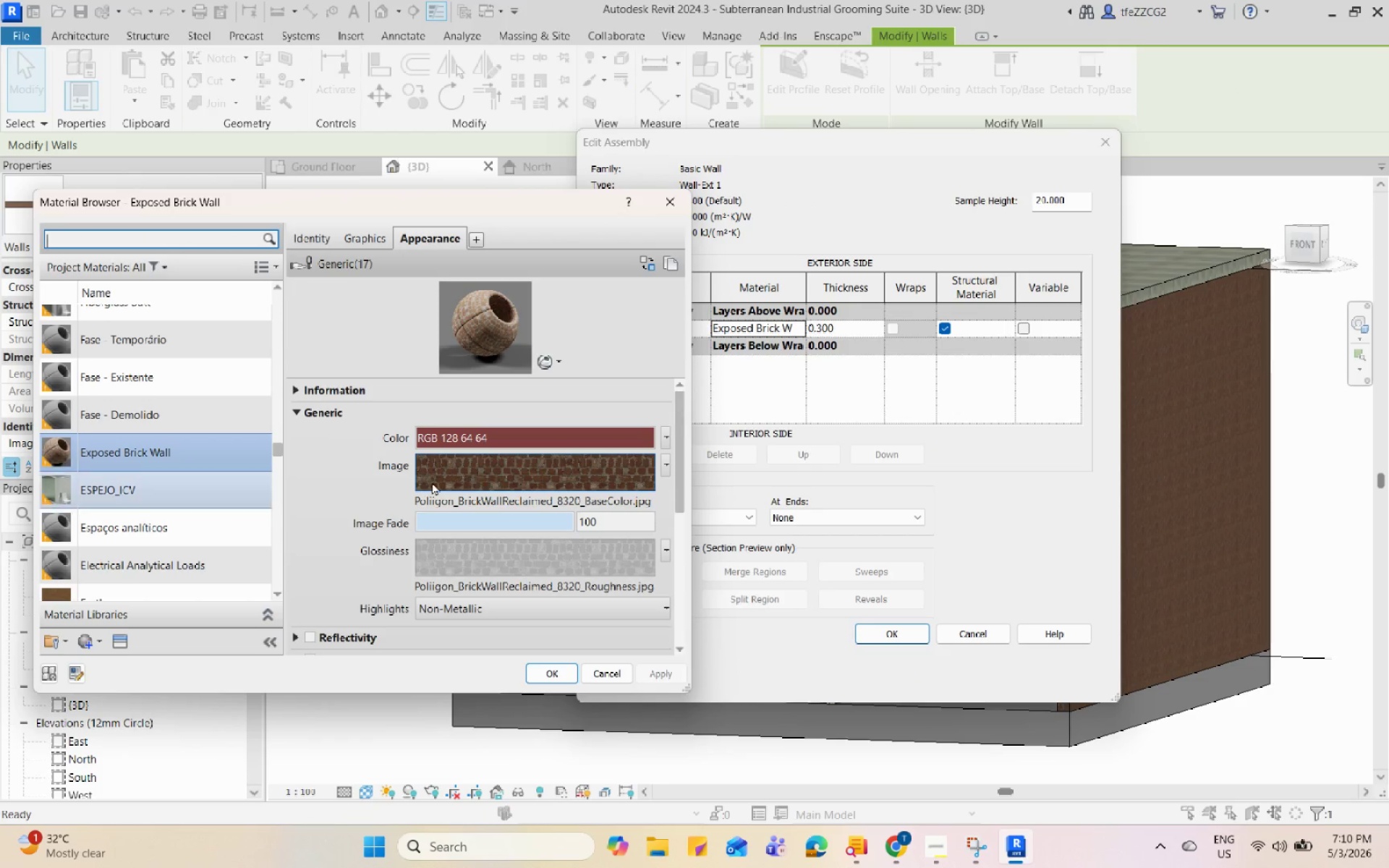 
scroll: coordinate [330, 472], scroll_direction: down, amount: 1.0
 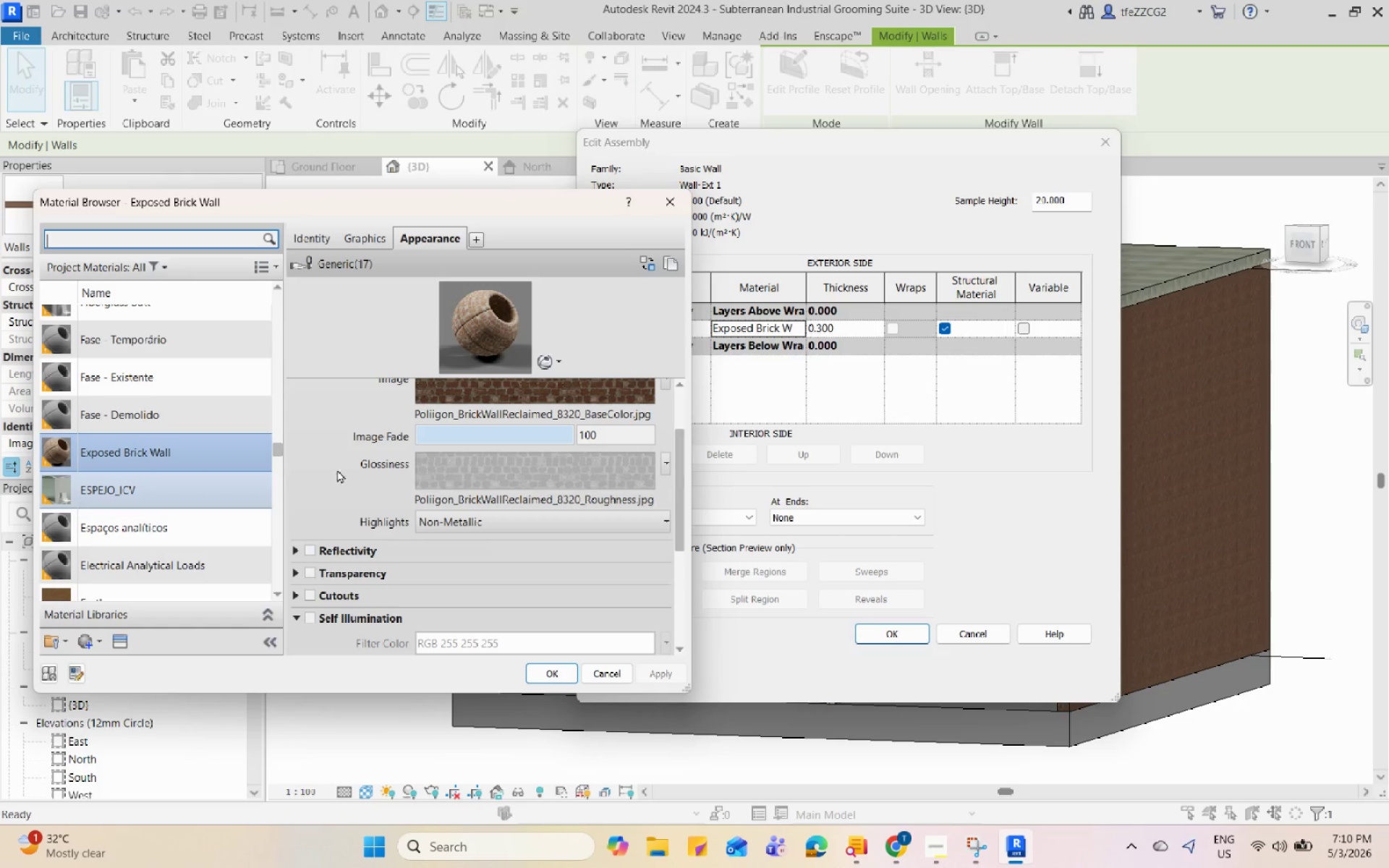 
left_click([497, 431])
 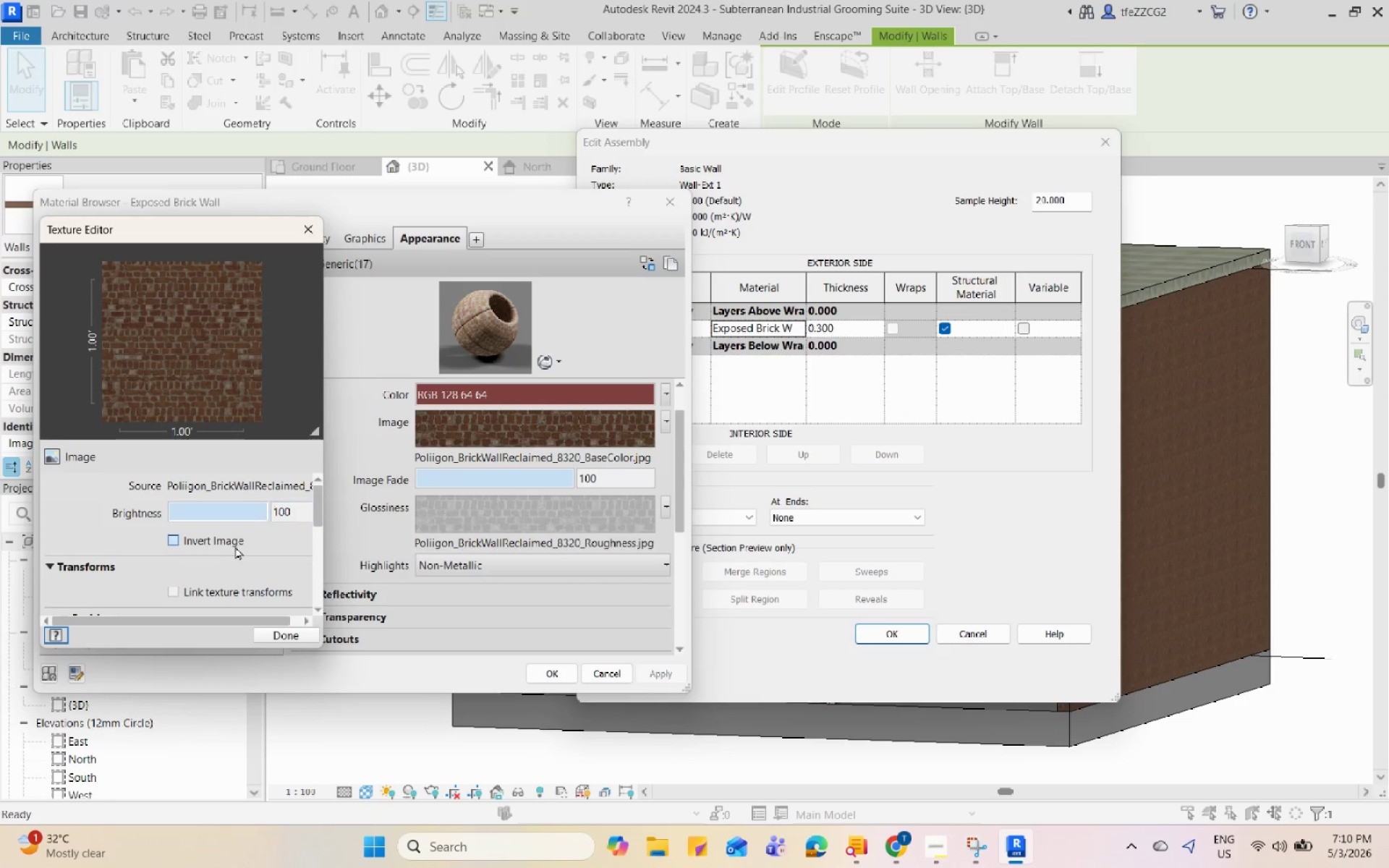 
scroll: coordinate [342, 467], scroll_direction: up, amount: 1.0
 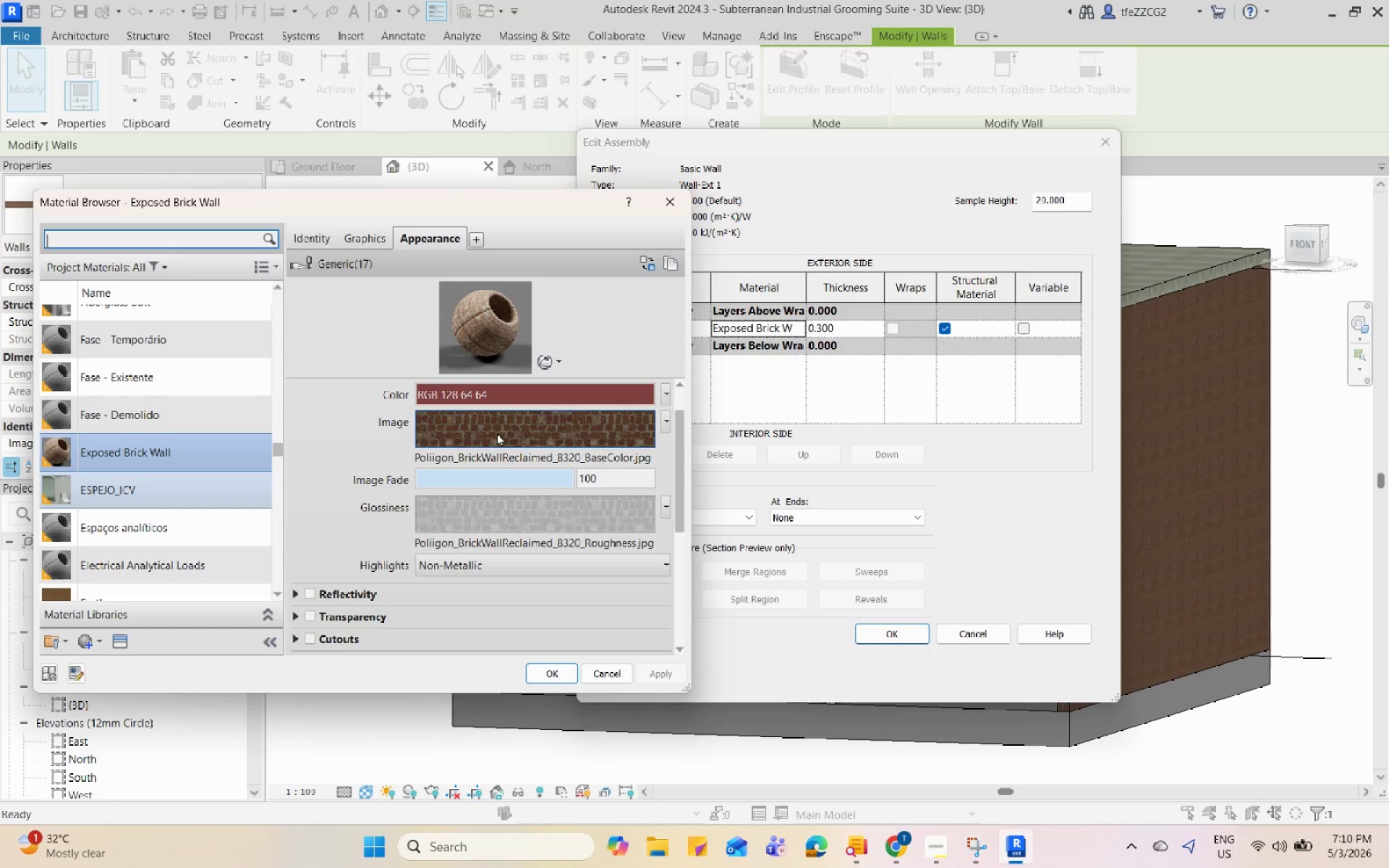 
scroll: coordinate [266, 553], scroll_direction: down, amount: 8.0
 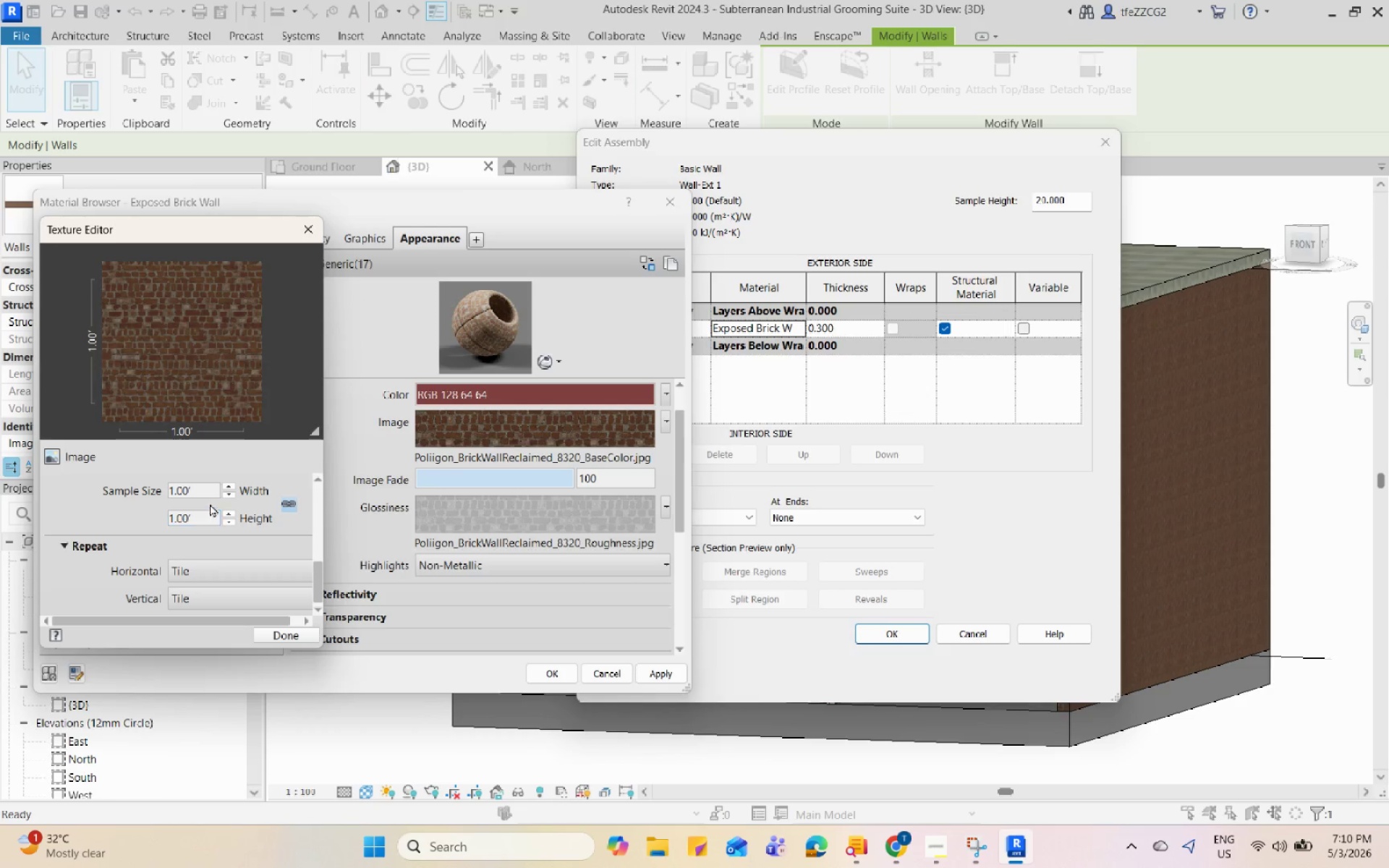 
scroll: coordinate [139, 499], scroll_direction: up, amount: 6.0
 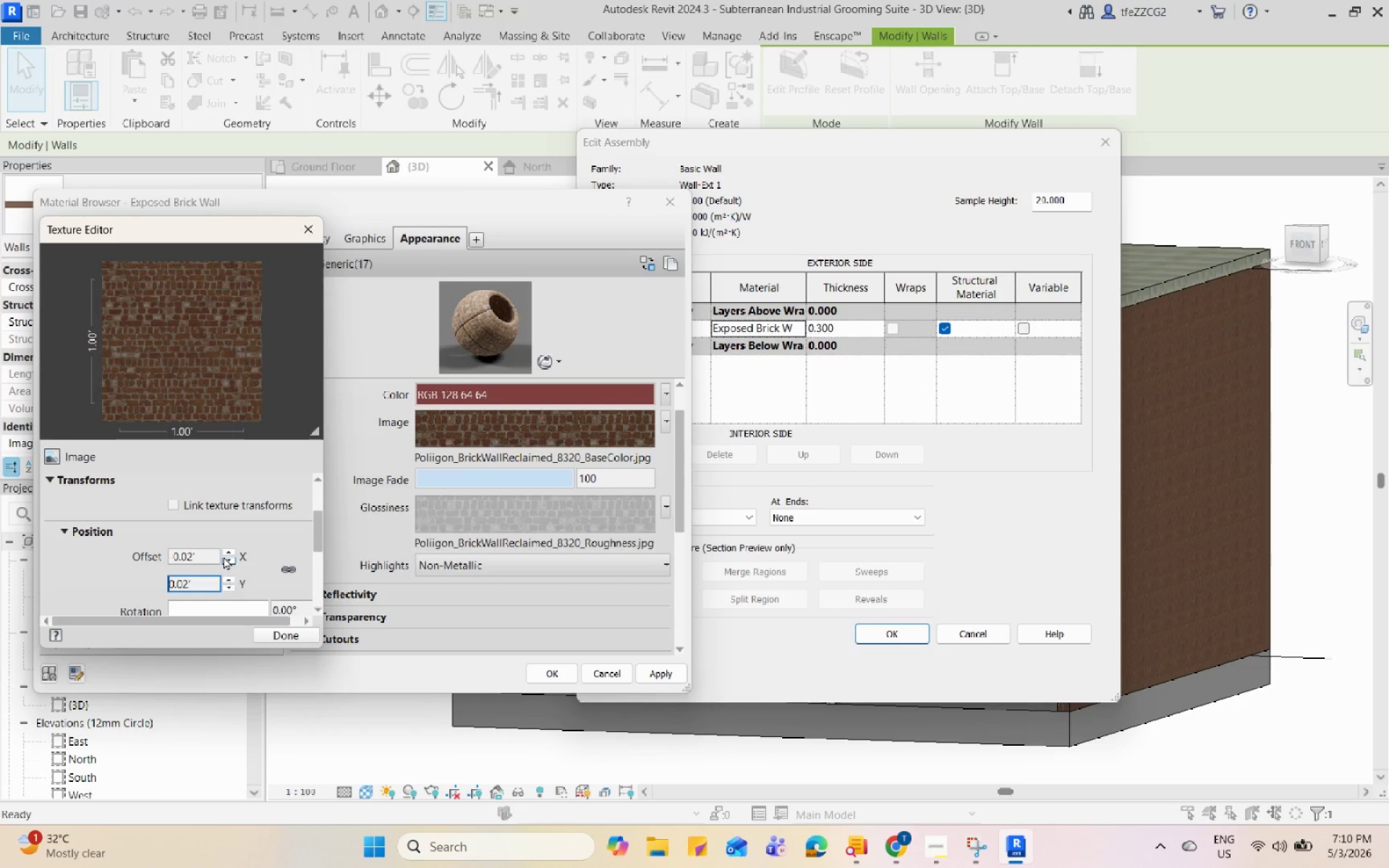 
left_click_drag(start_coordinate=[213, 556], to_coordinate=[110, 551])
 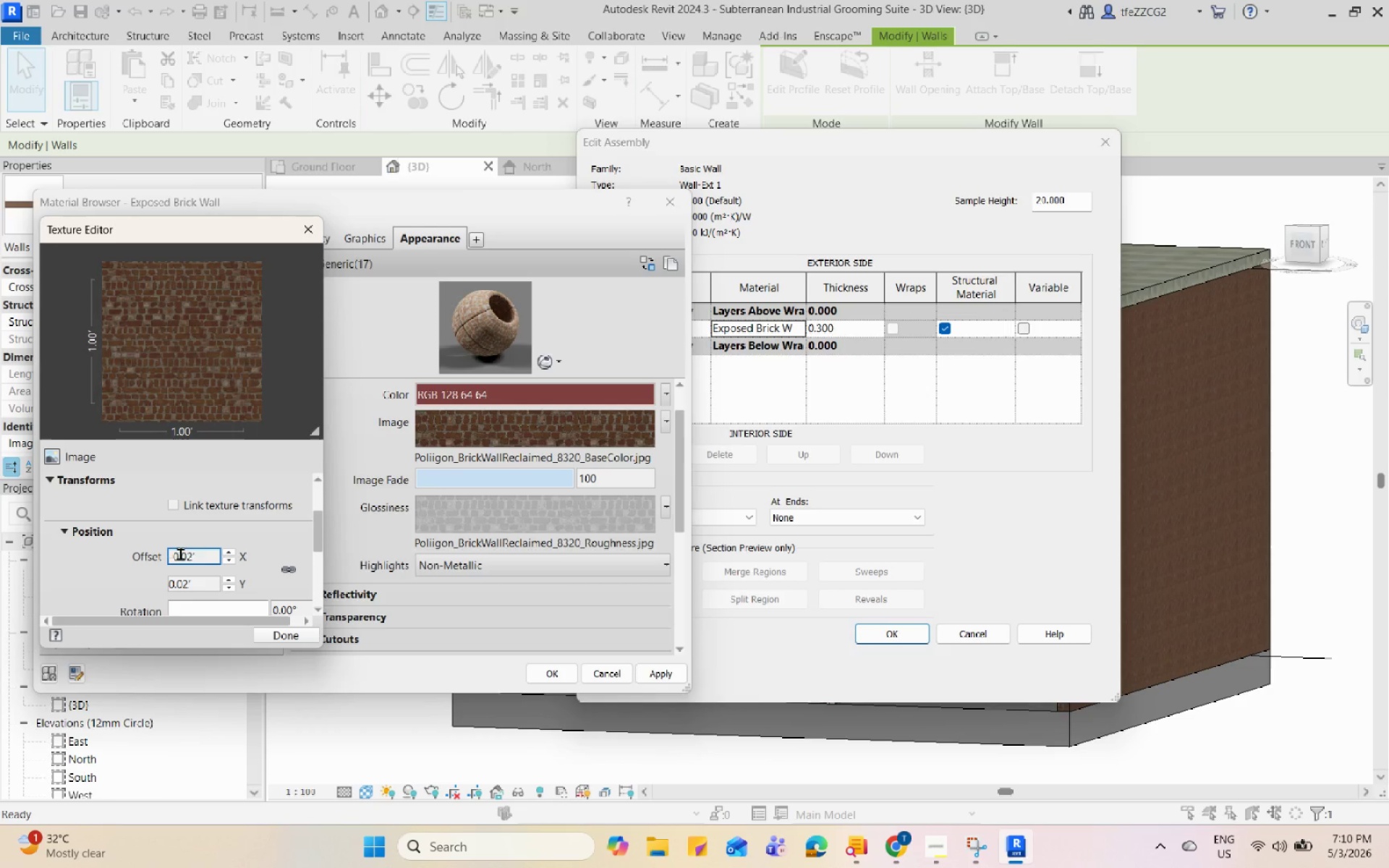 
left_click([206, 554])
 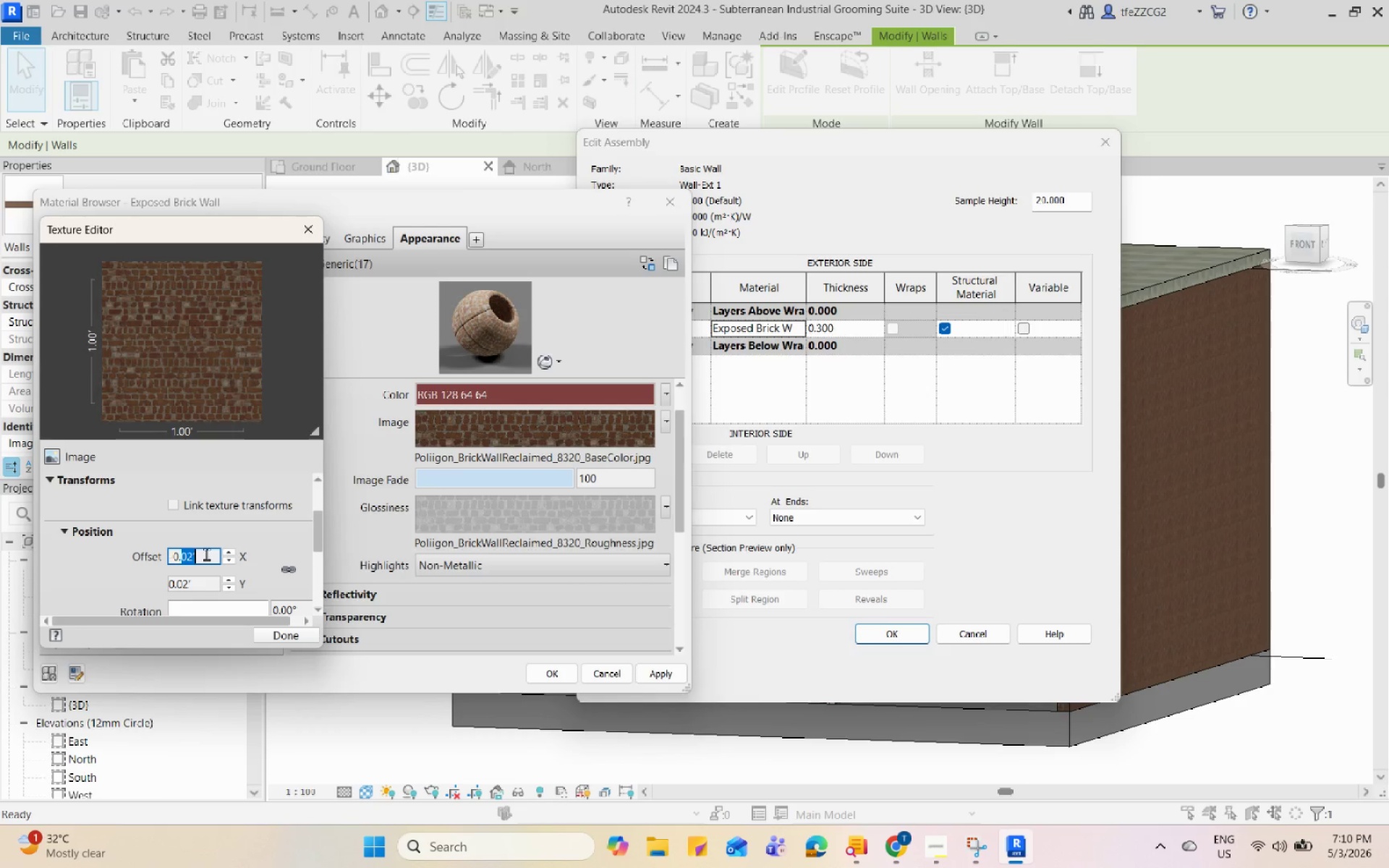 
triple_click([205, 554])
 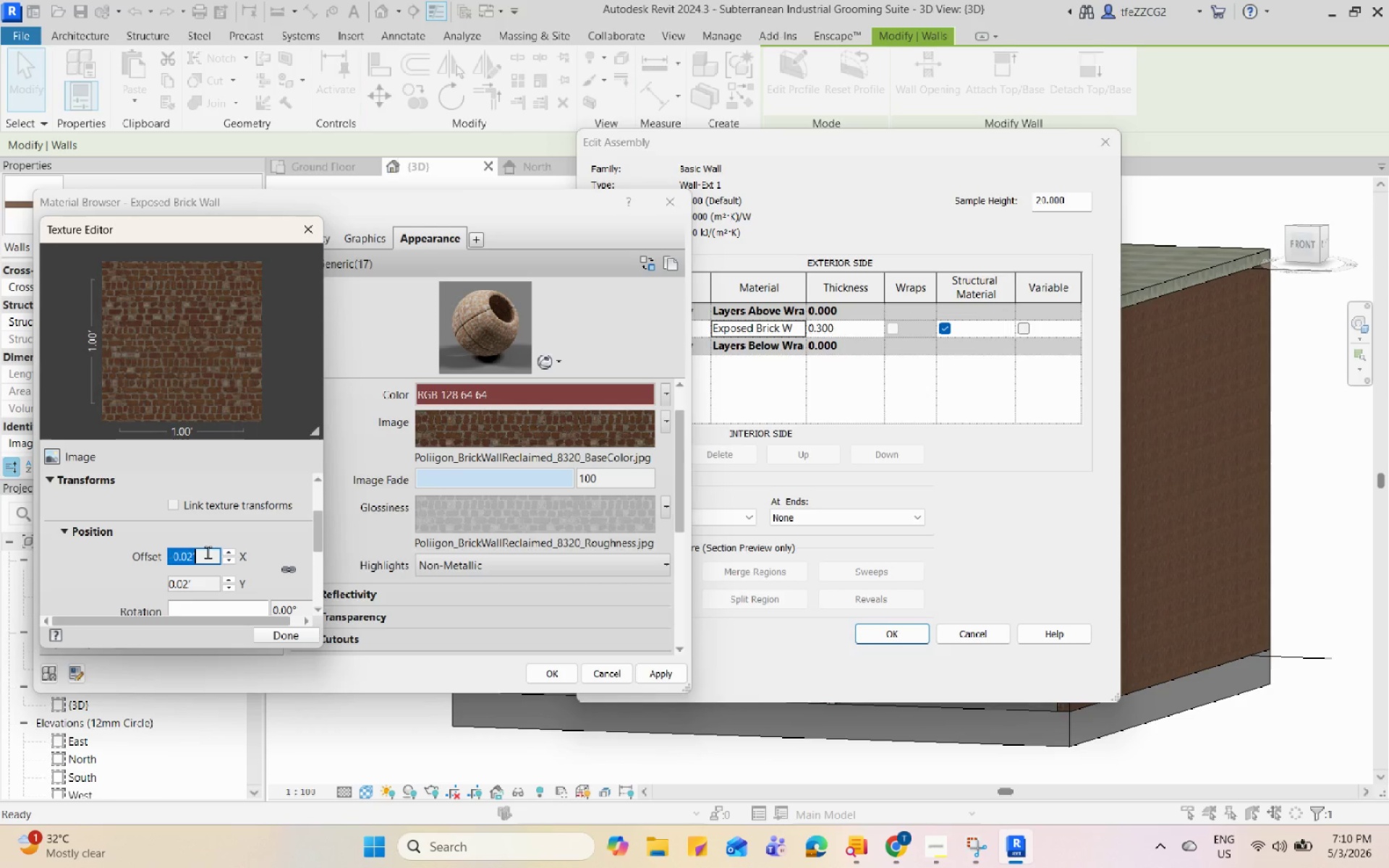 
key(Numpad0)
 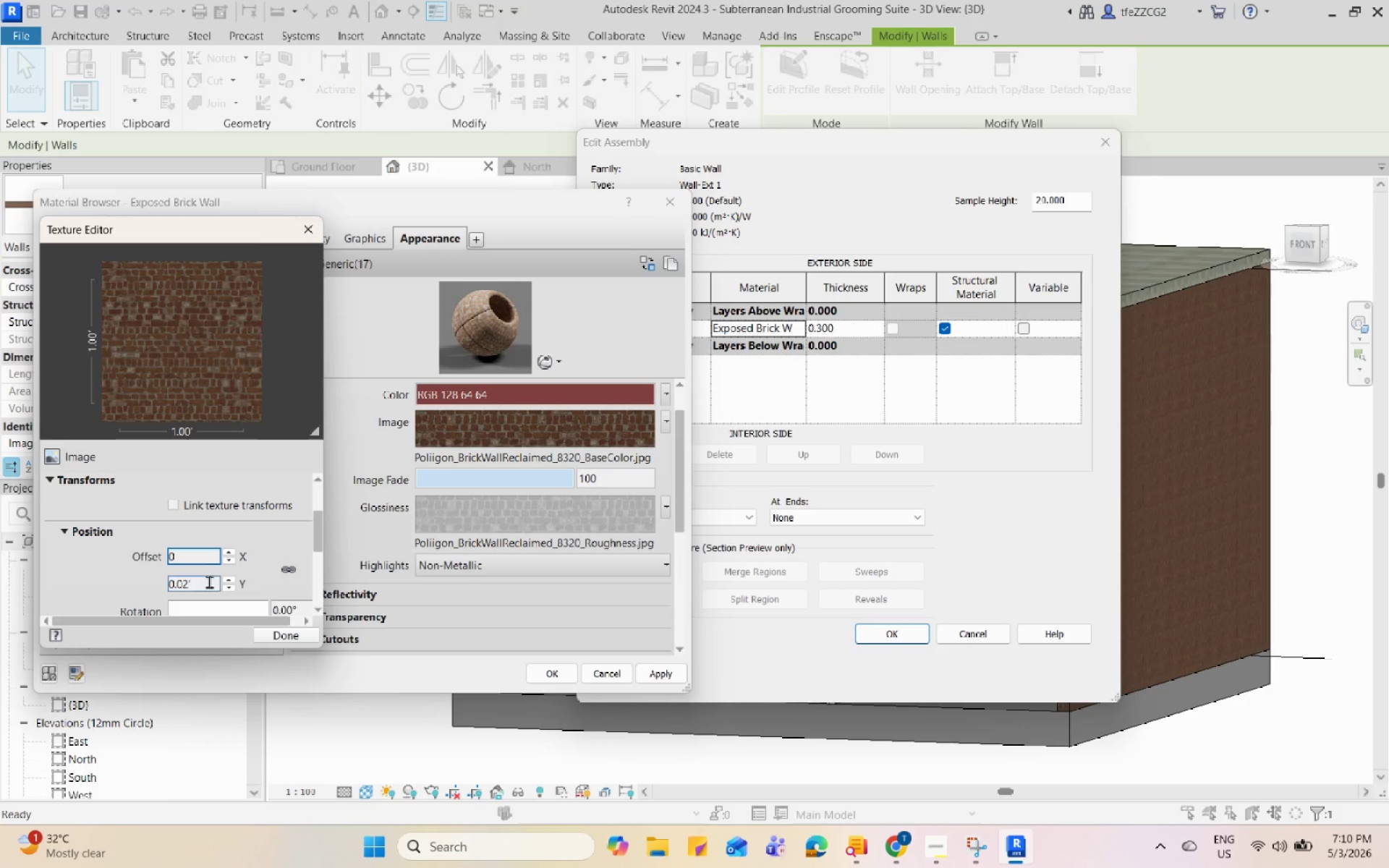 
left_click([209, 582])
 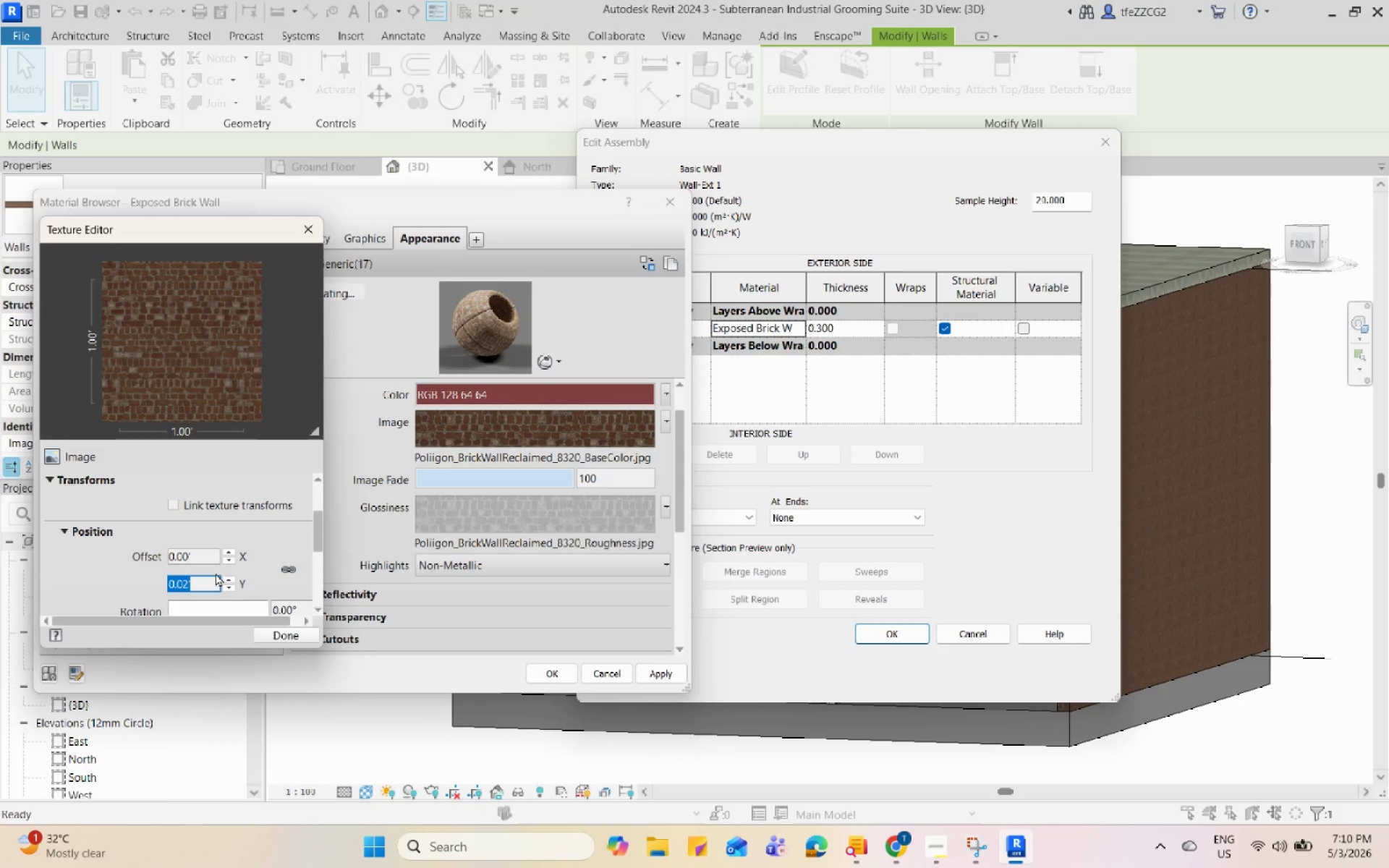 
key(Numpad0)
 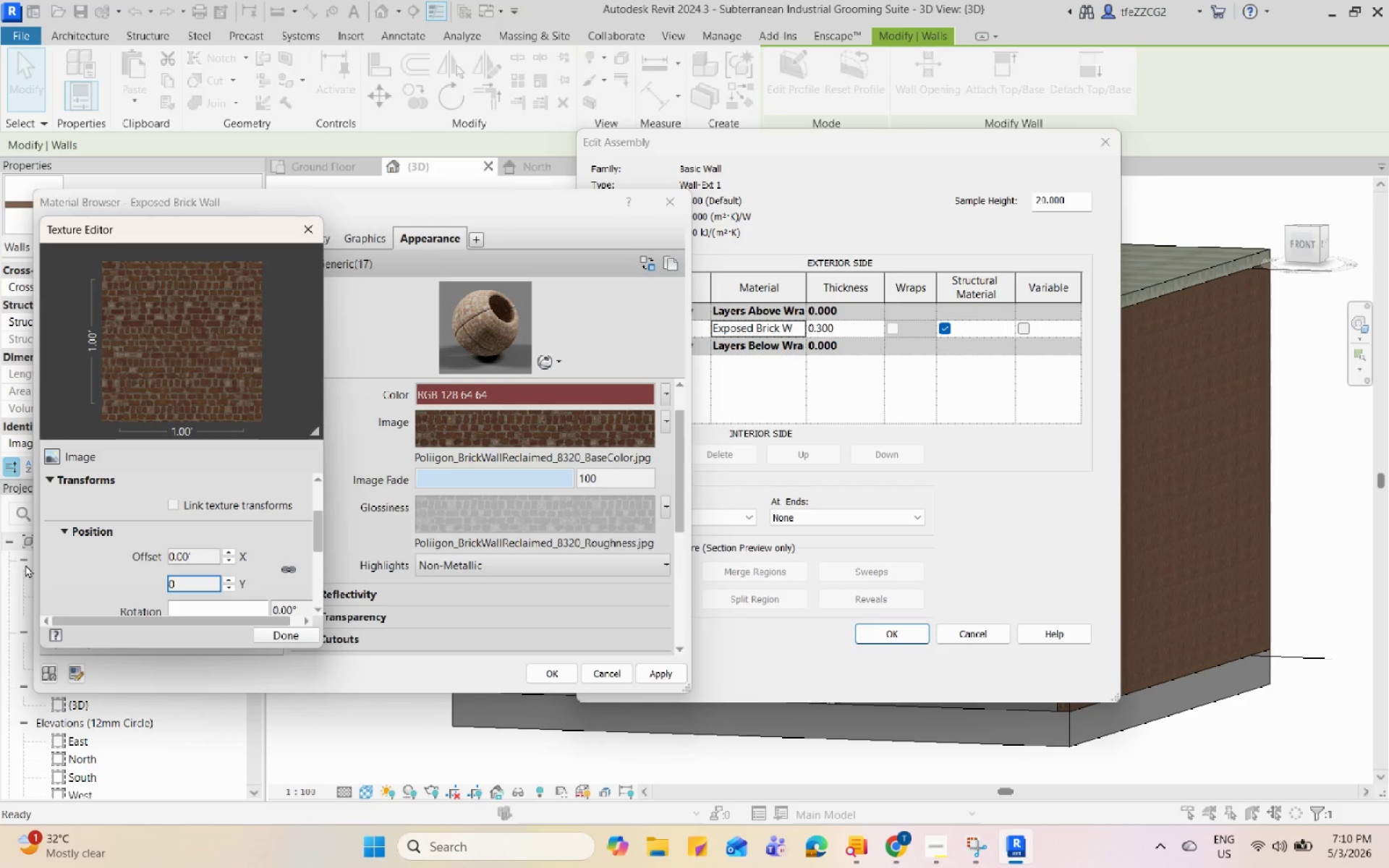 
left_click([77, 564])
 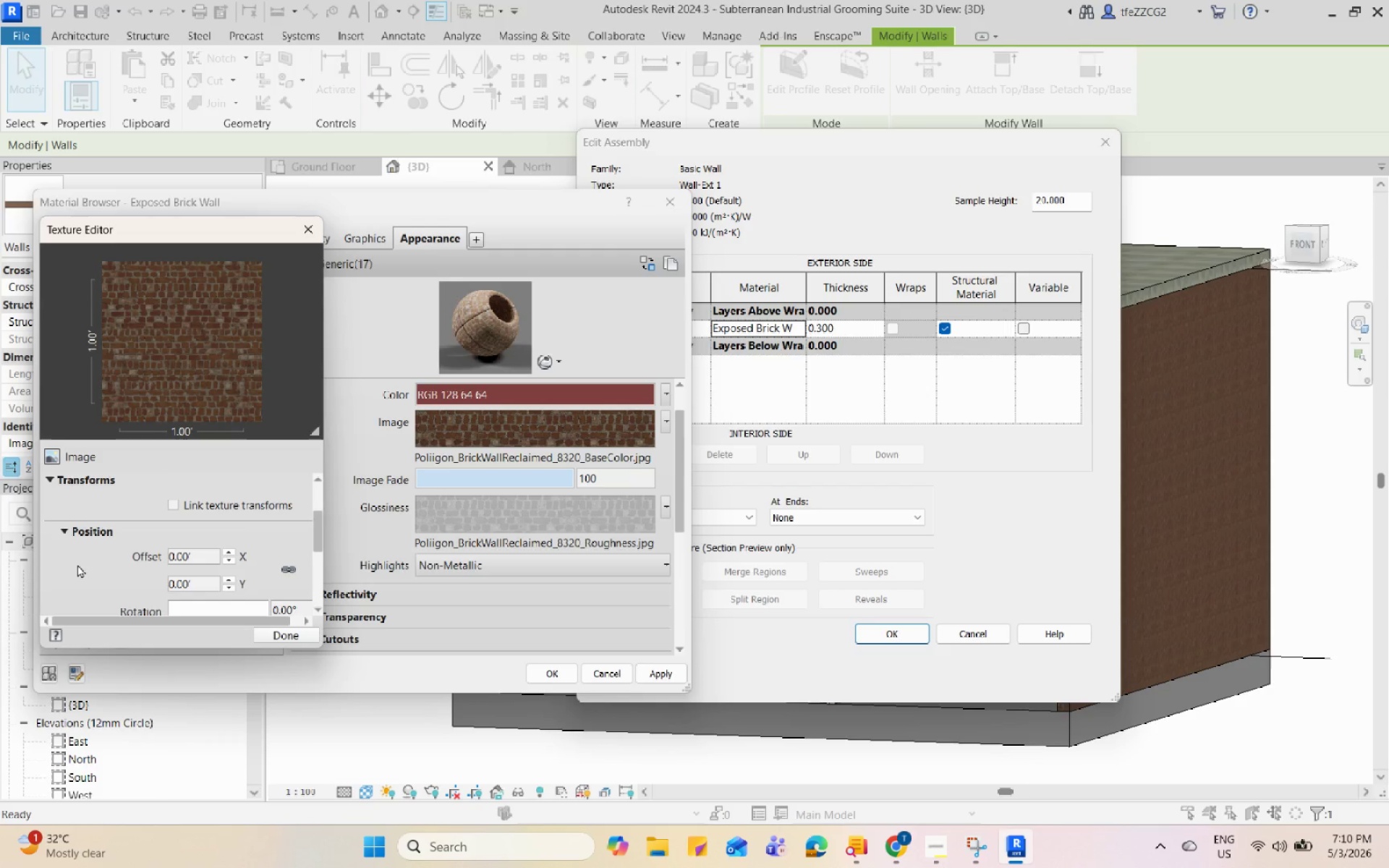 
scroll: coordinate [79, 565], scroll_direction: down, amount: 3.0
 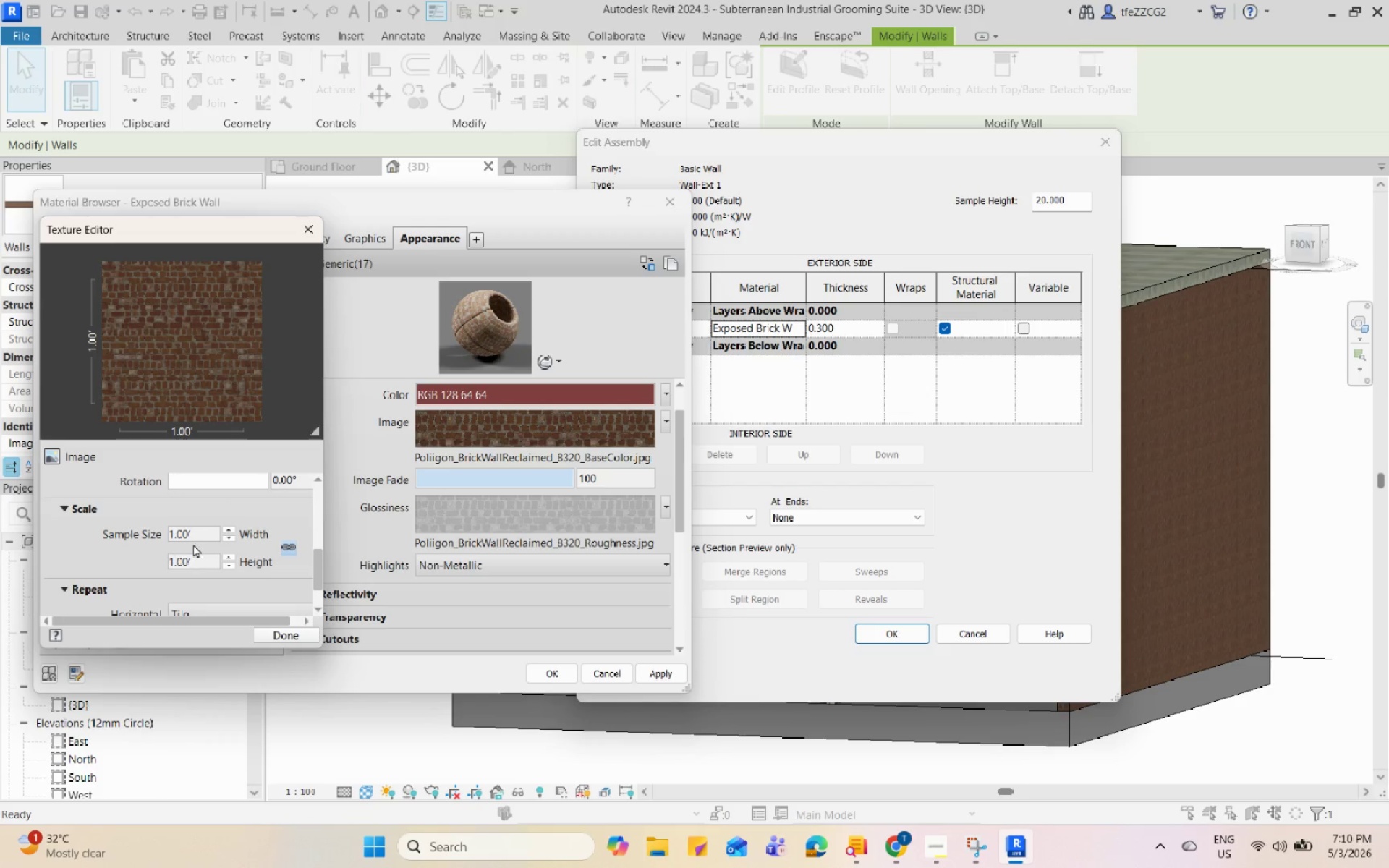 
left_click_drag(start_coordinate=[208, 532], to_coordinate=[112, 532])
 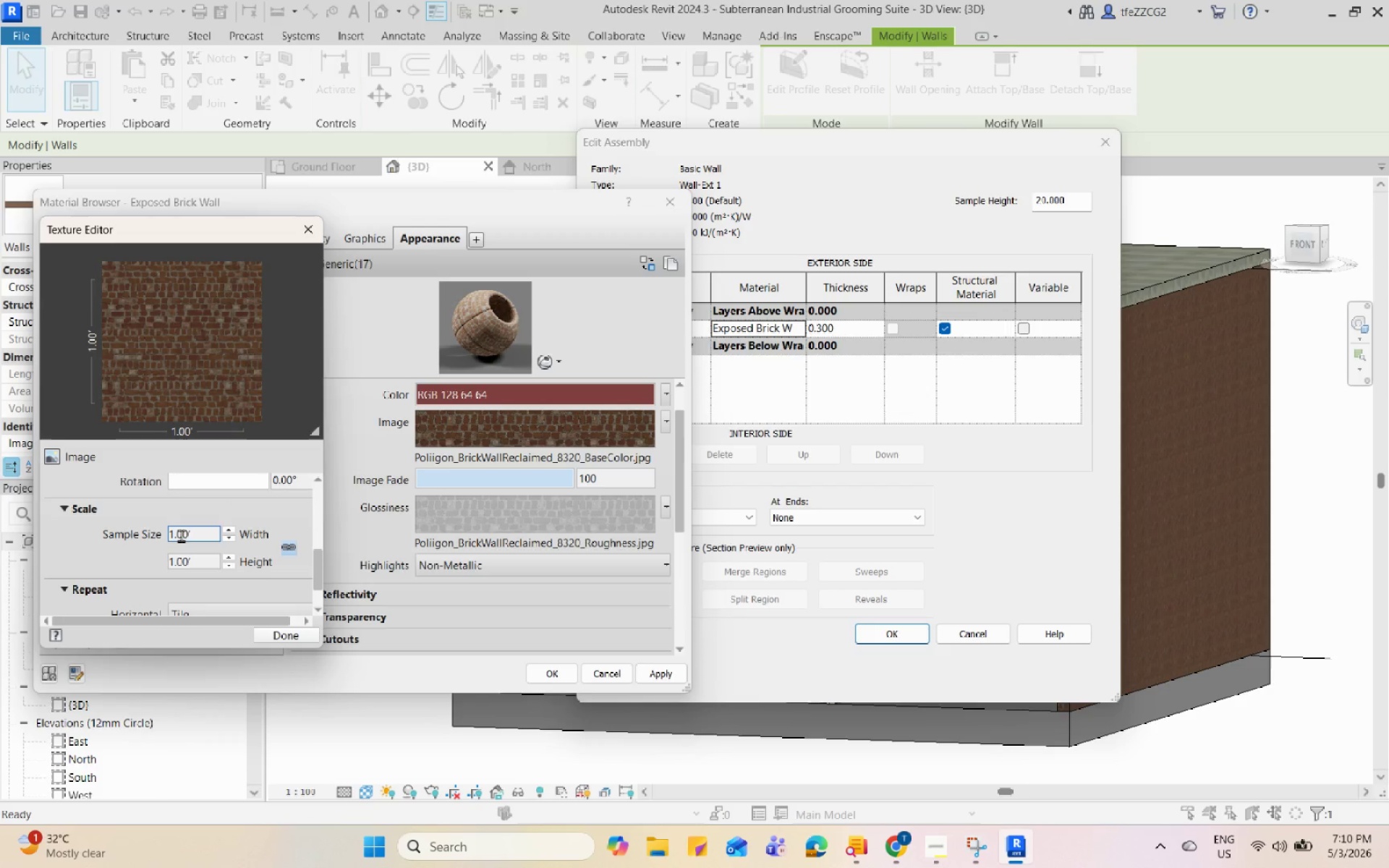 
triple_click([188, 535])
 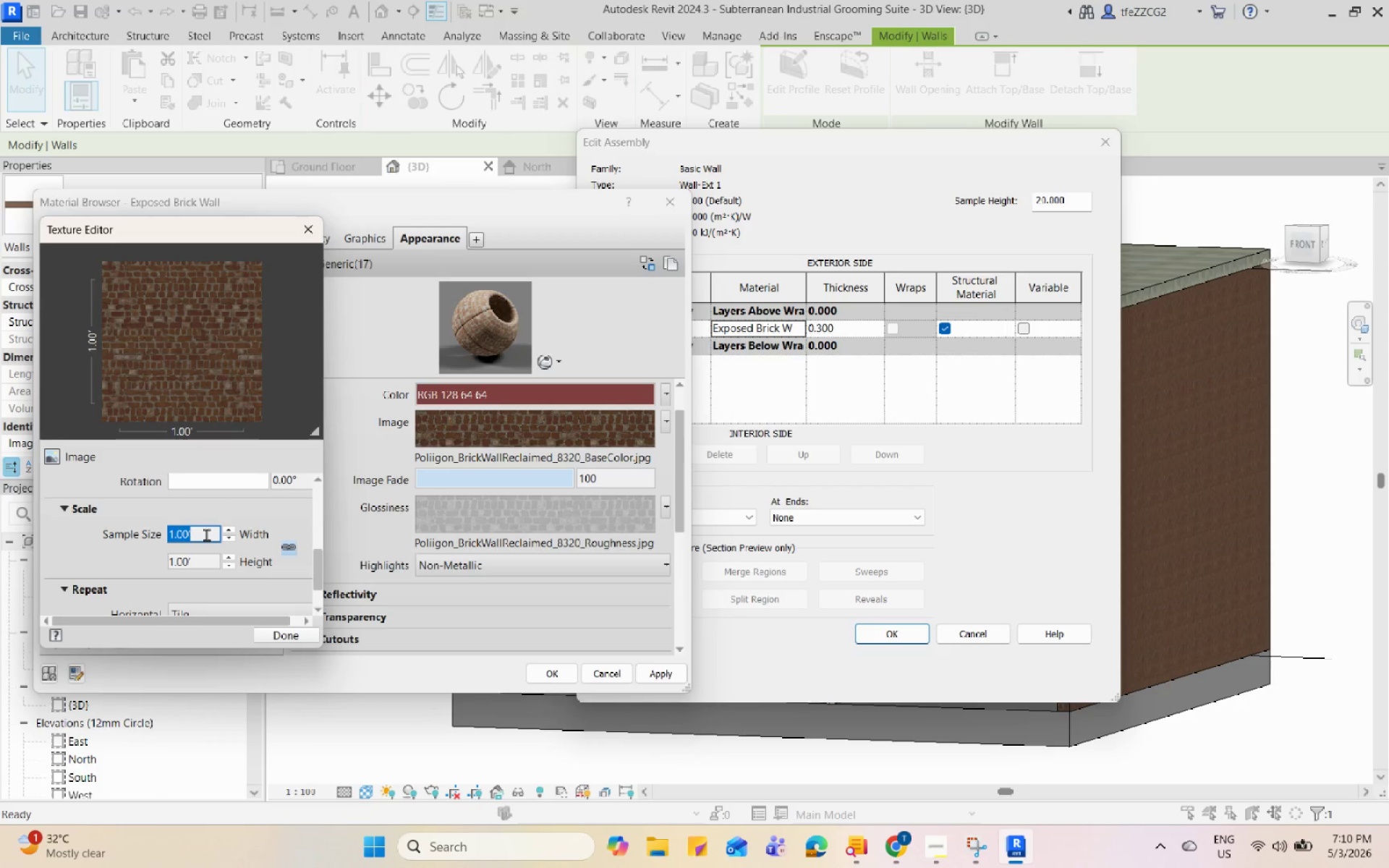 
key(Numpad5)
 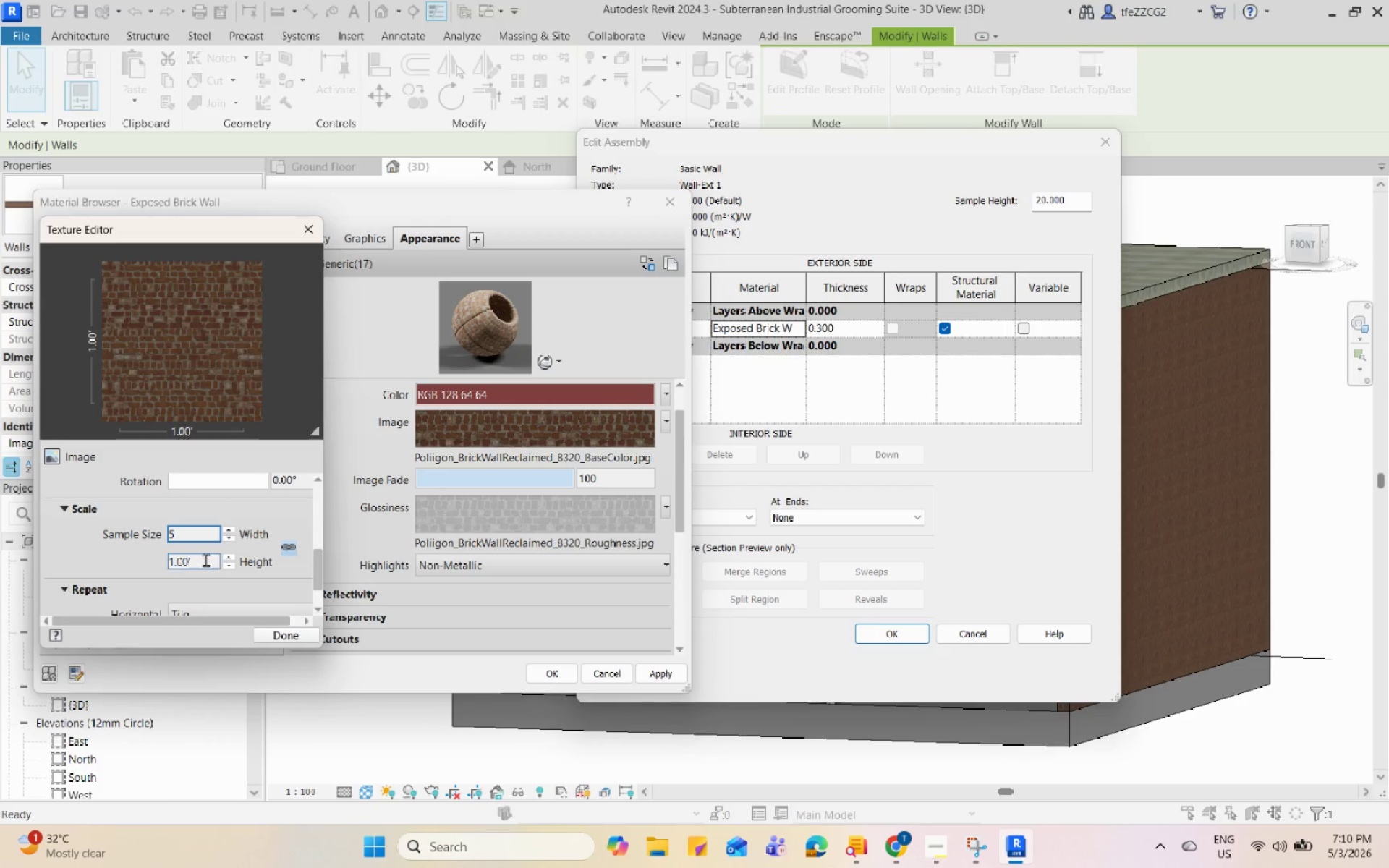 
left_click([205, 563])
 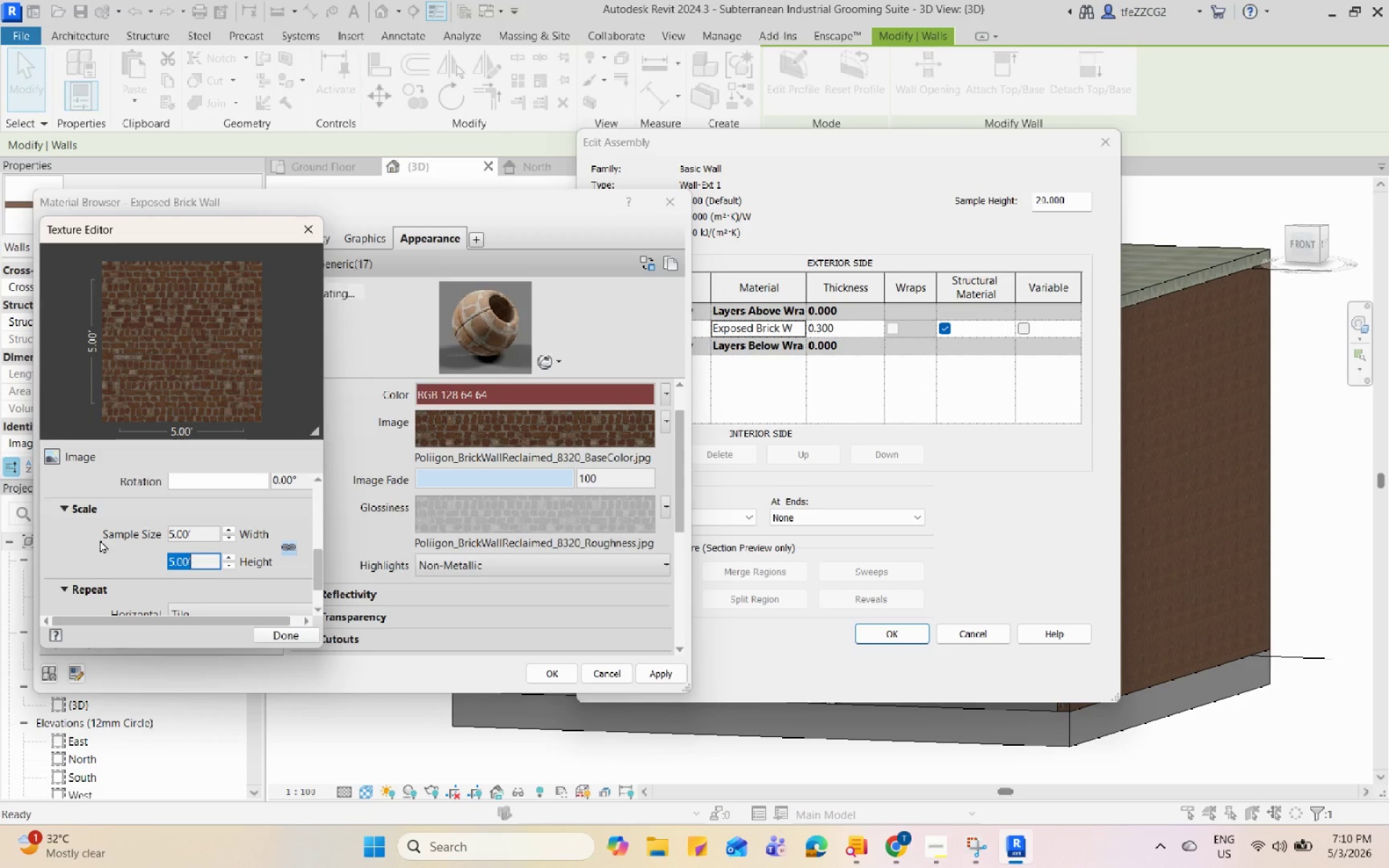 
left_click([98, 538])
 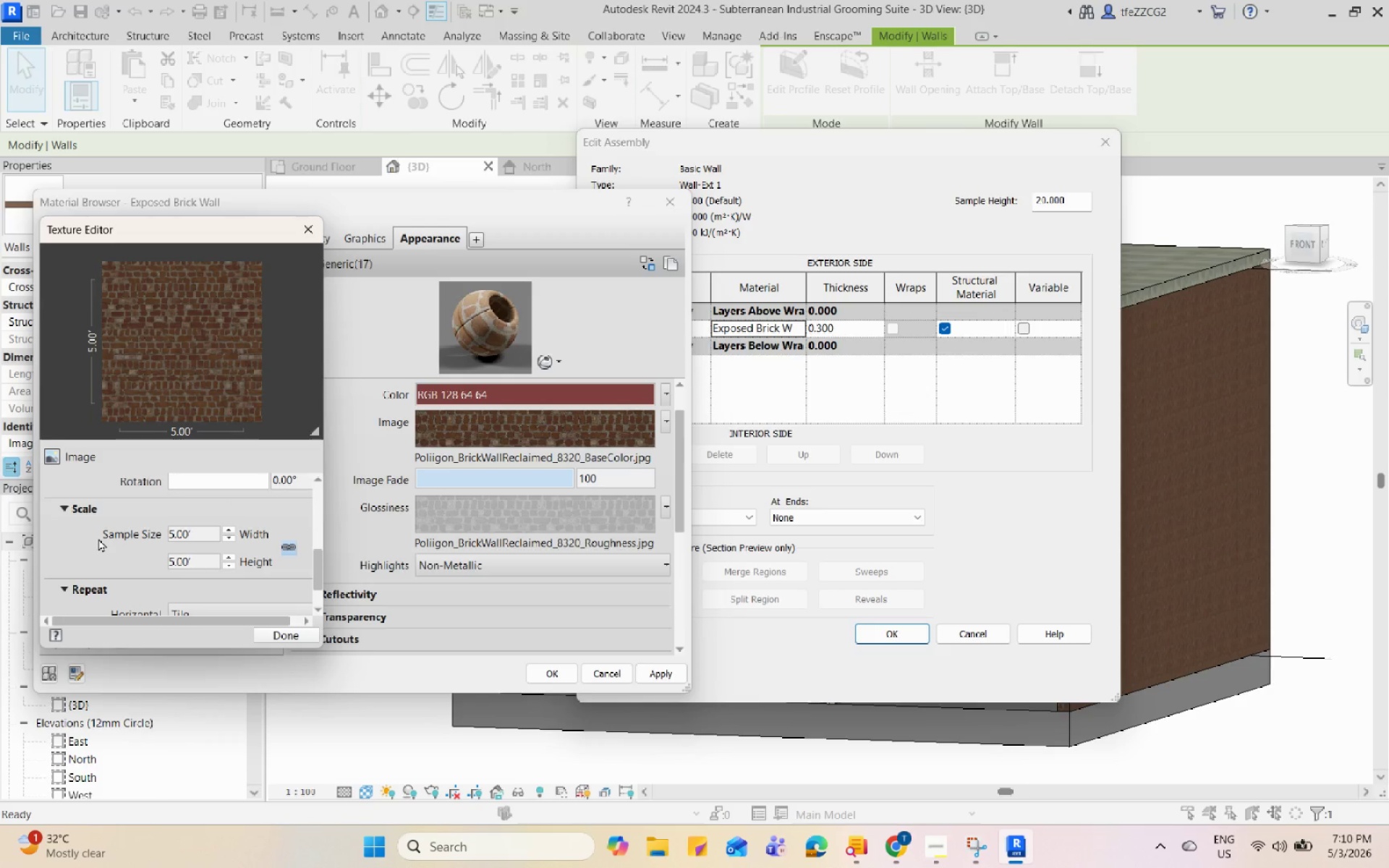 
scroll: coordinate [98, 538], scroll_direction: down, amount: 2.0
 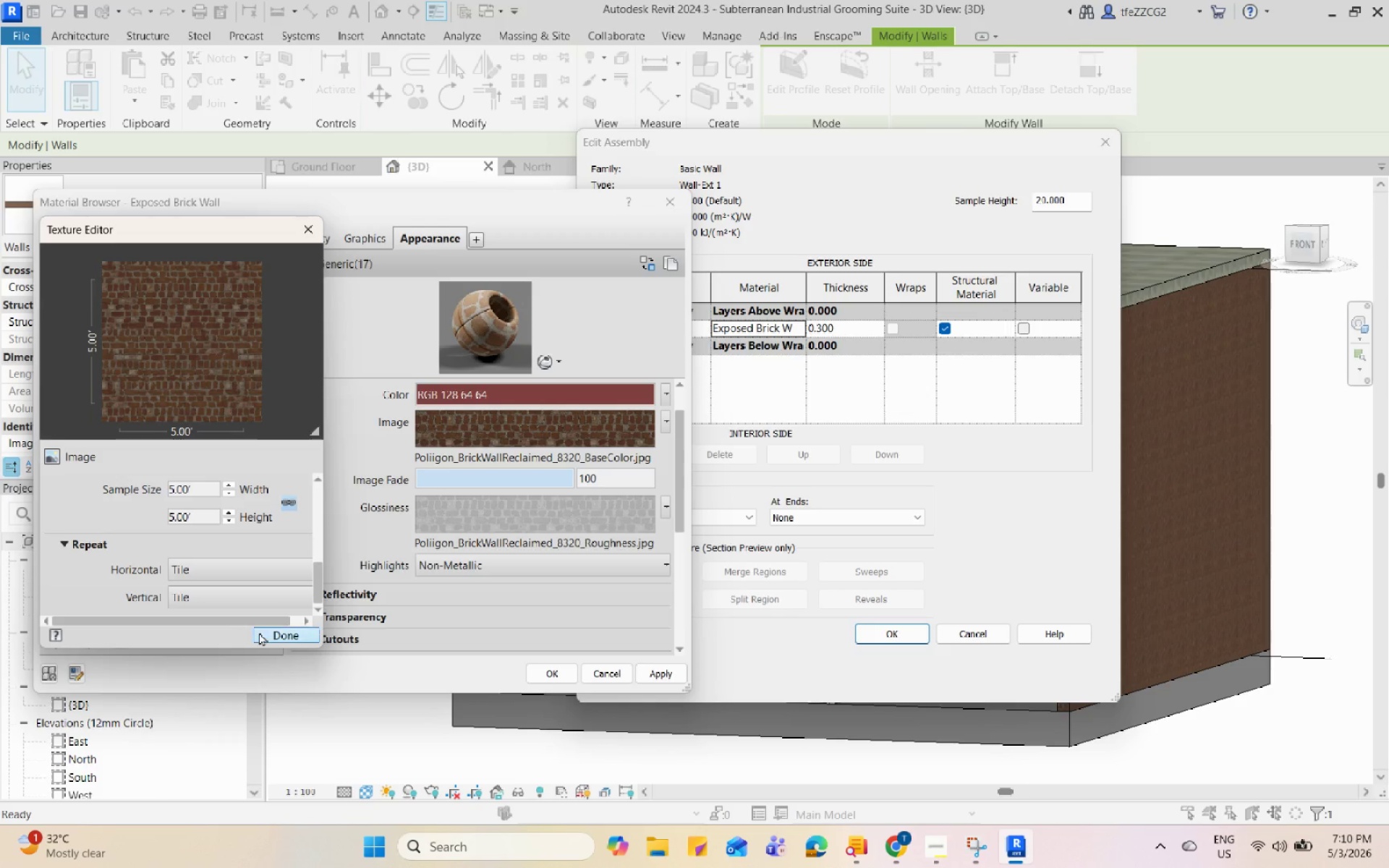 
left_click([276, 637])
 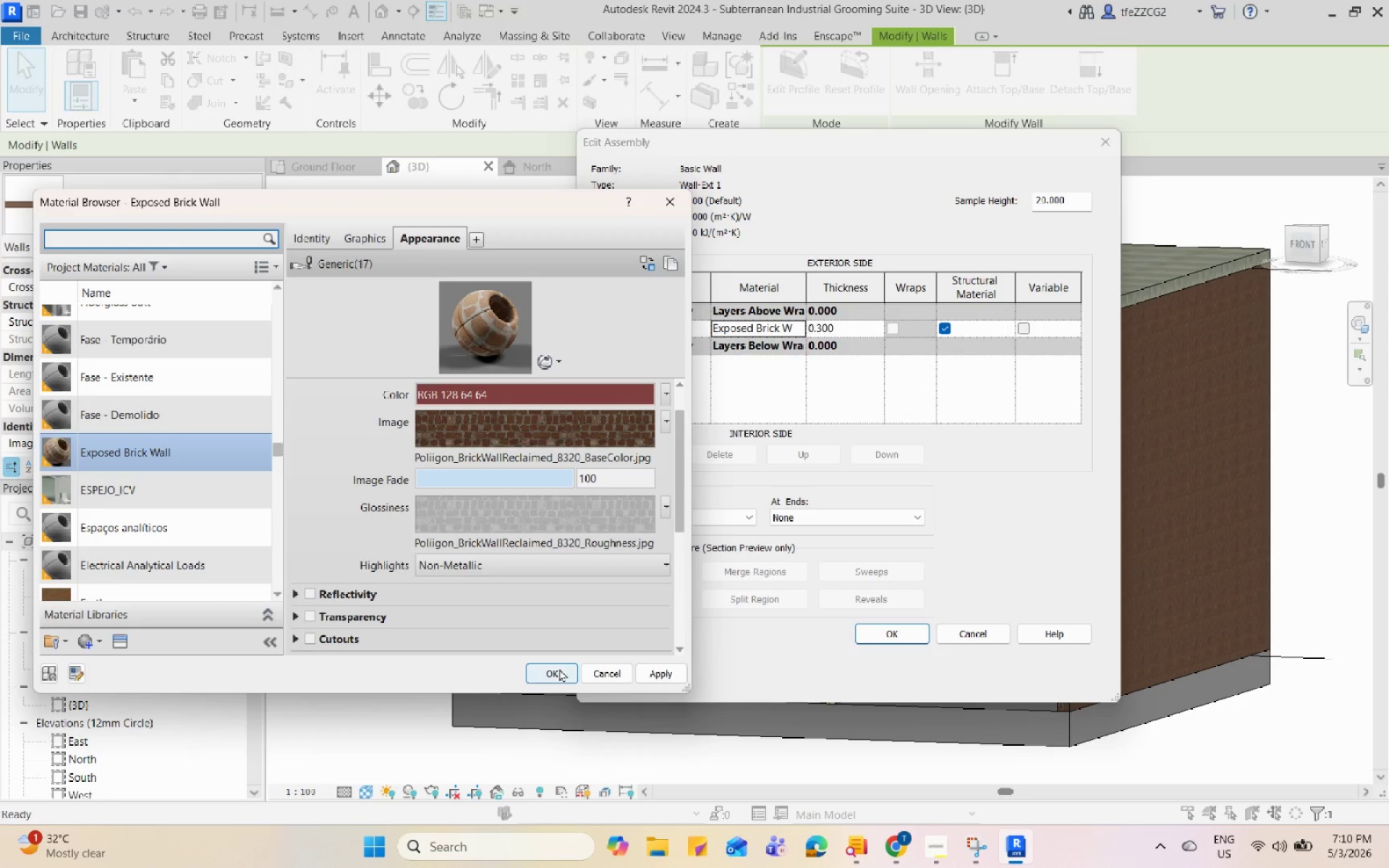 
left_click([659, 671])
 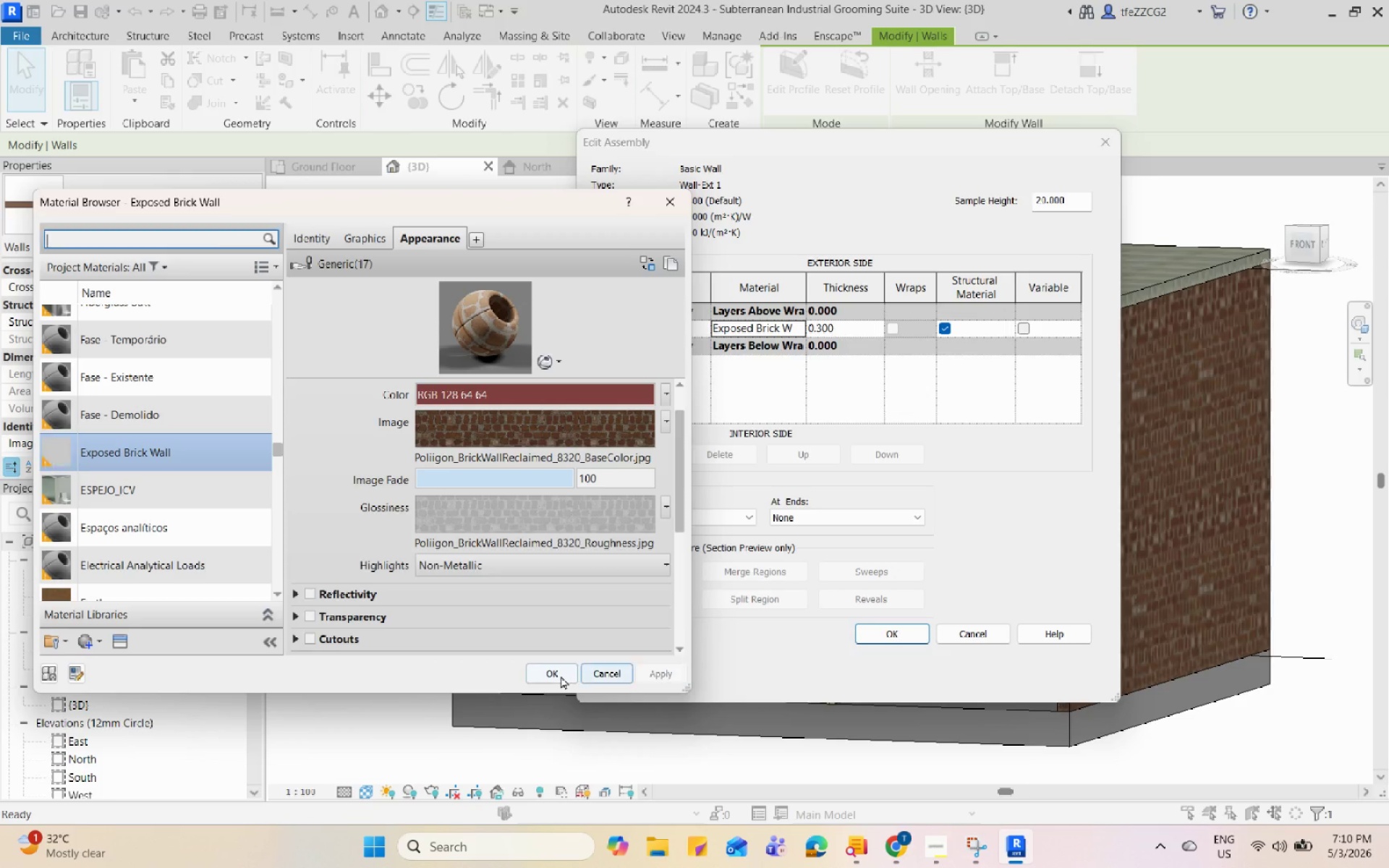 
left_click([561, 676])
 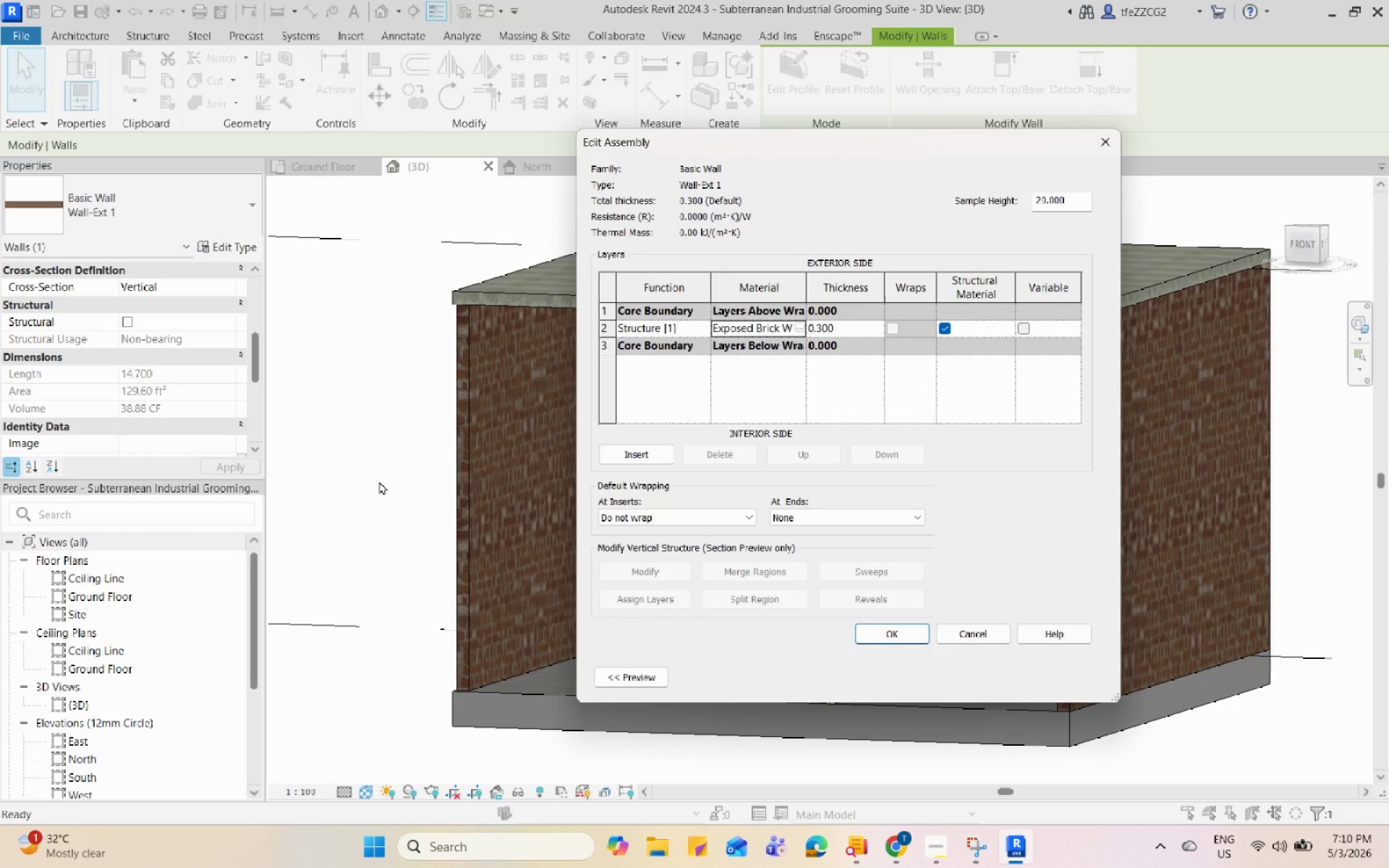 
scroll: coordinate [379, 481], scroll_direction: down, amount: 2.0
 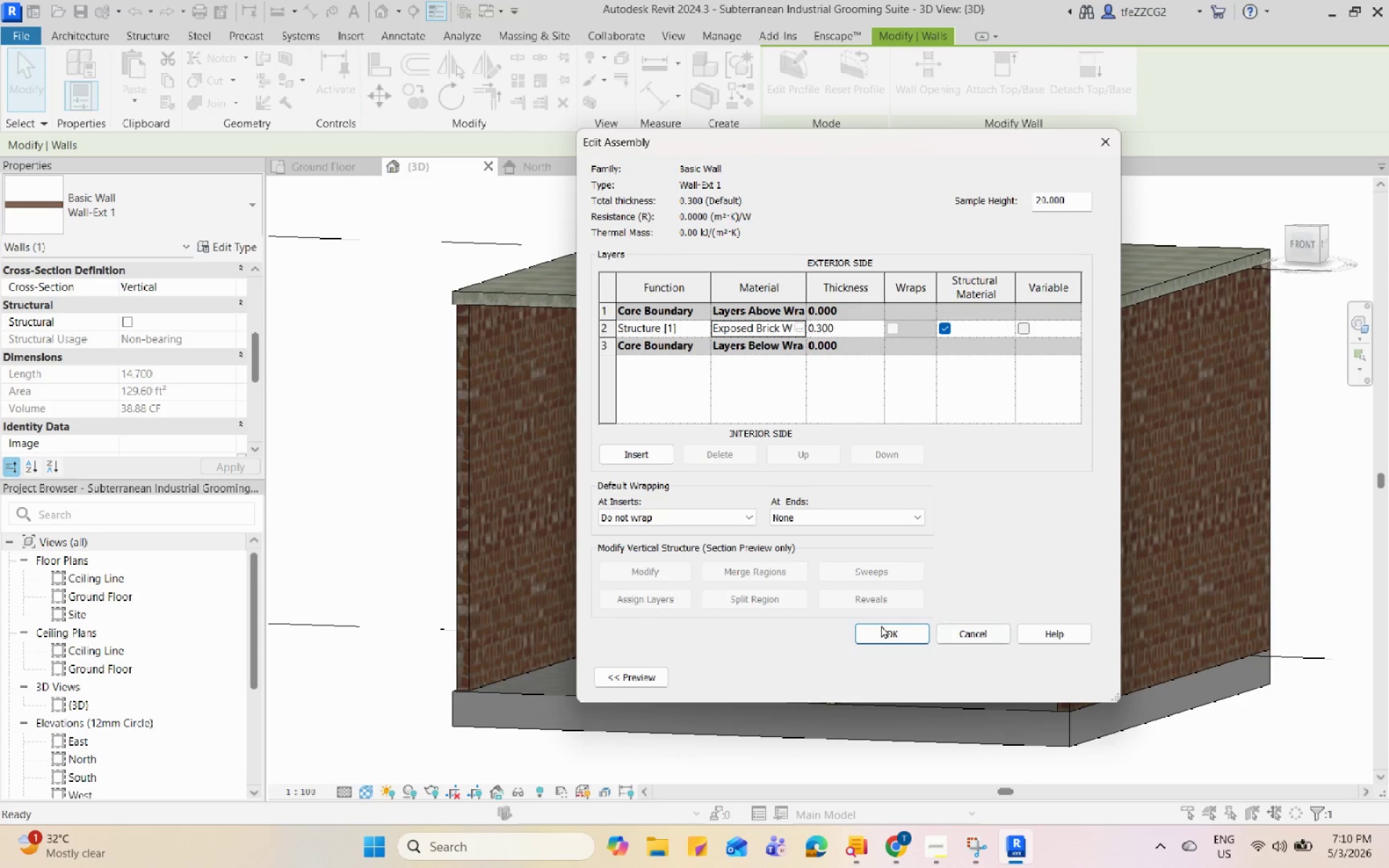 
left_click([881, 625])
 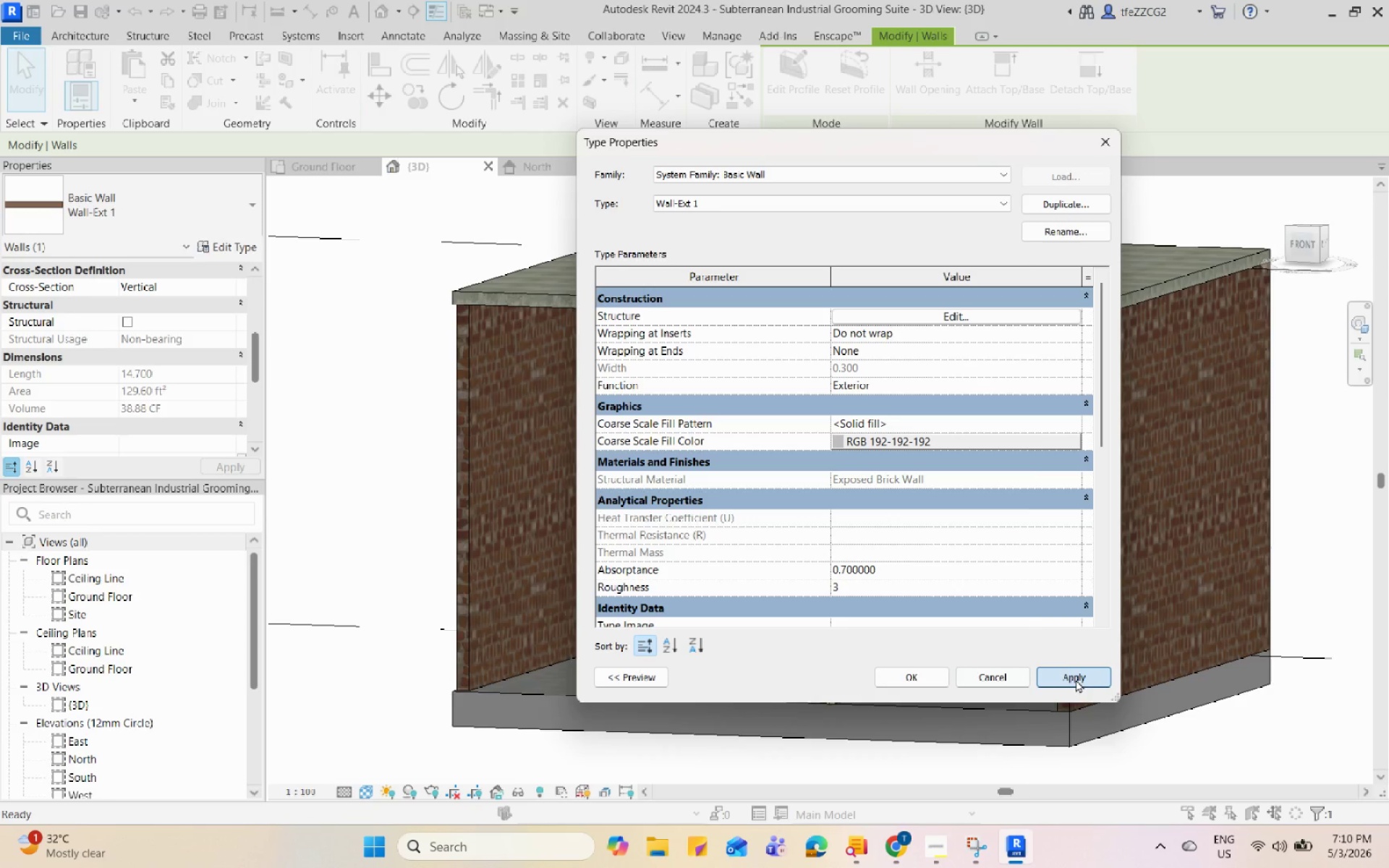 
double_click([901, 683])
 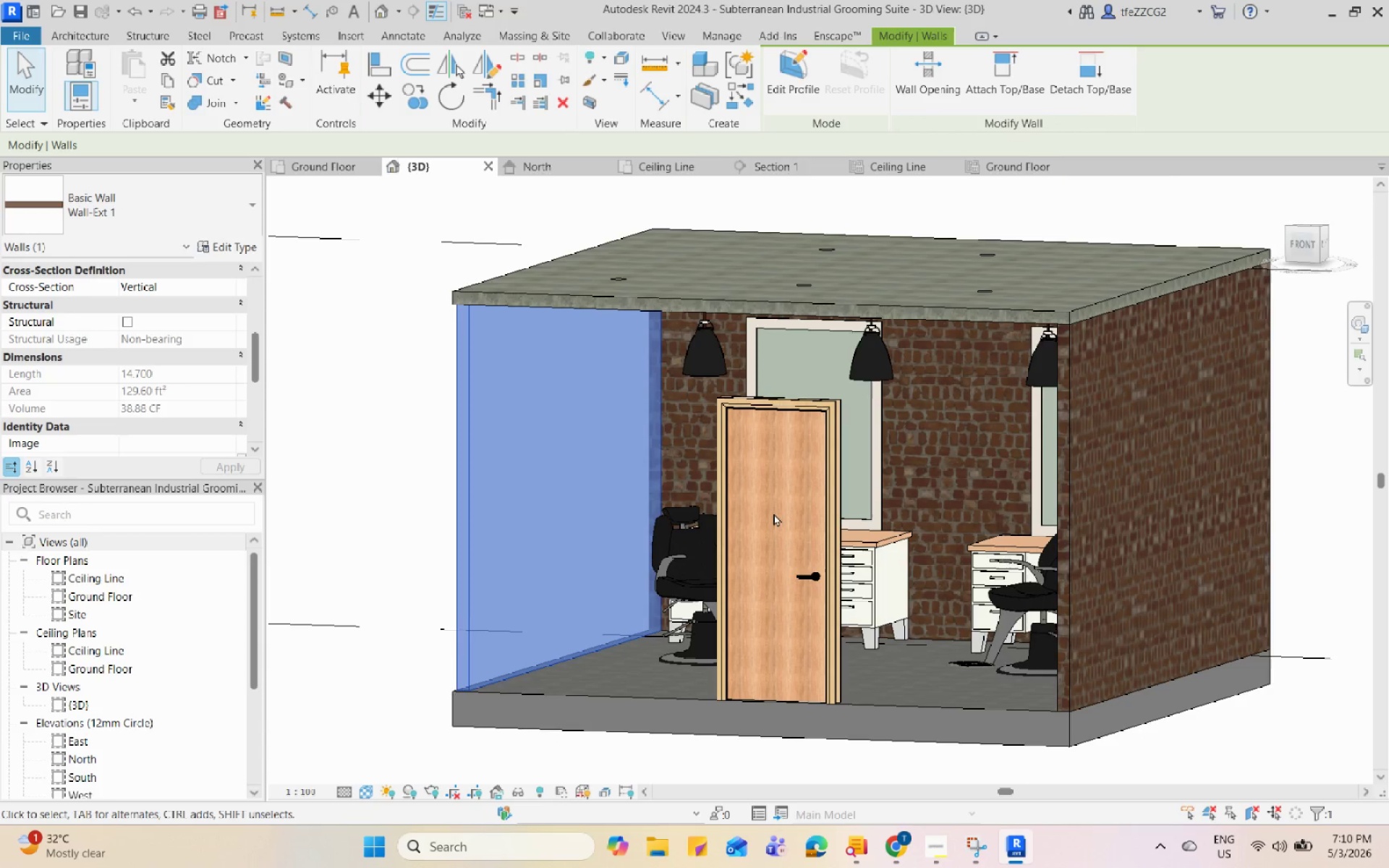 
left_click([1308, 545])
 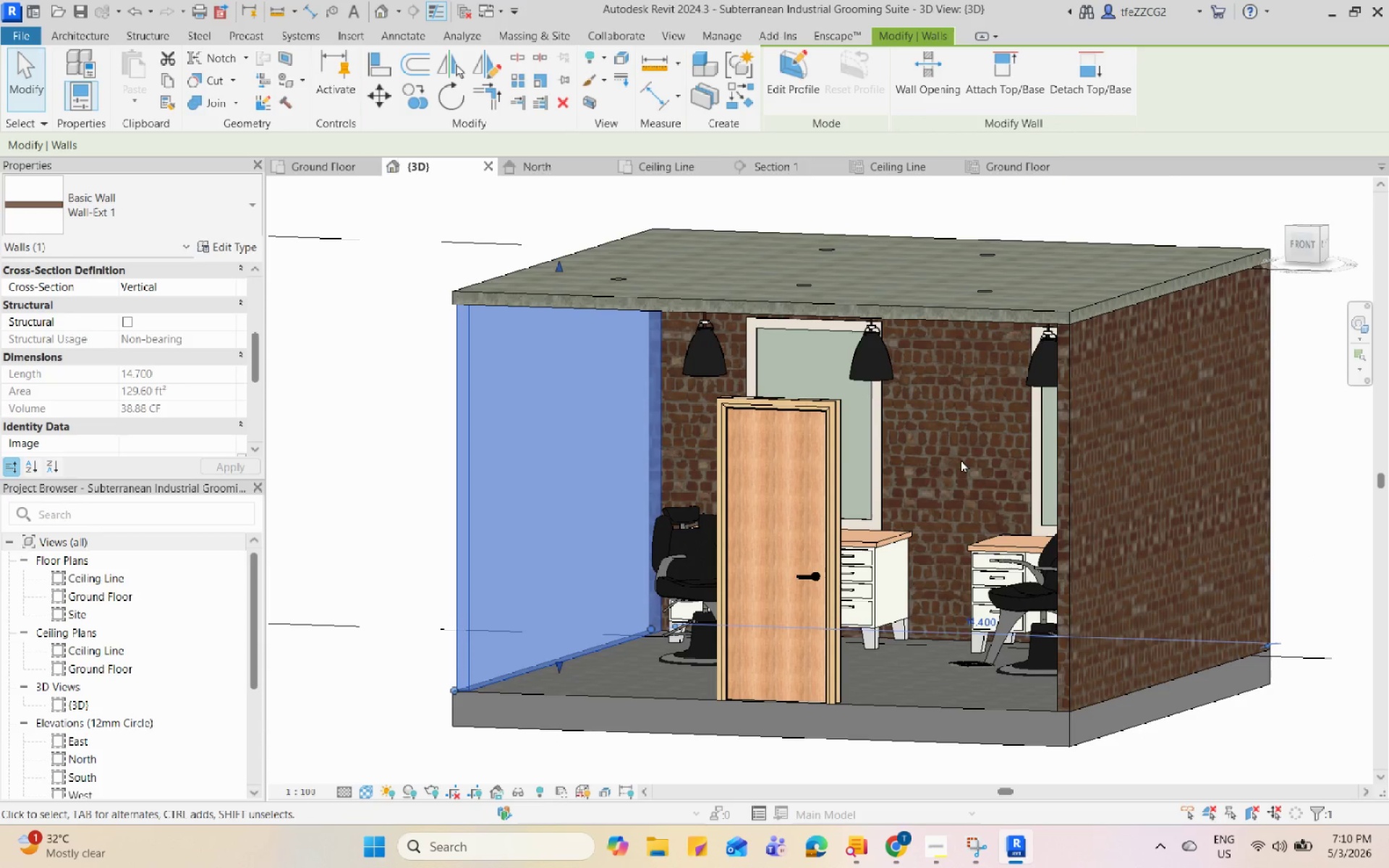 
scroll: coordinate [841, 450], scroll_direction: down, amount: 4.0
 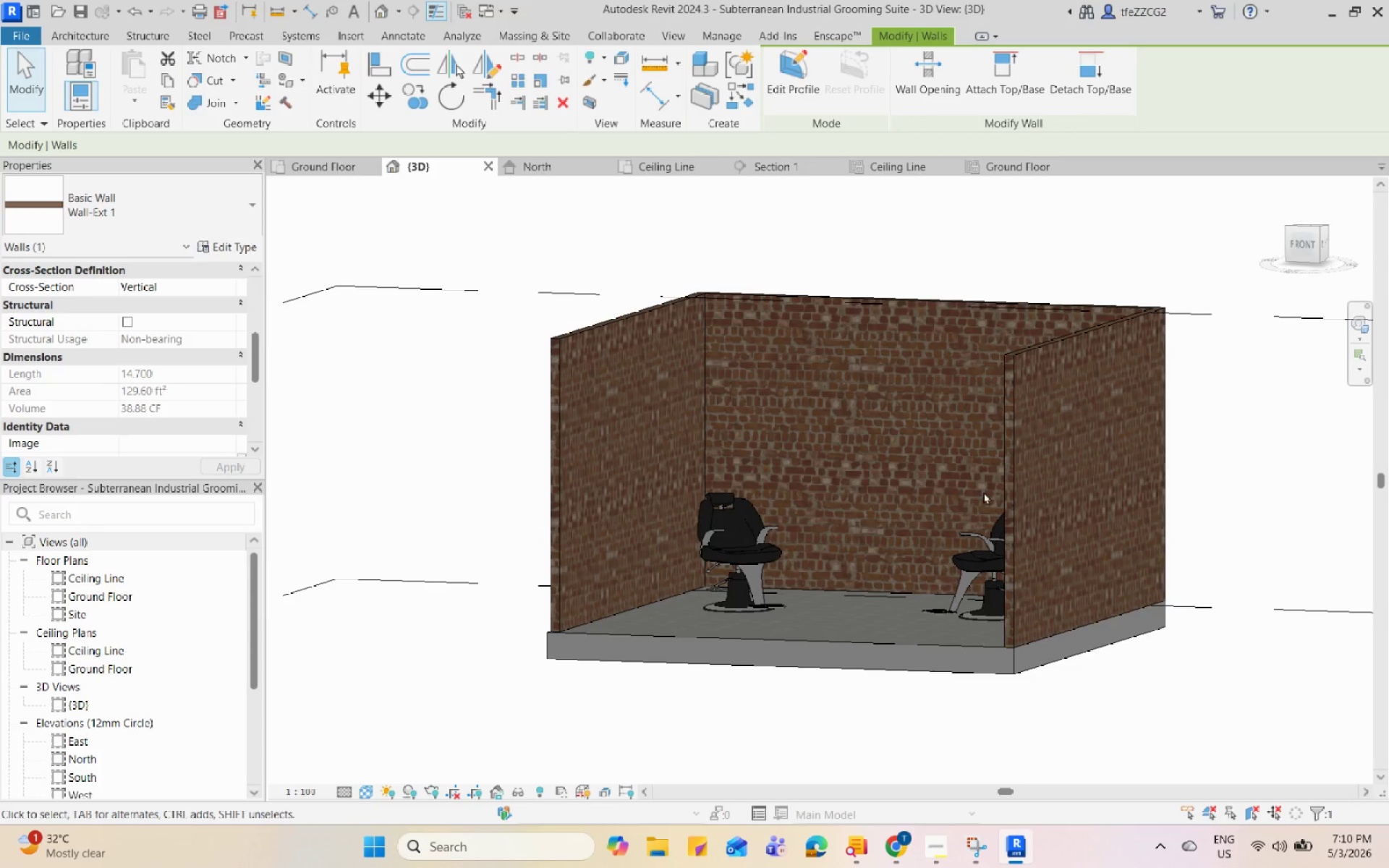 
hold_key(key=ShiftLeft, duration=1.44)
 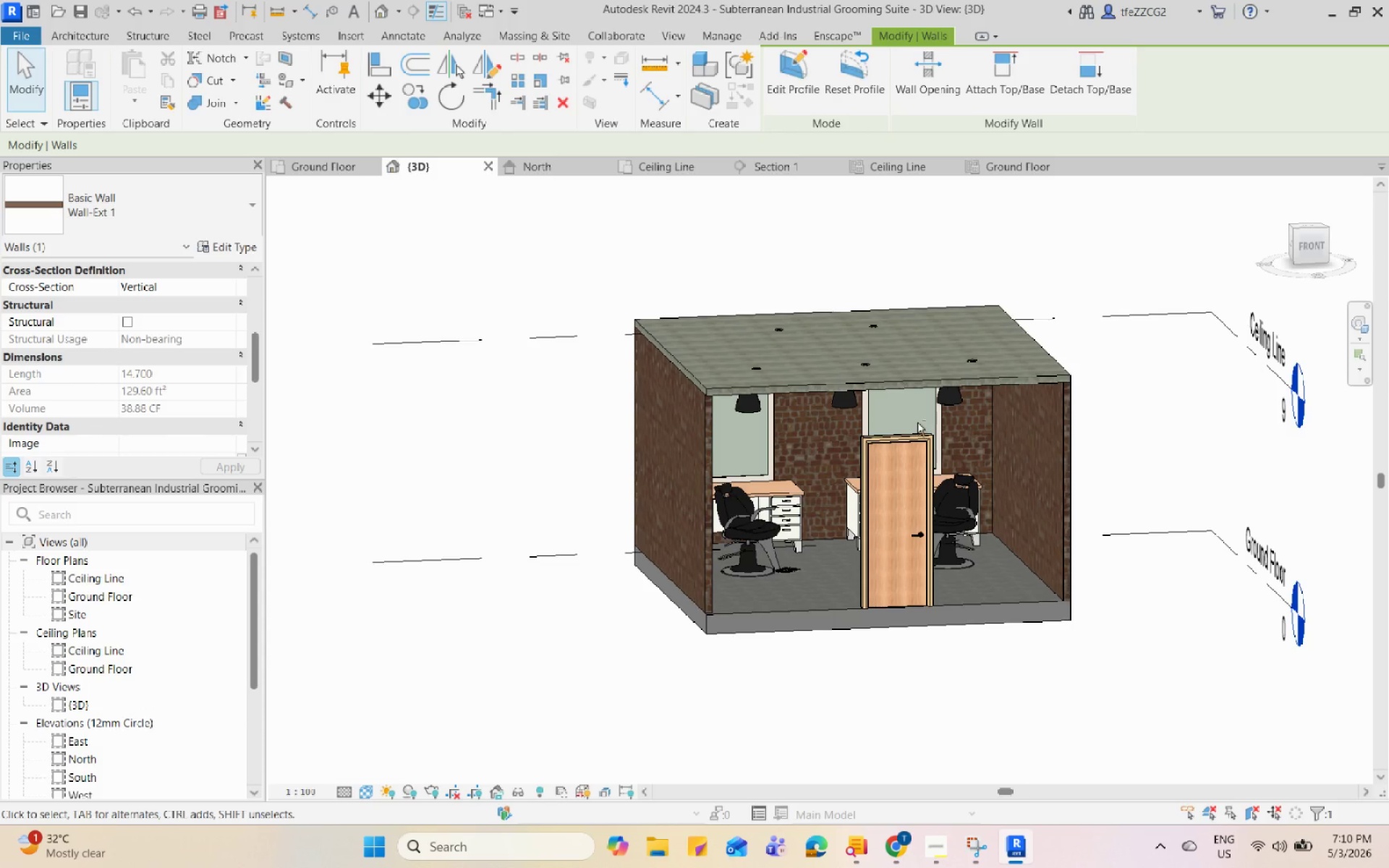 
scroll: coordinate [961, 417], scroll_direction: up, amount: 6.0
 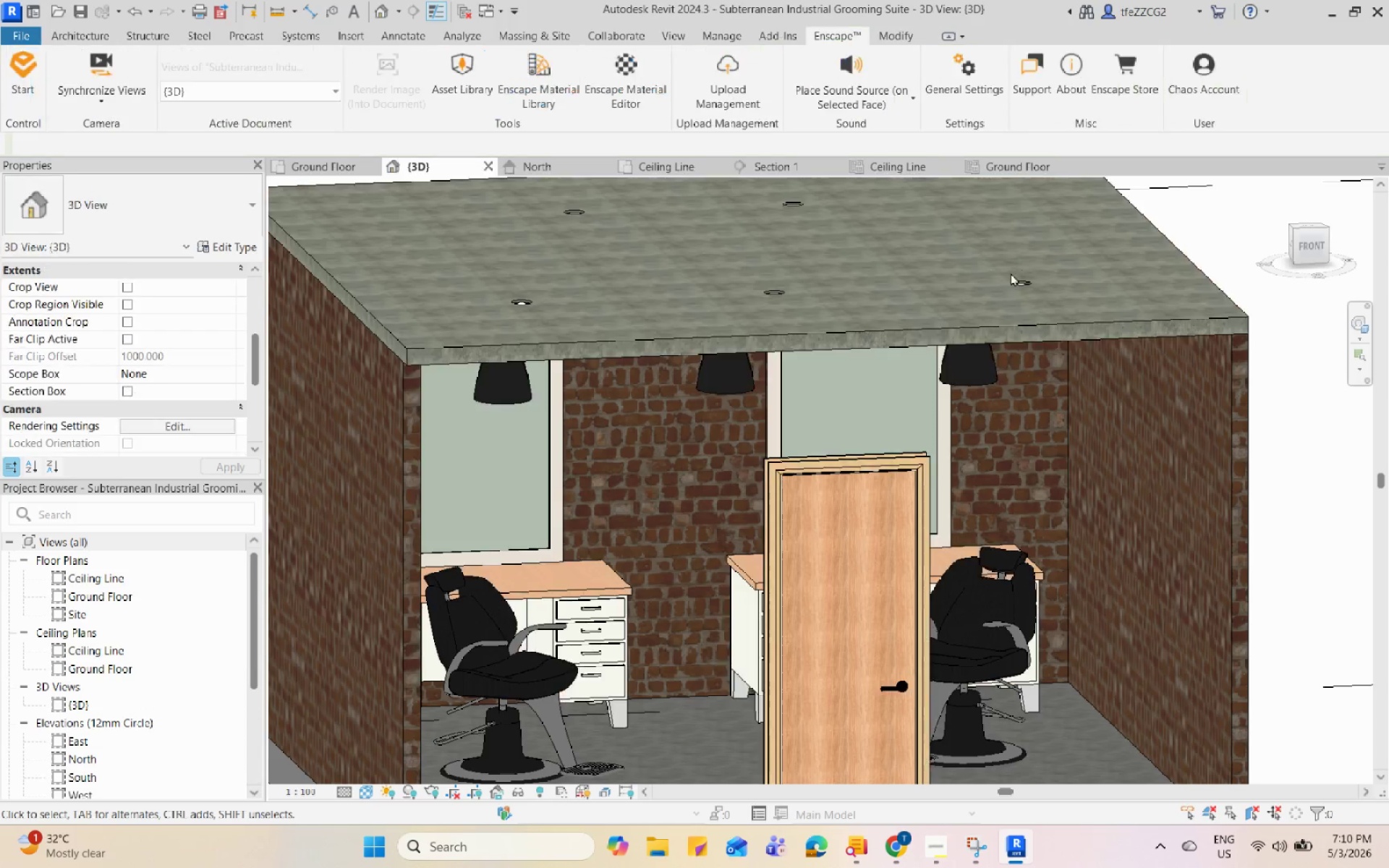 
scroll: coordinate [917, 431], scroll_direction: down, amount: 3.0
 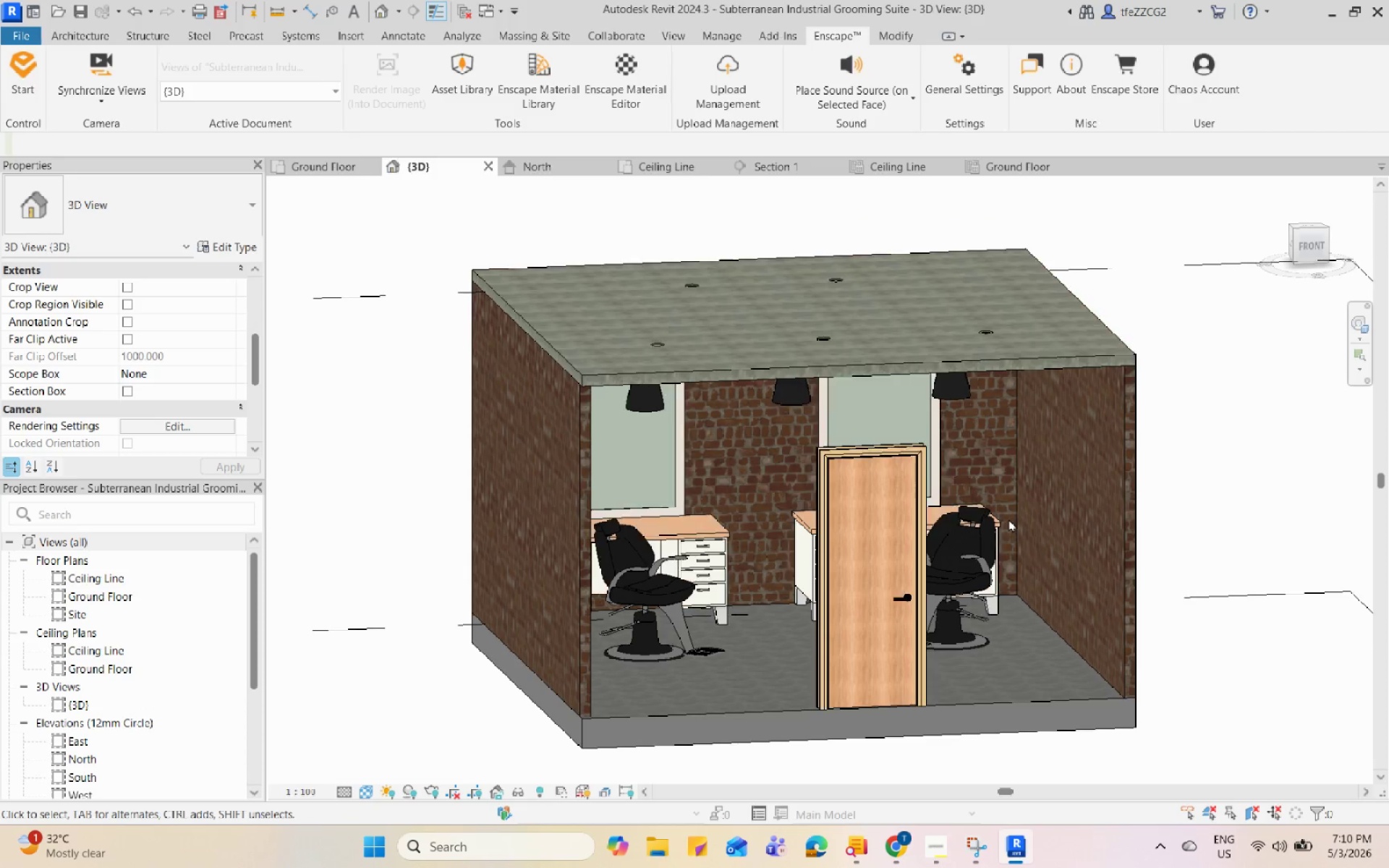 
left_click([1008, 519])
 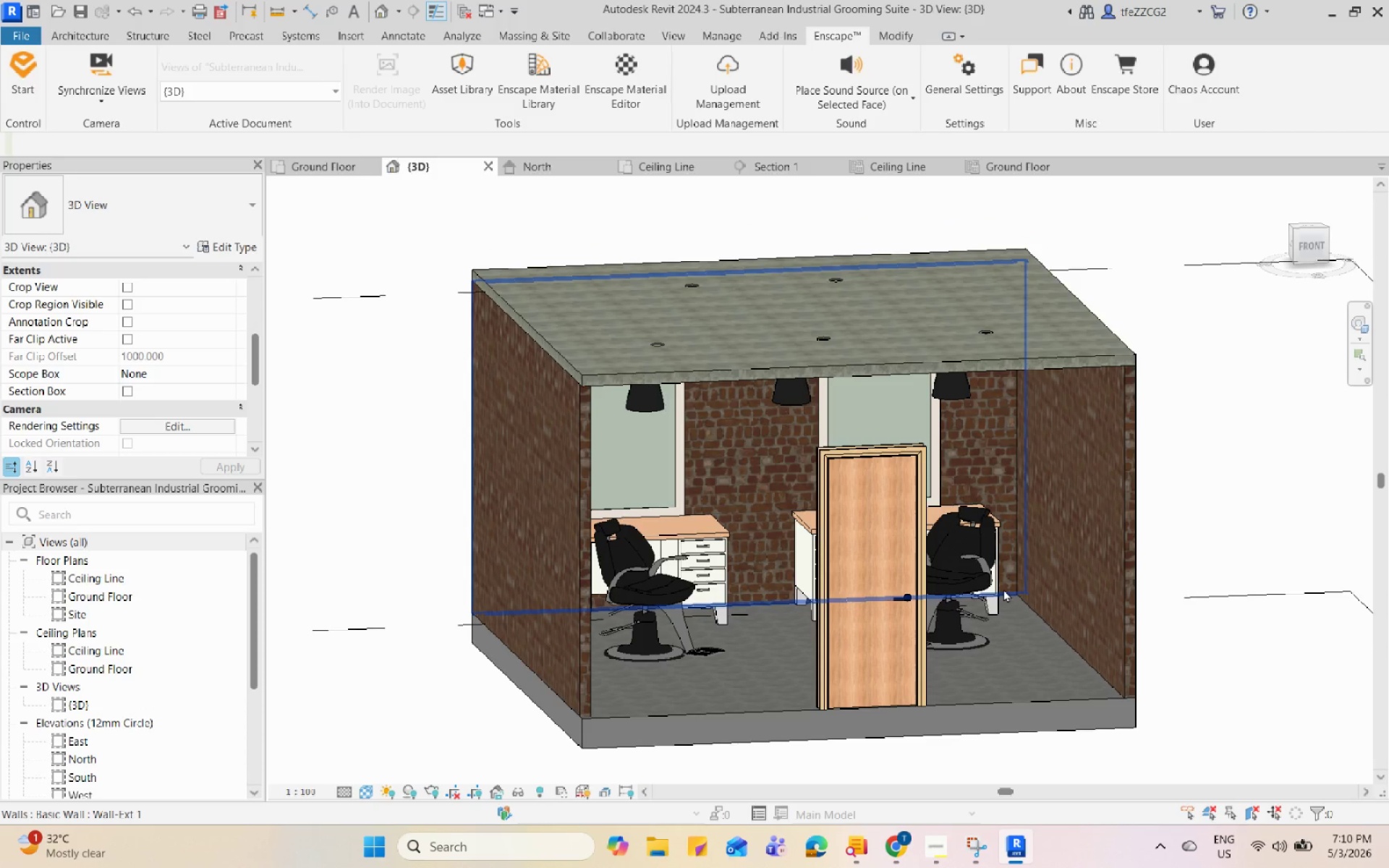 
left_click([1003, 589])
 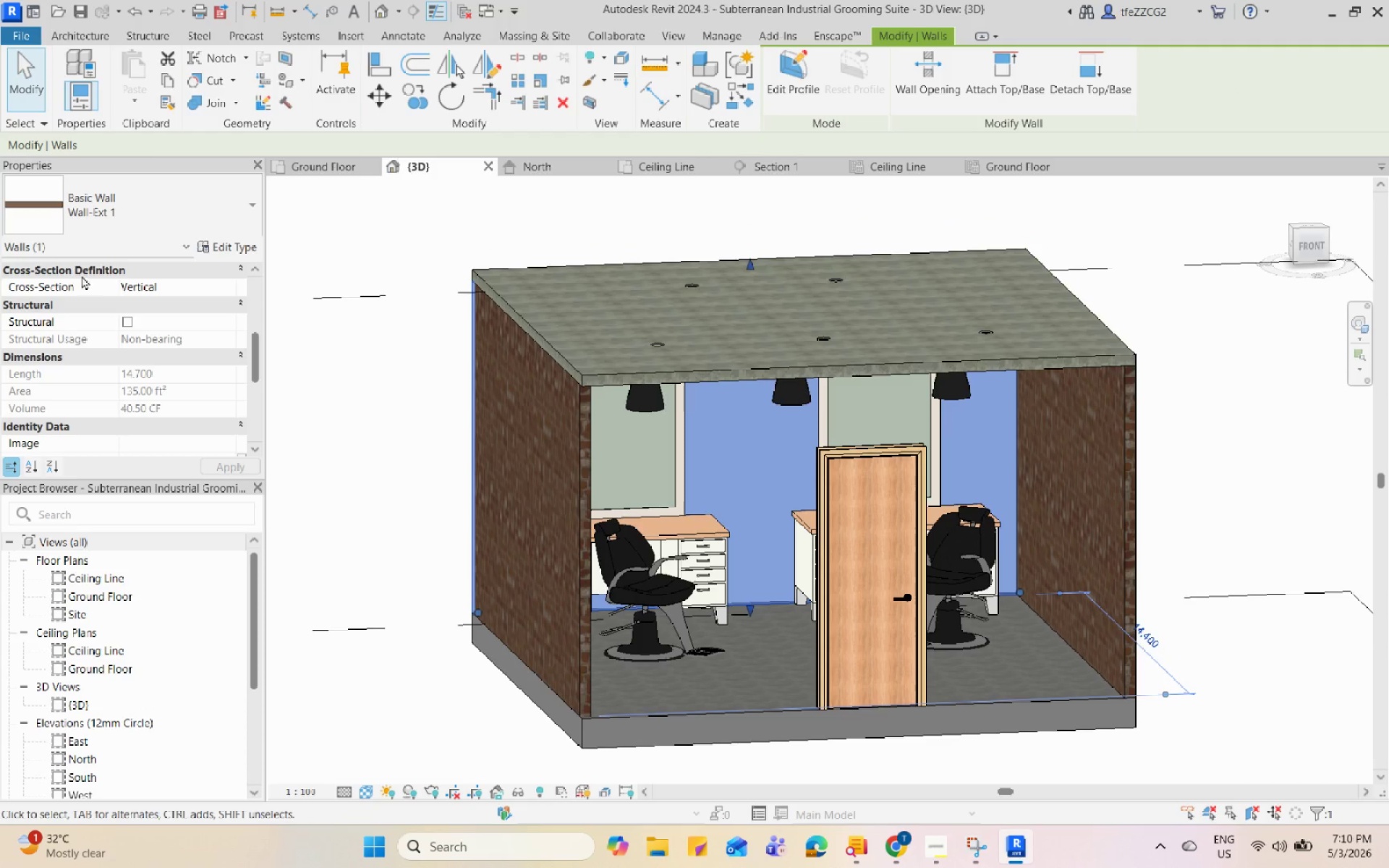 
left_click([231, 252])
 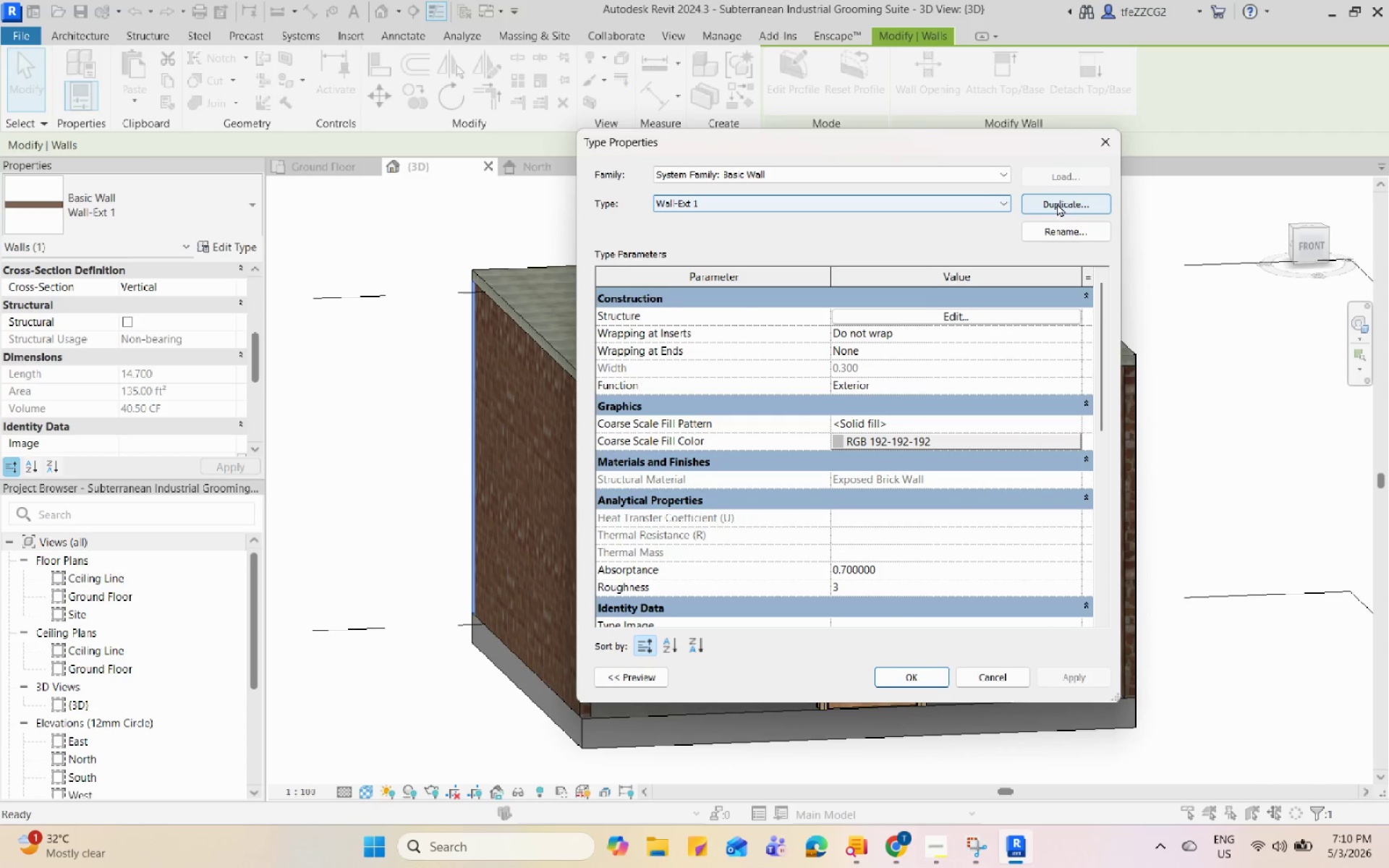 
left_click([1057, 203])
 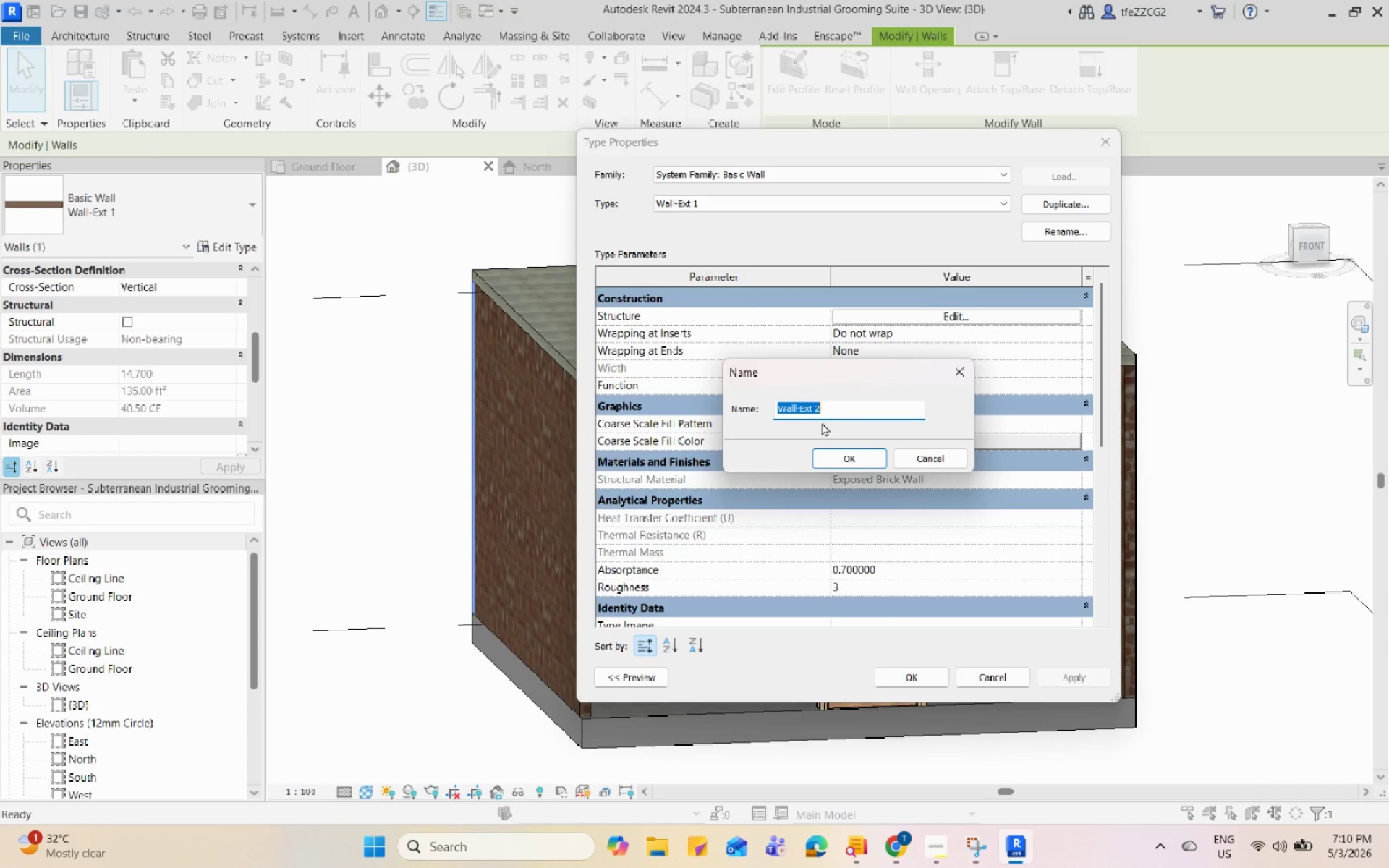 
left_click([833, 411])
 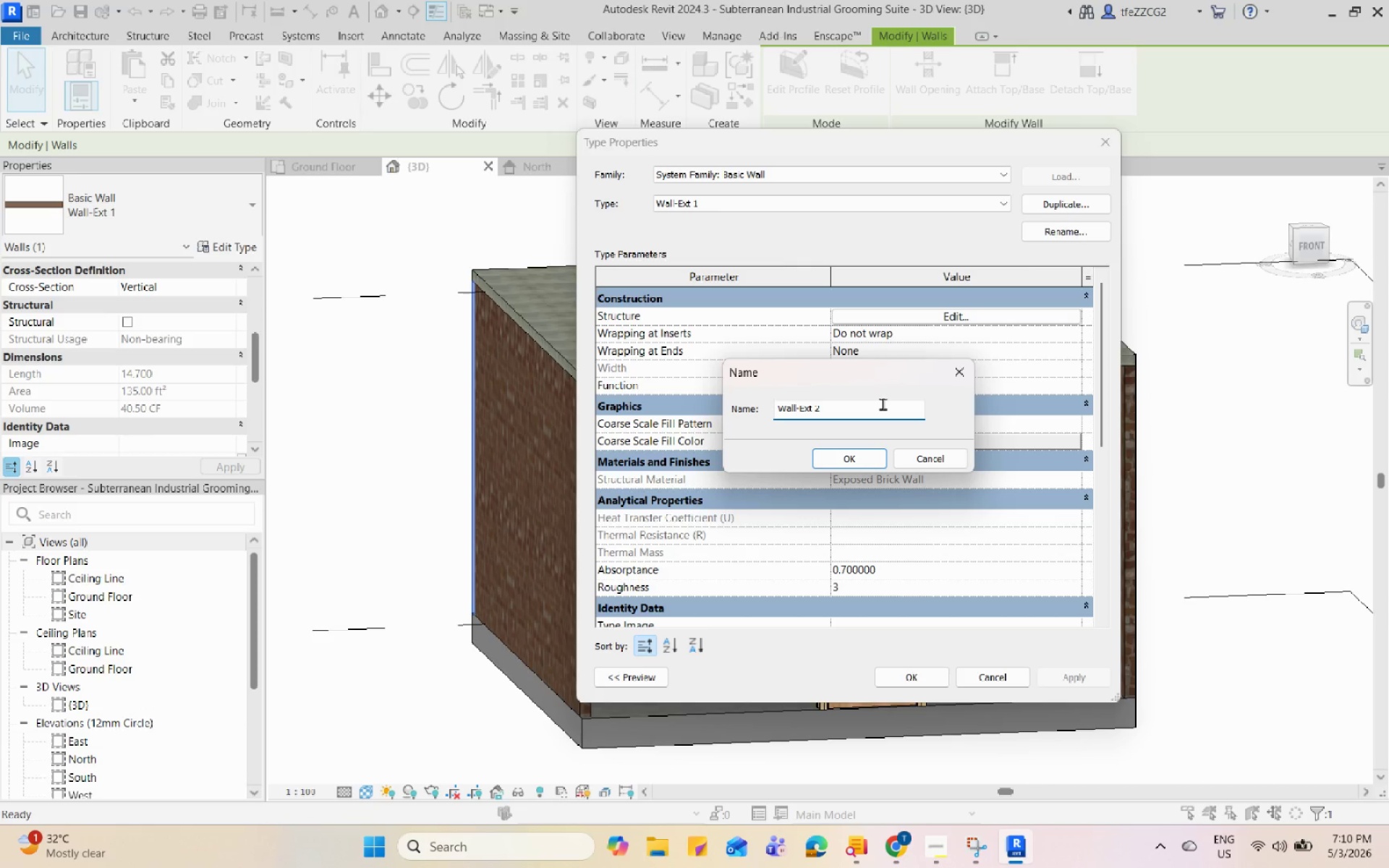 
key(Backspace)
type(- Dark Plaster)
 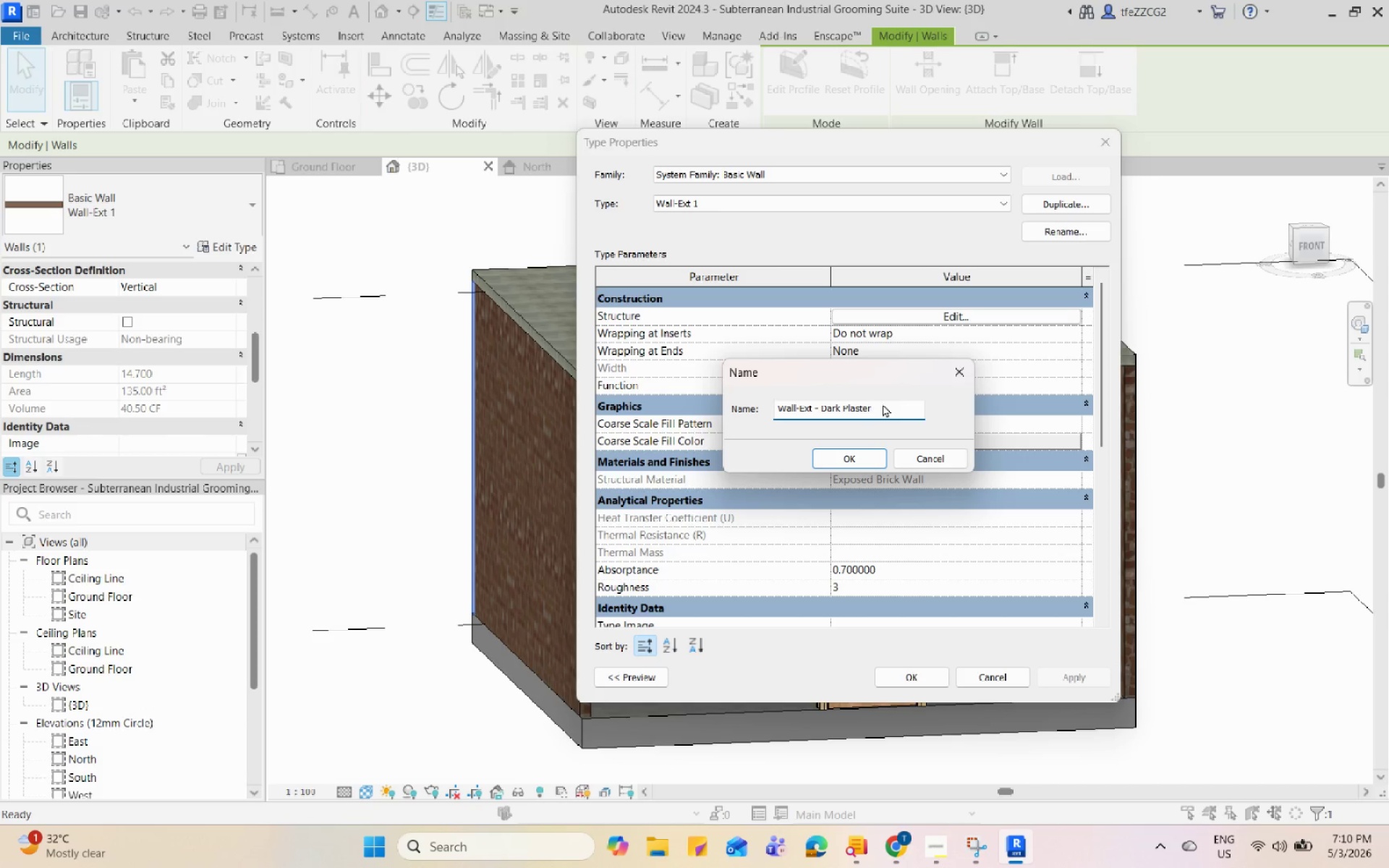 
left_click([826, 456])
 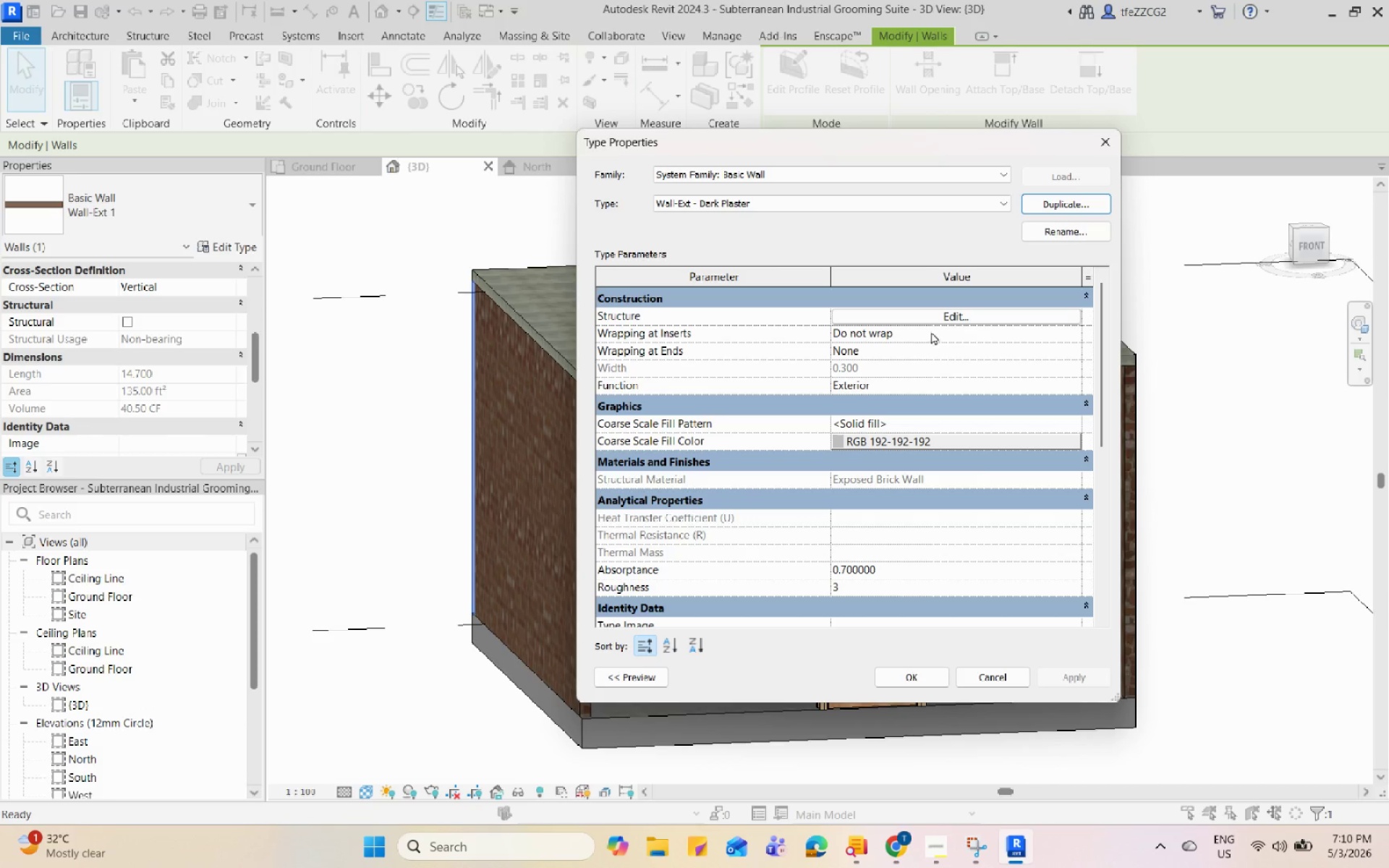 
left_click([940, 317])
 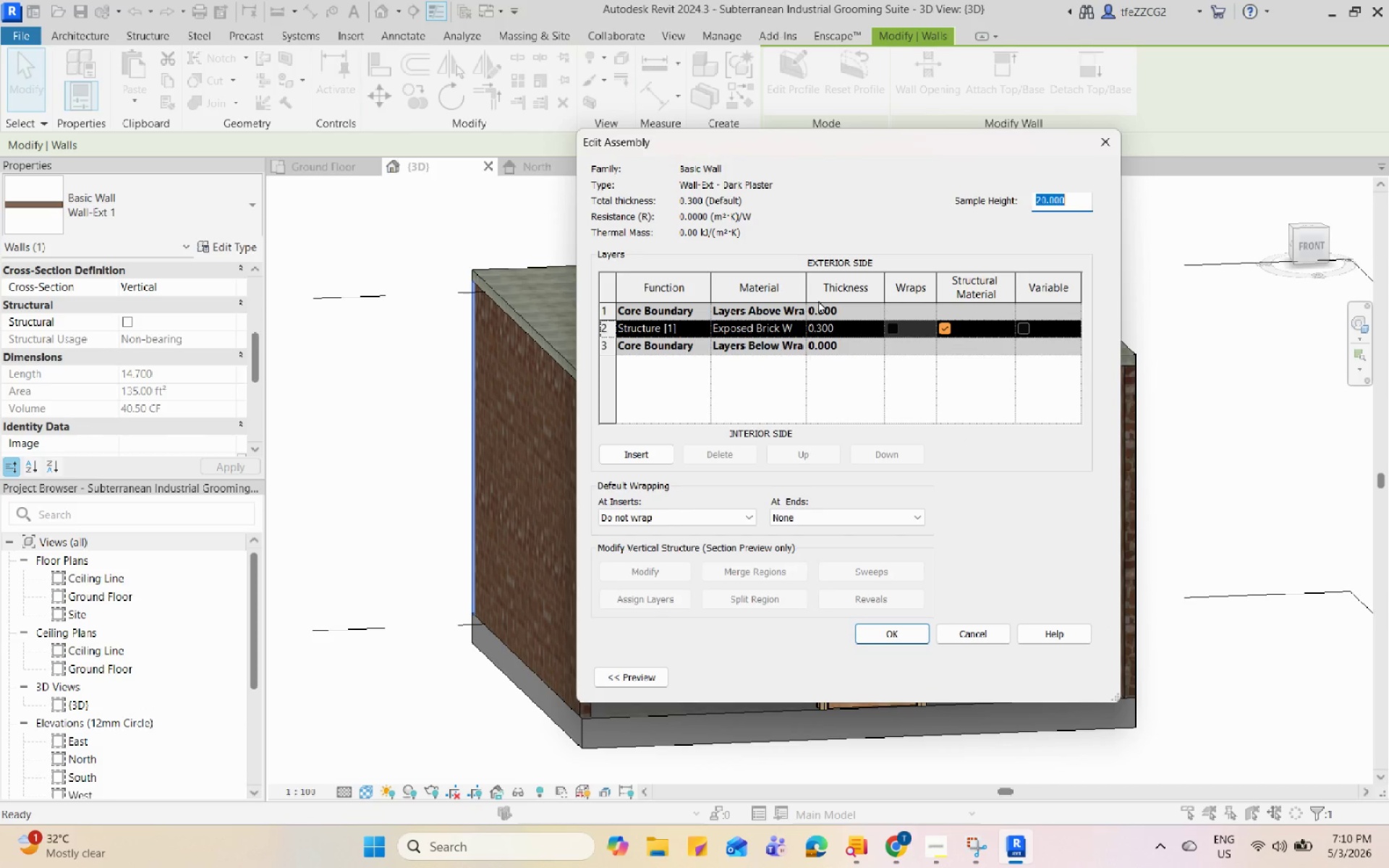 
left_click([801, 326])
 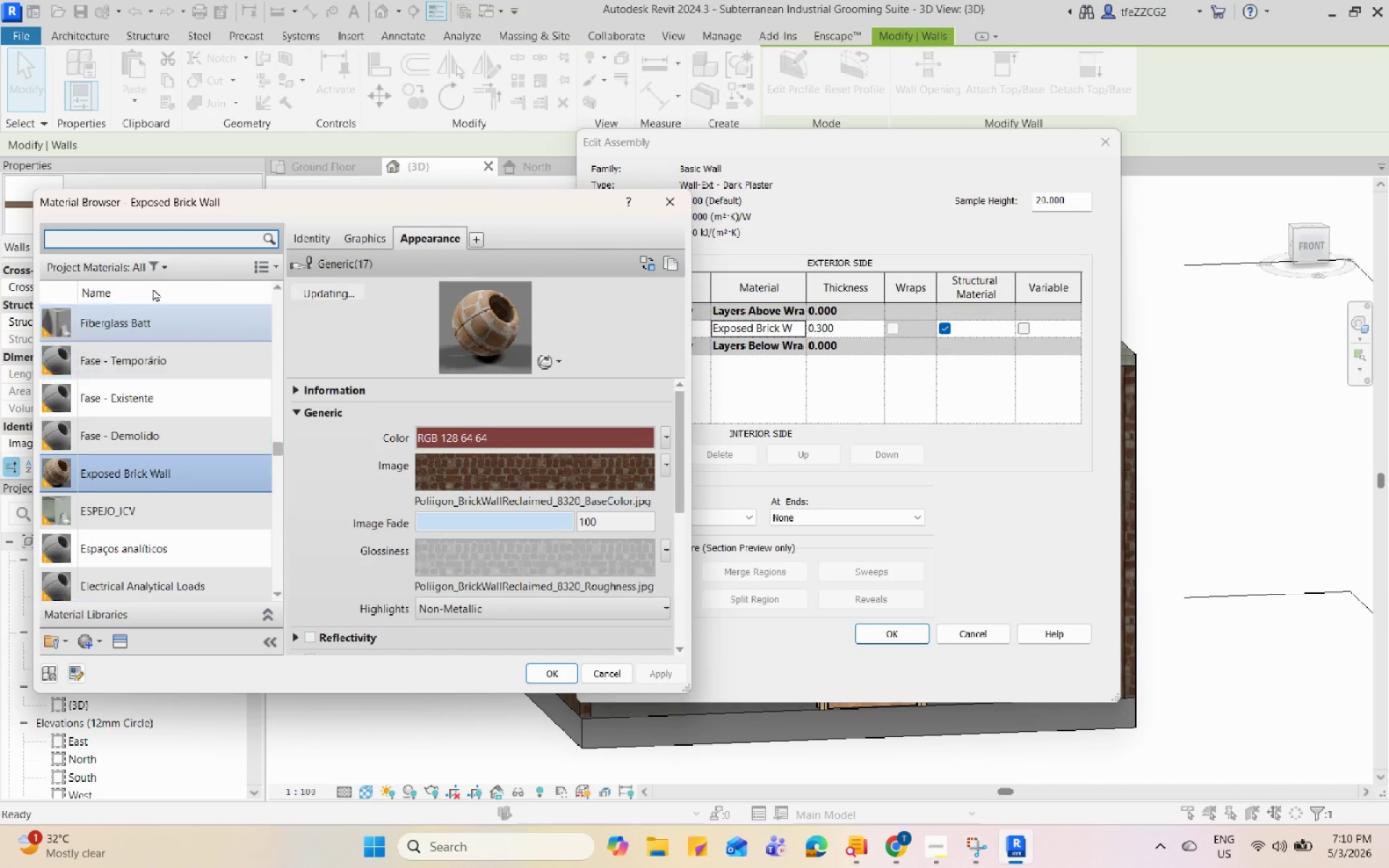 
left_click([167, 243])
 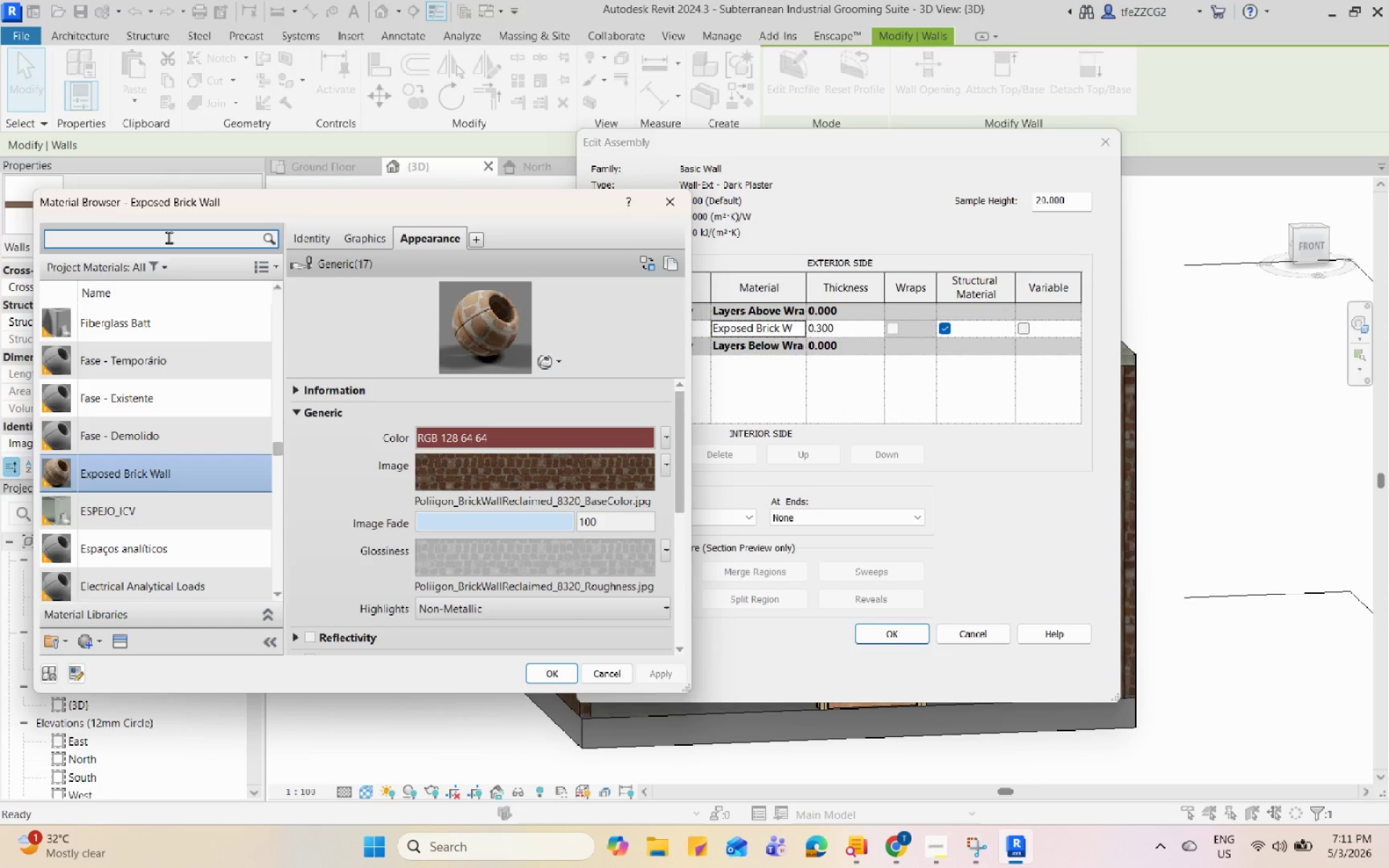 
type(pa)
key(Backspace)
type(las)
 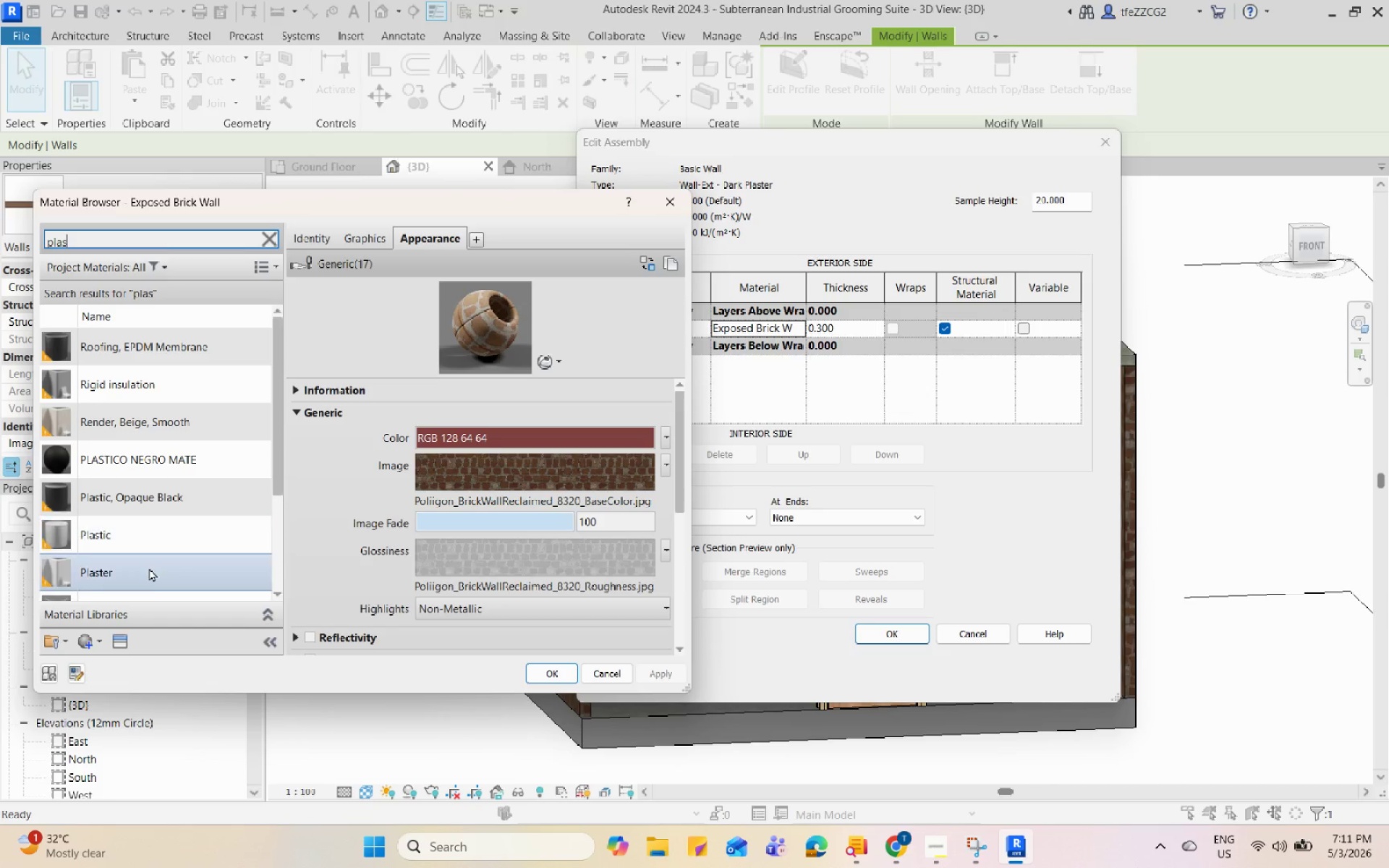 
right_click([150, 569])
 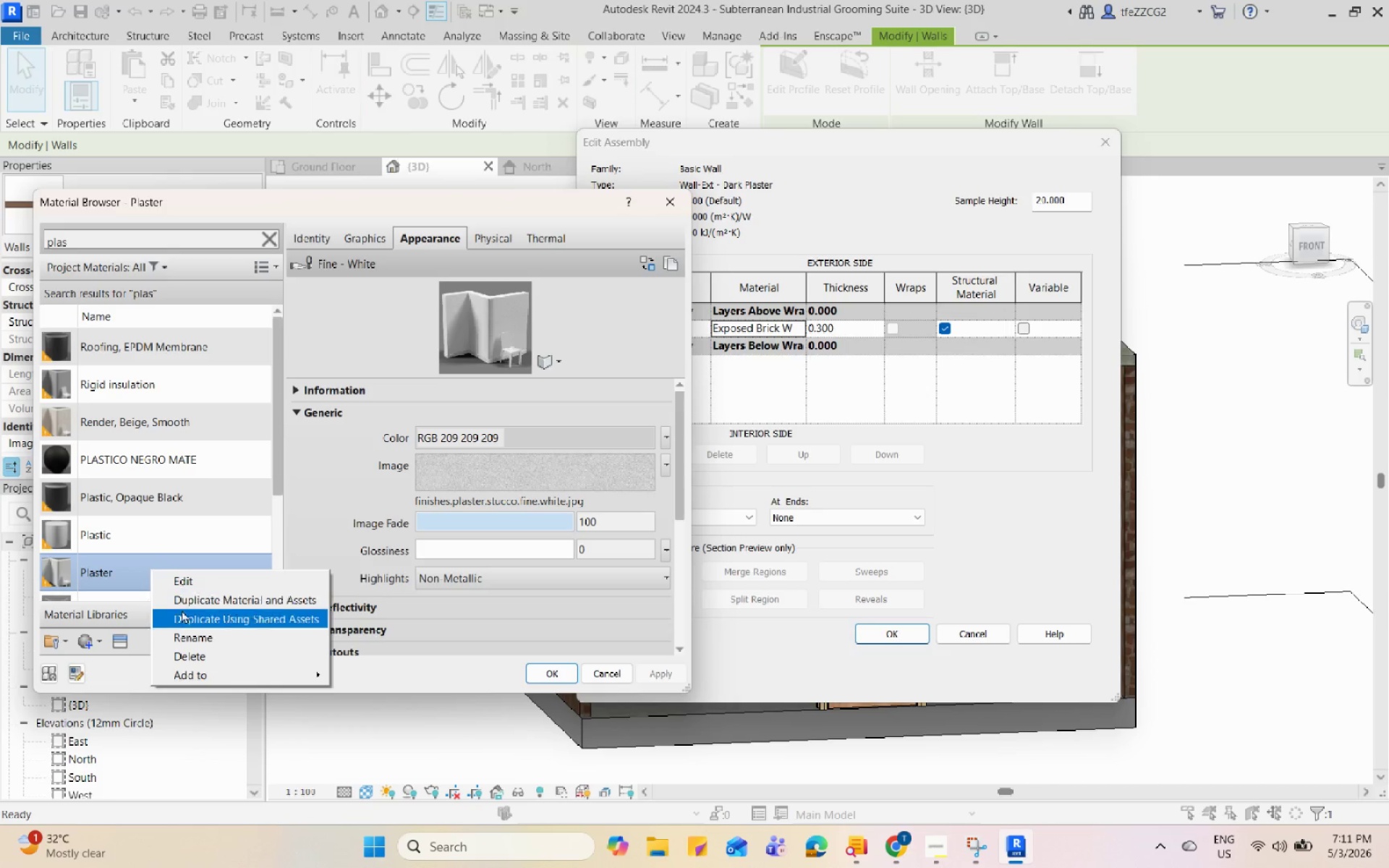 
left_click([193, 599])
 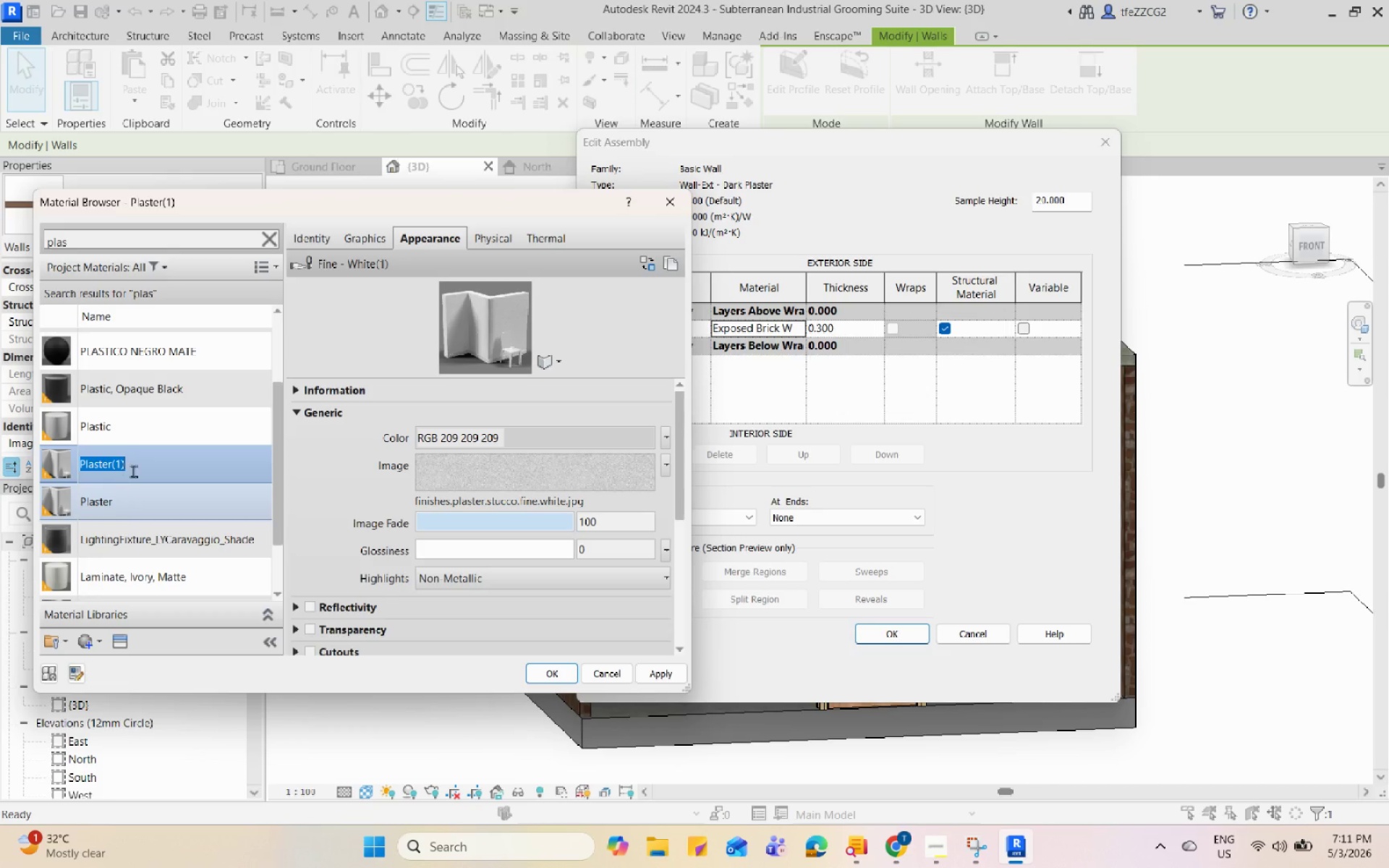 
left_click_drag(start_coordinate=[137, 469], to_coordinate=[79, 462])
 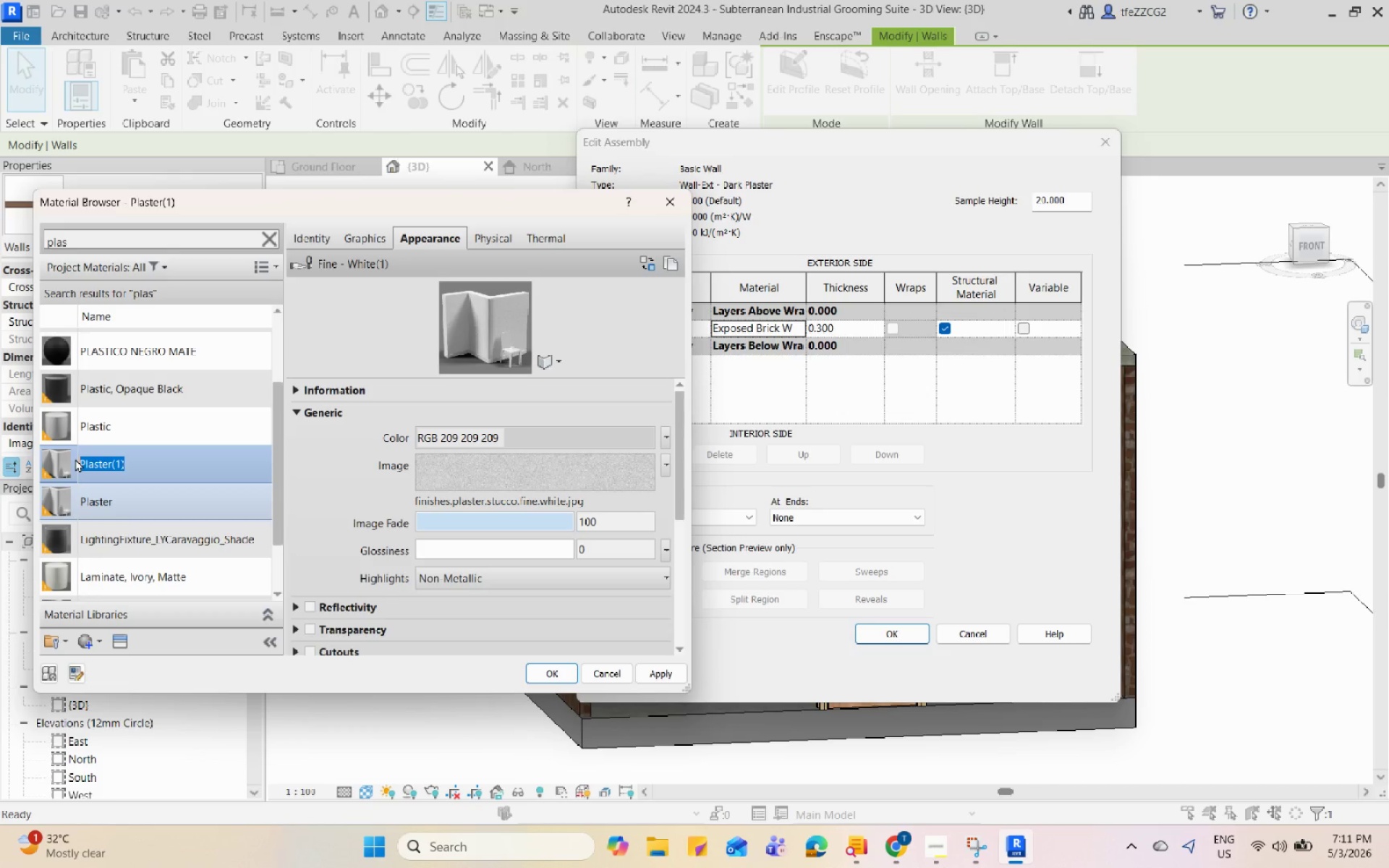 
type(Dark Plaster)
 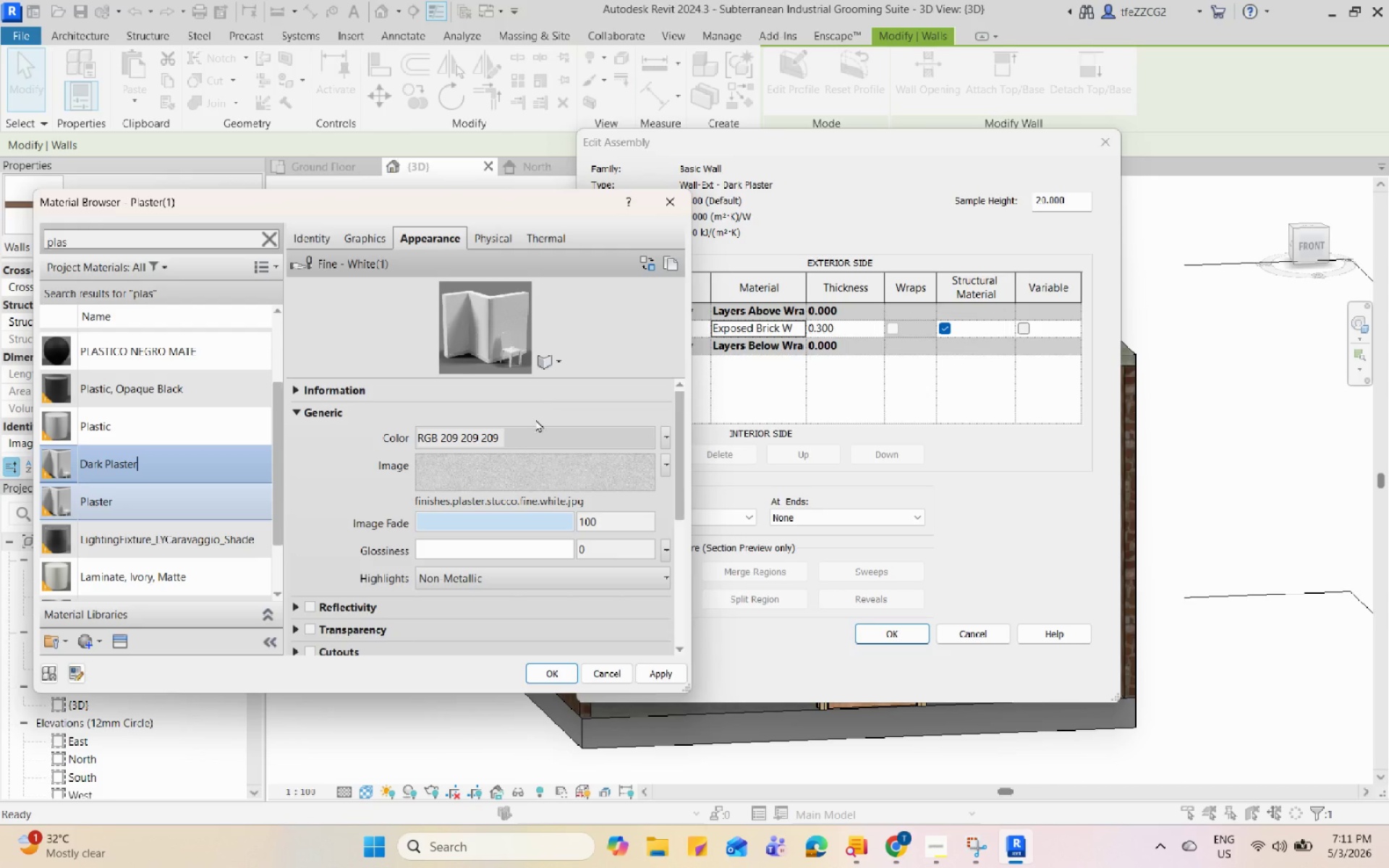 
left_click([542, 435])
 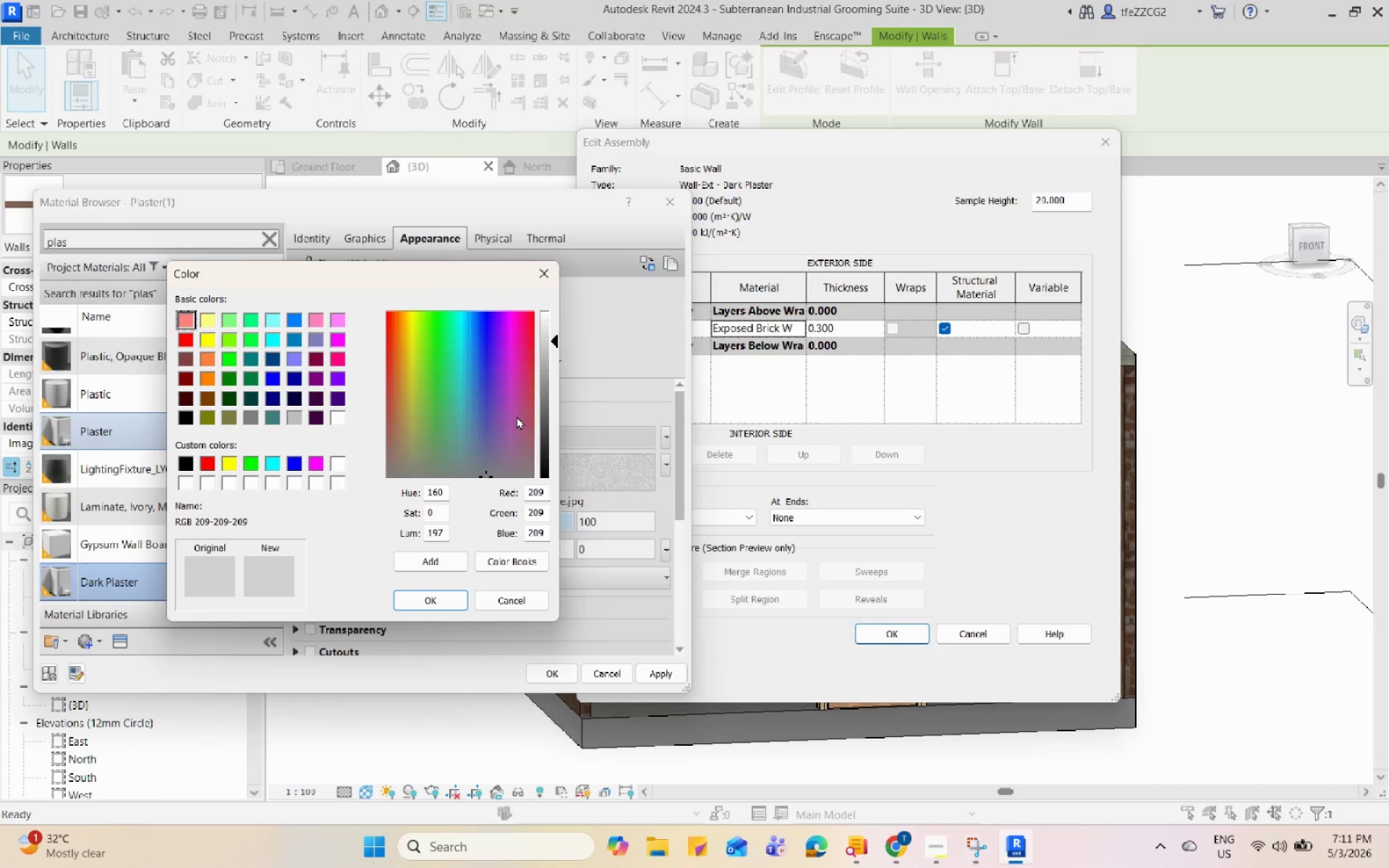 
left_click_drag(start_coordinate=[545, 393], to_coordinate=[549, 430])
 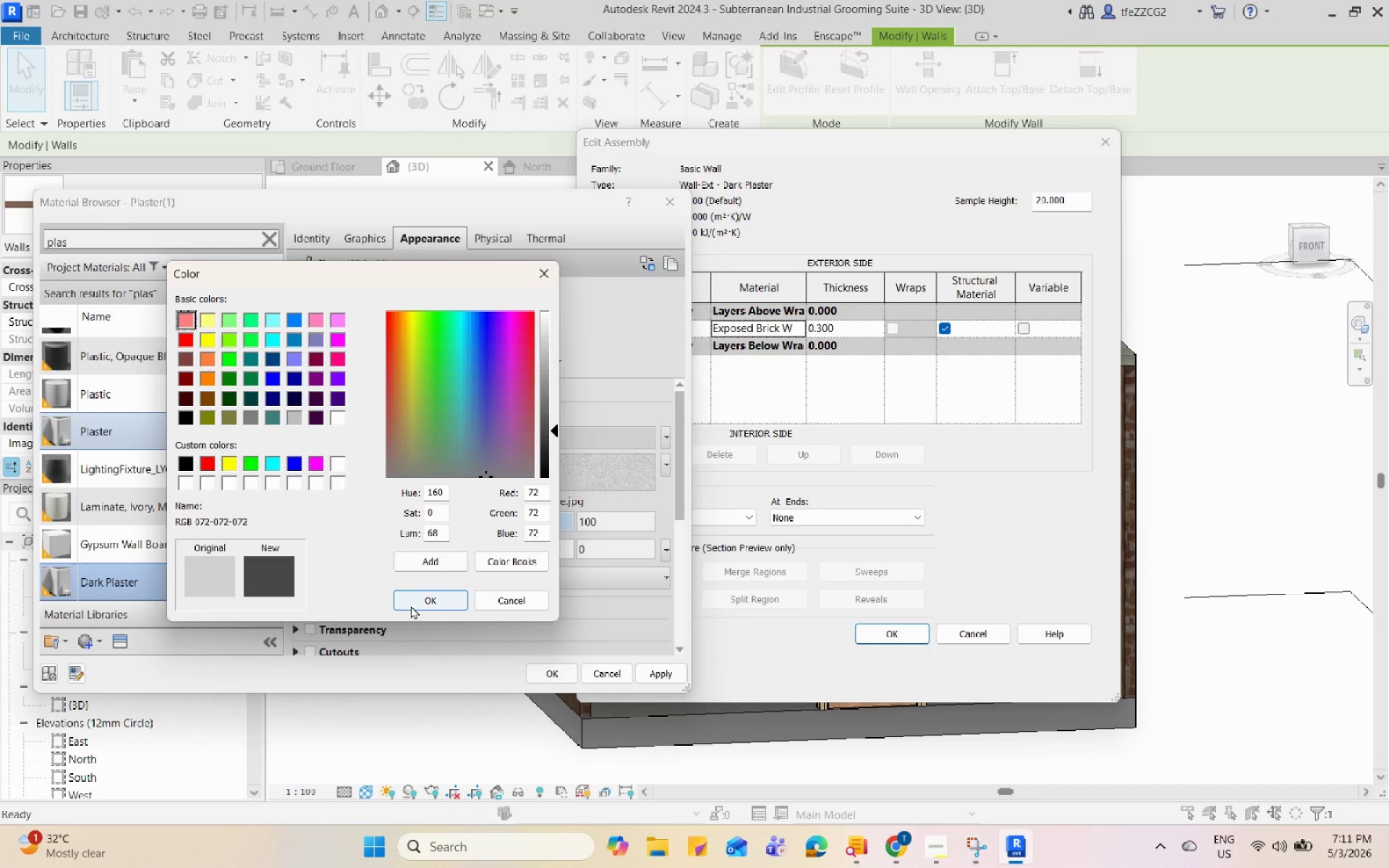 
left_click([412, 605])
 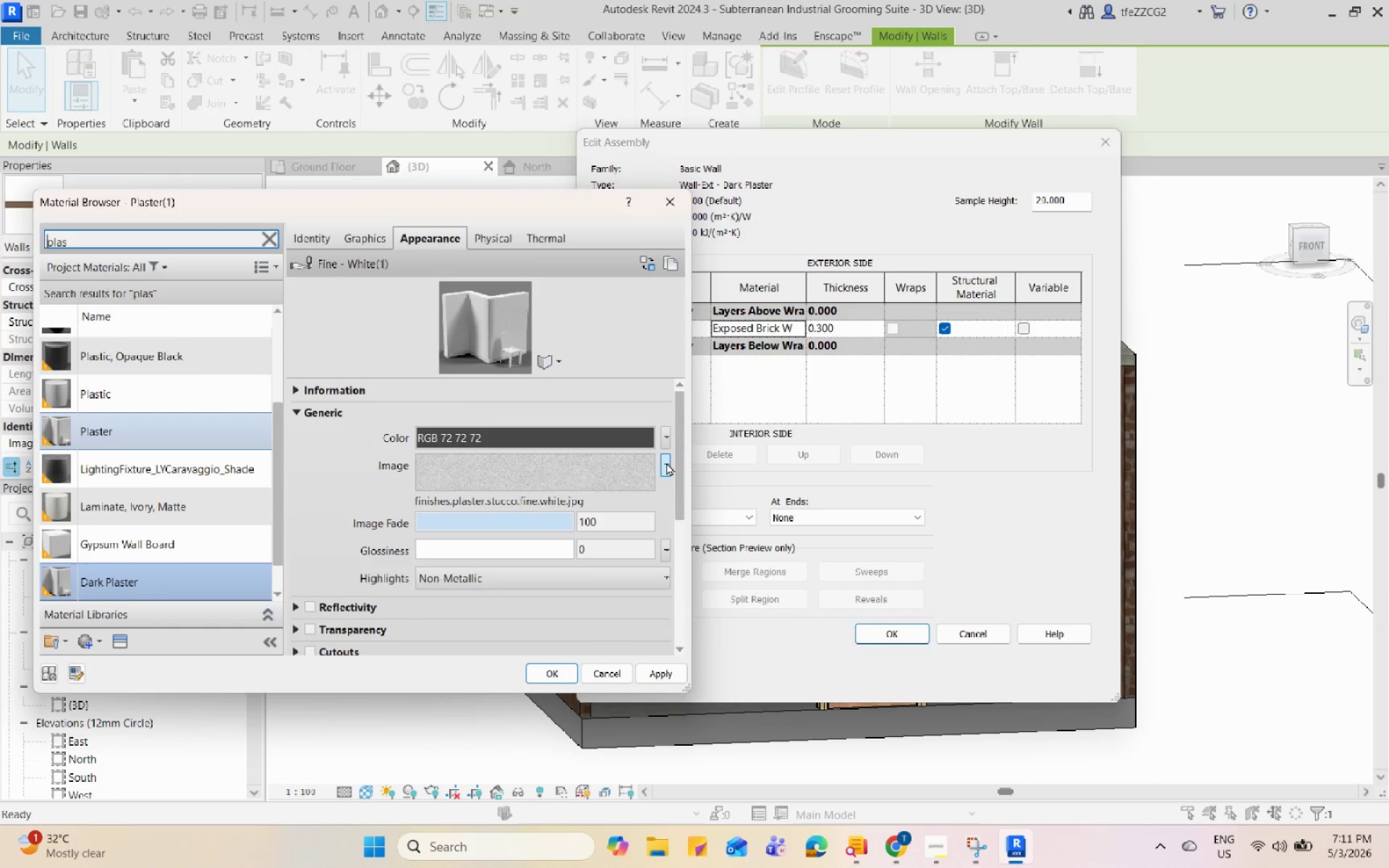 
left_click([666, 462])
 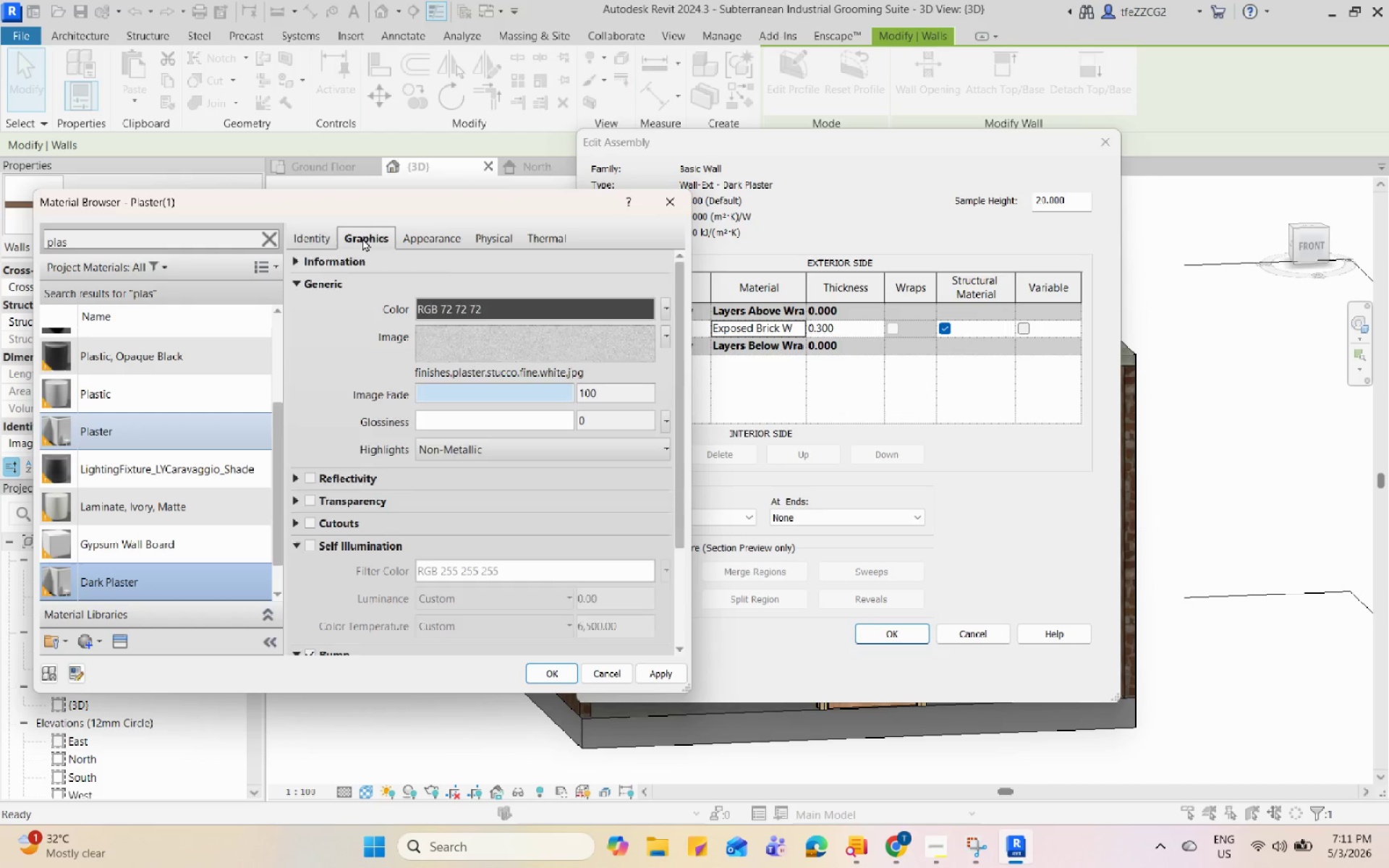 
left_click([453, 286])
 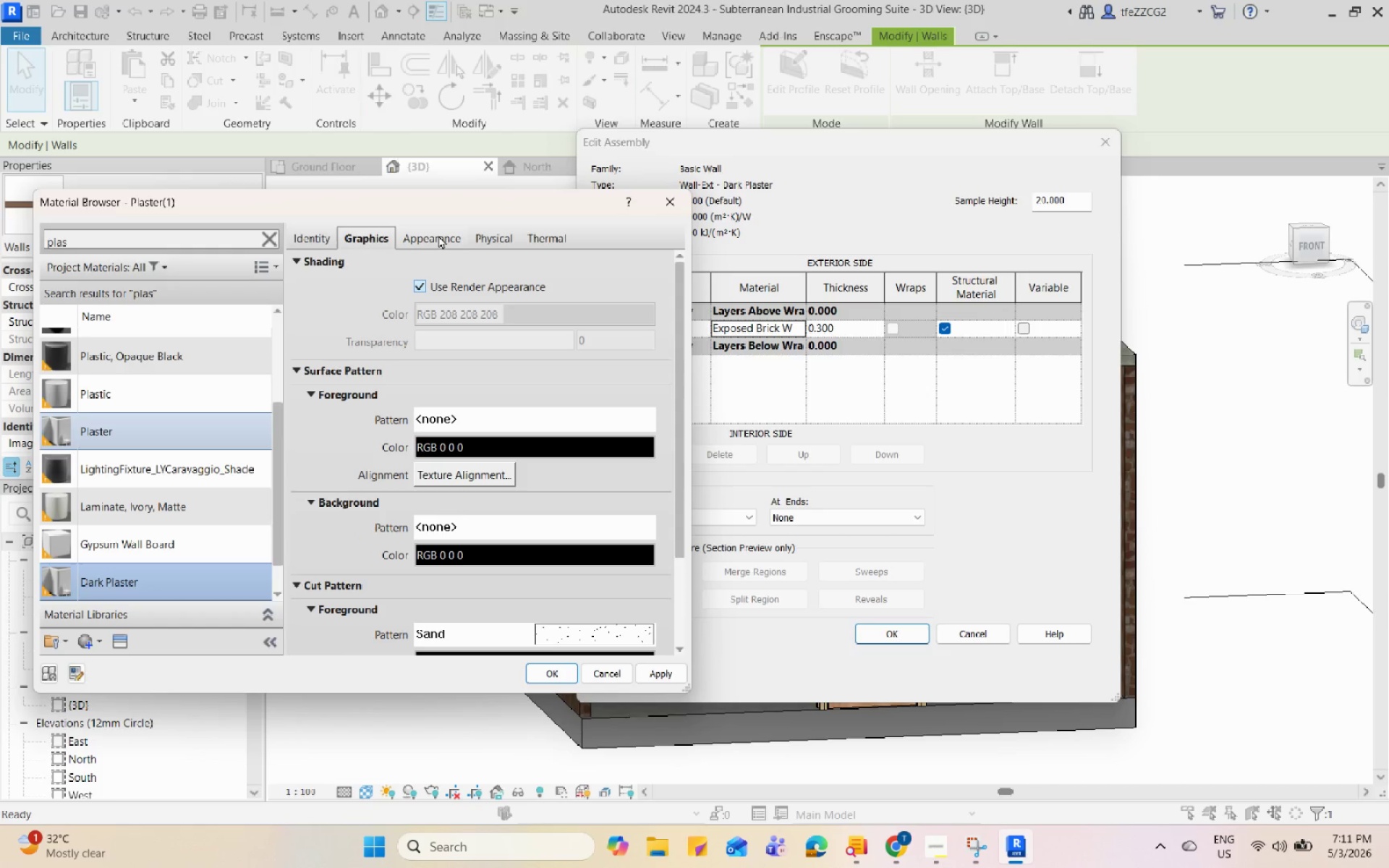 
left_click([436, 231])
 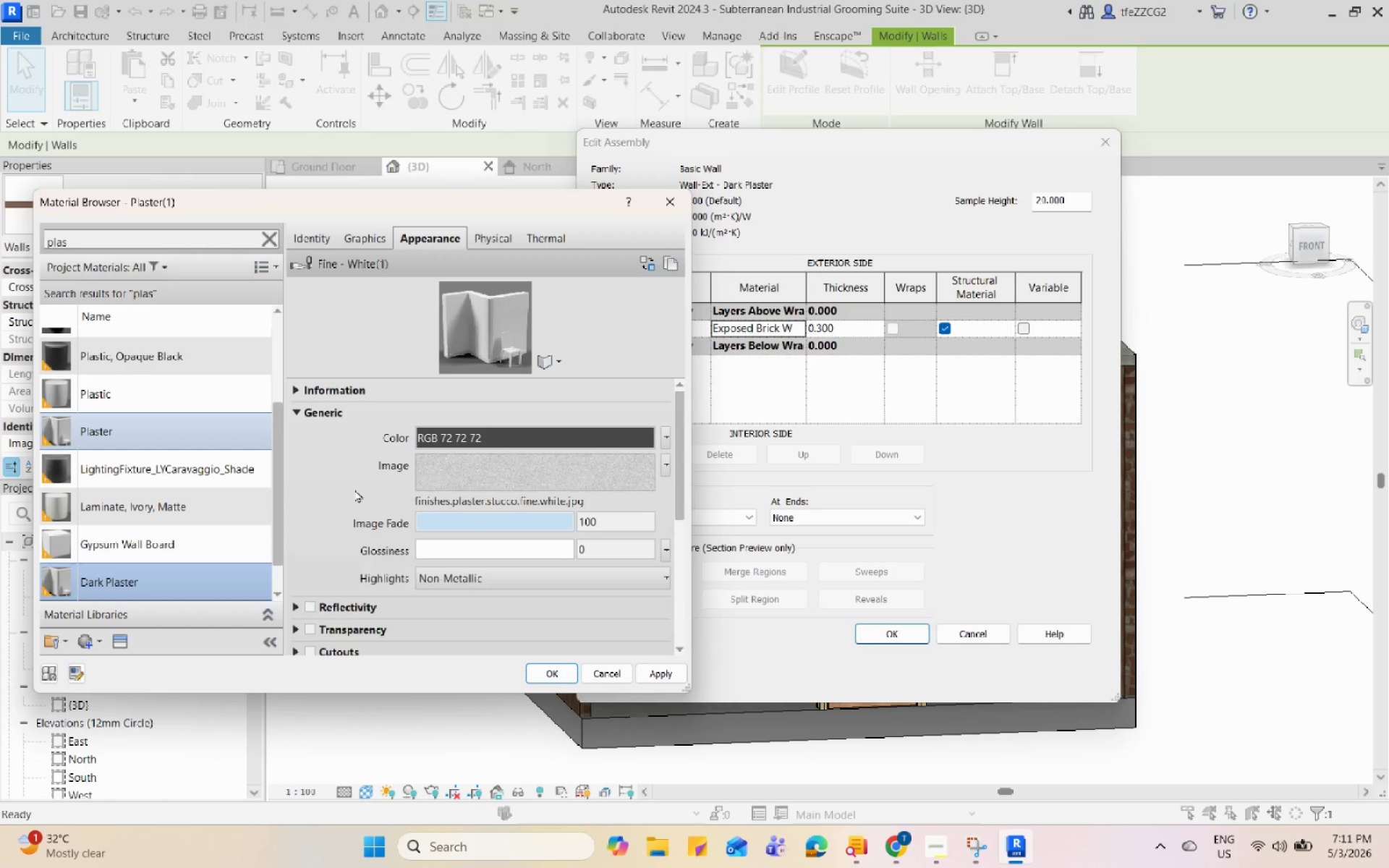 
scroll: coordinate [304, 465], scroll_direction: down, amount: 1.0
 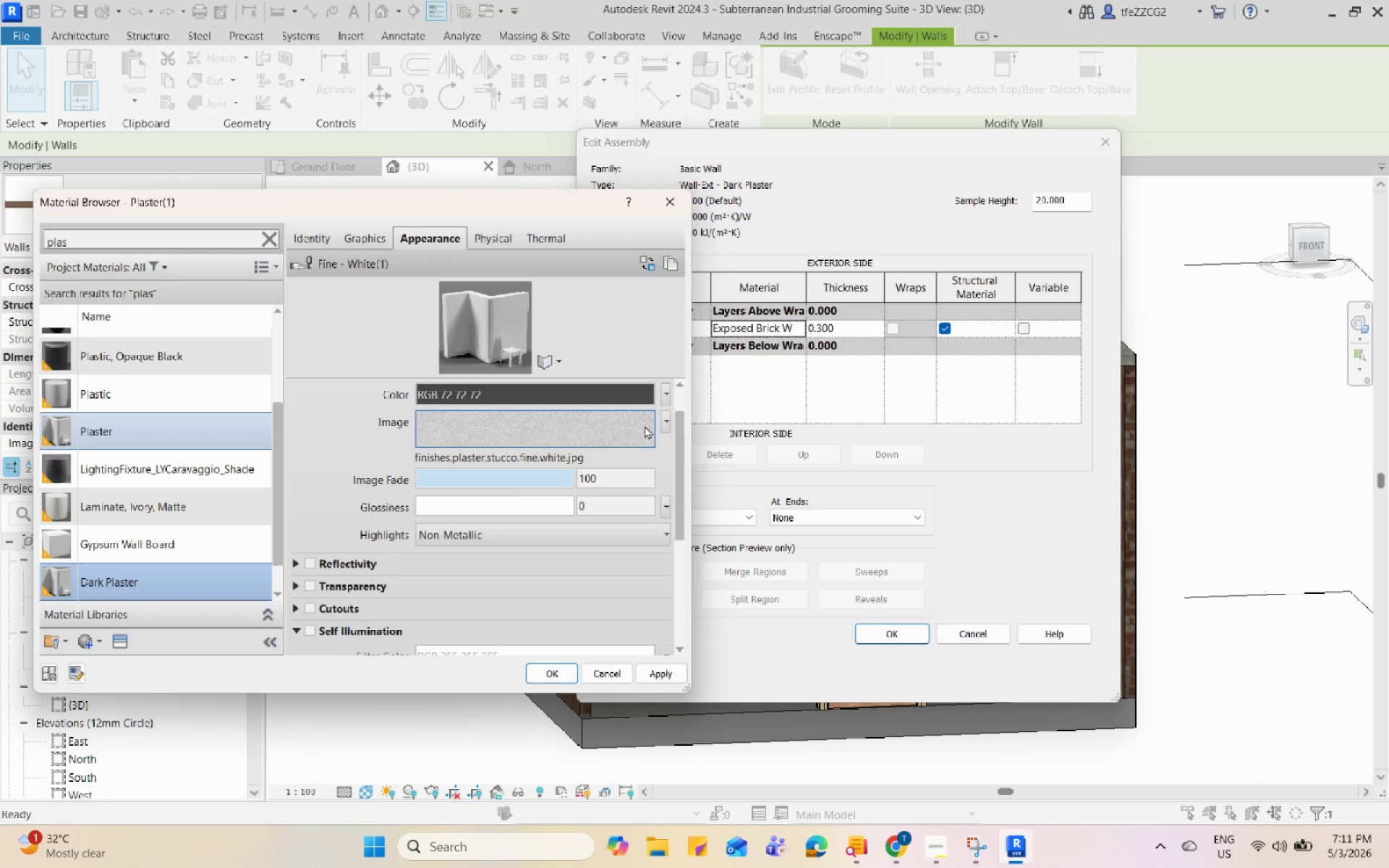 
left_click([662, 417])
 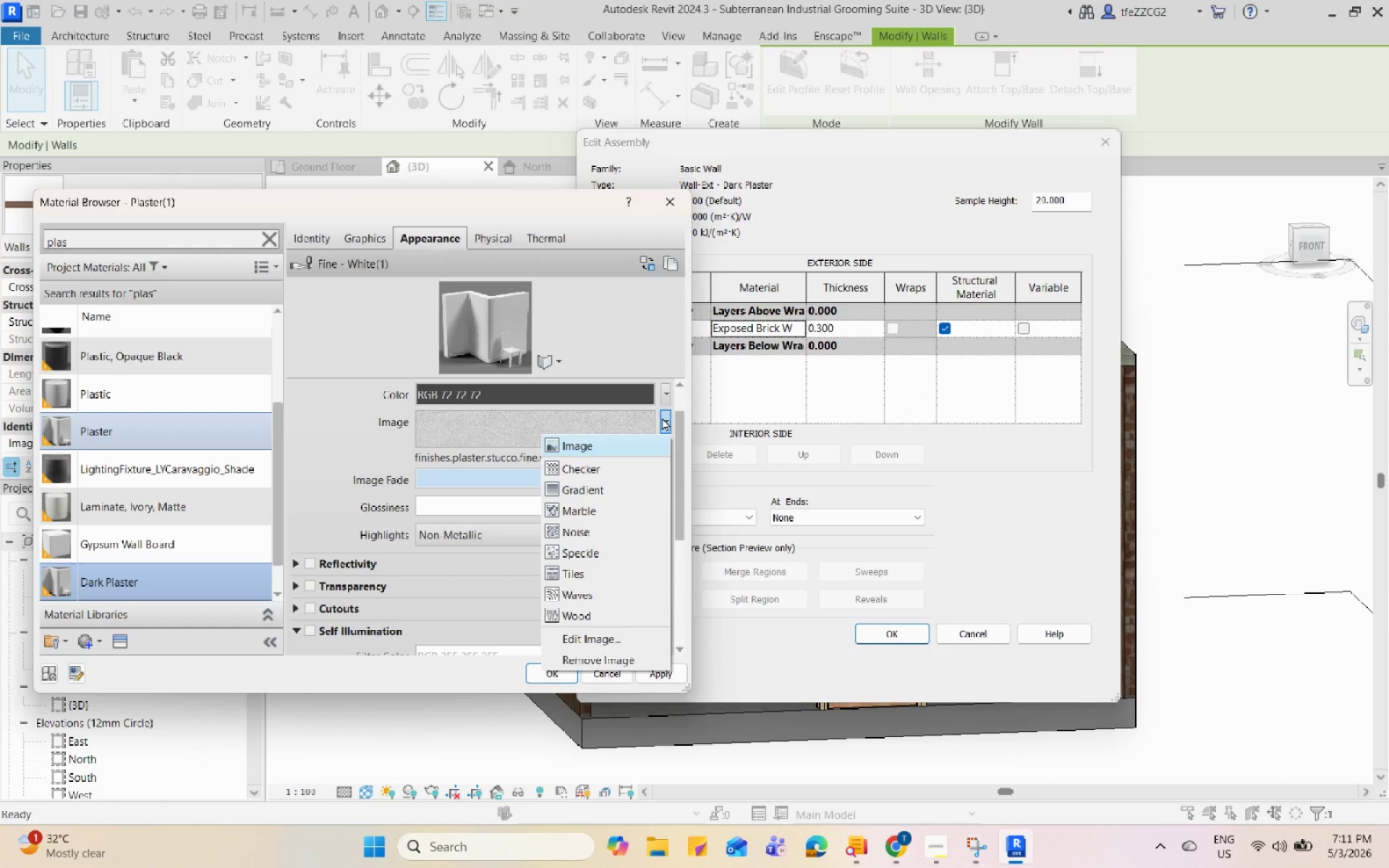 
left_click([550, 422])
 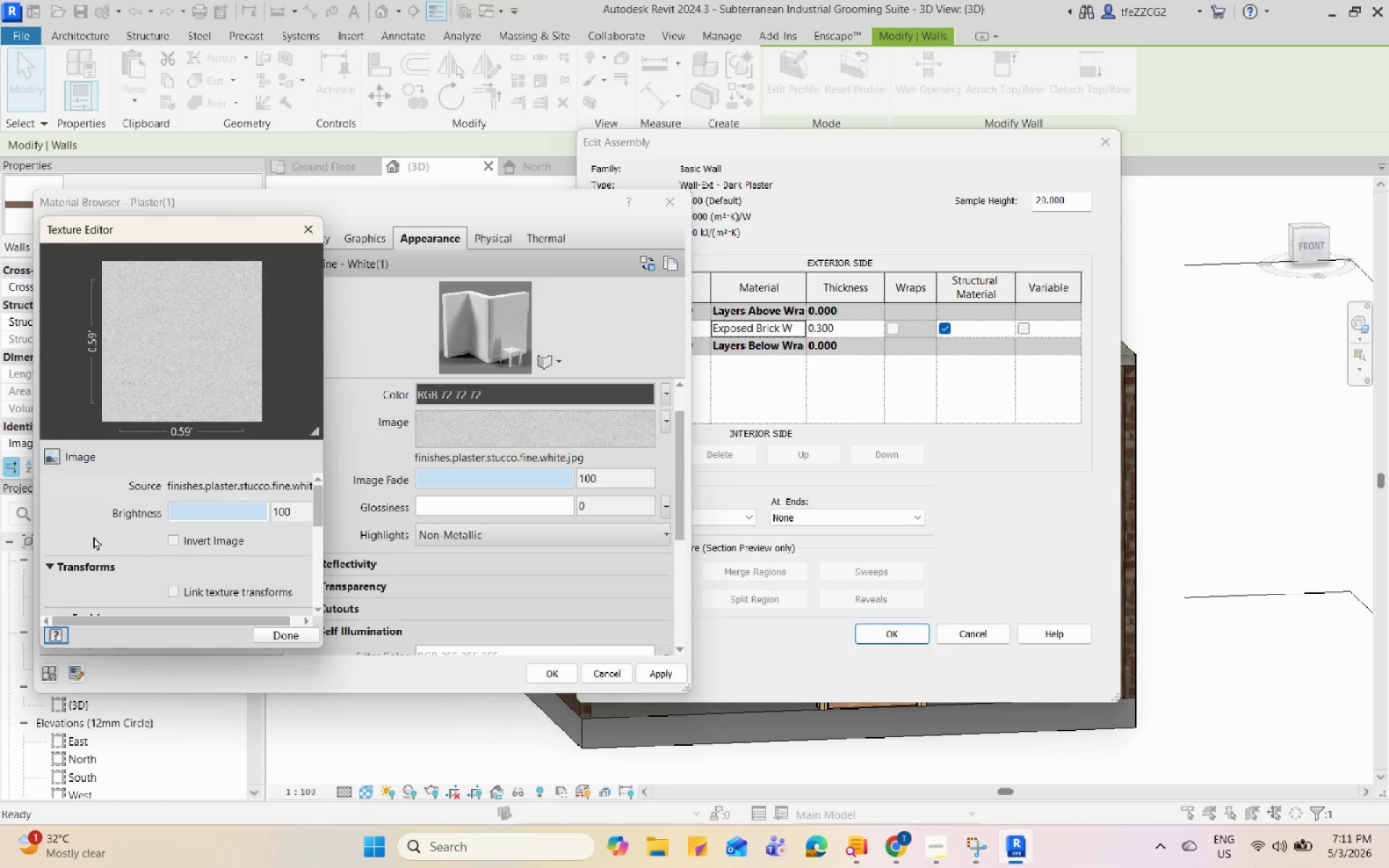 
scroll: coordinate [76, 506], scroll_direction: down, amount: 1.0
 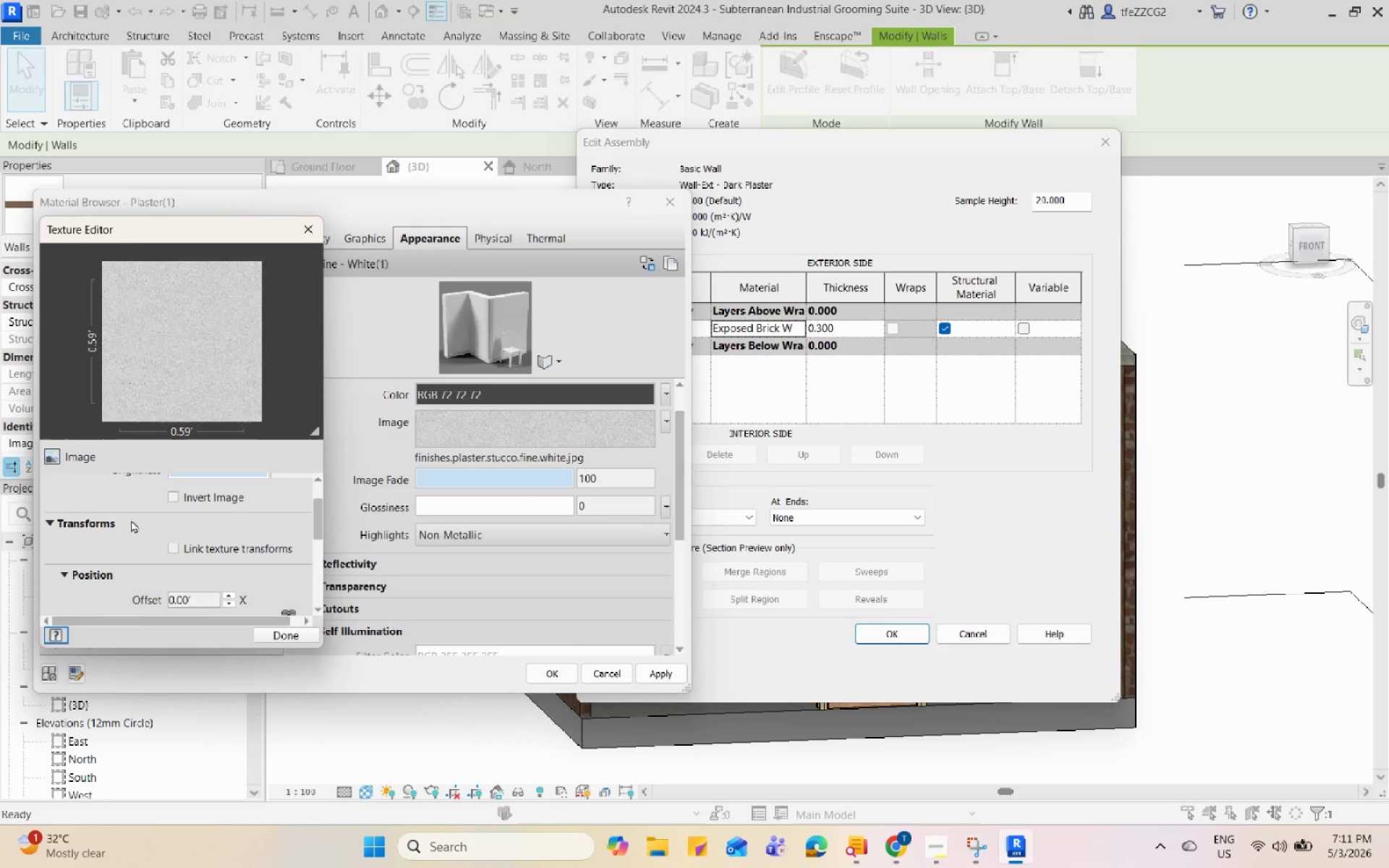 
scroll: coordinate [124, 535], scroll_direction: up, amount: 1.0
 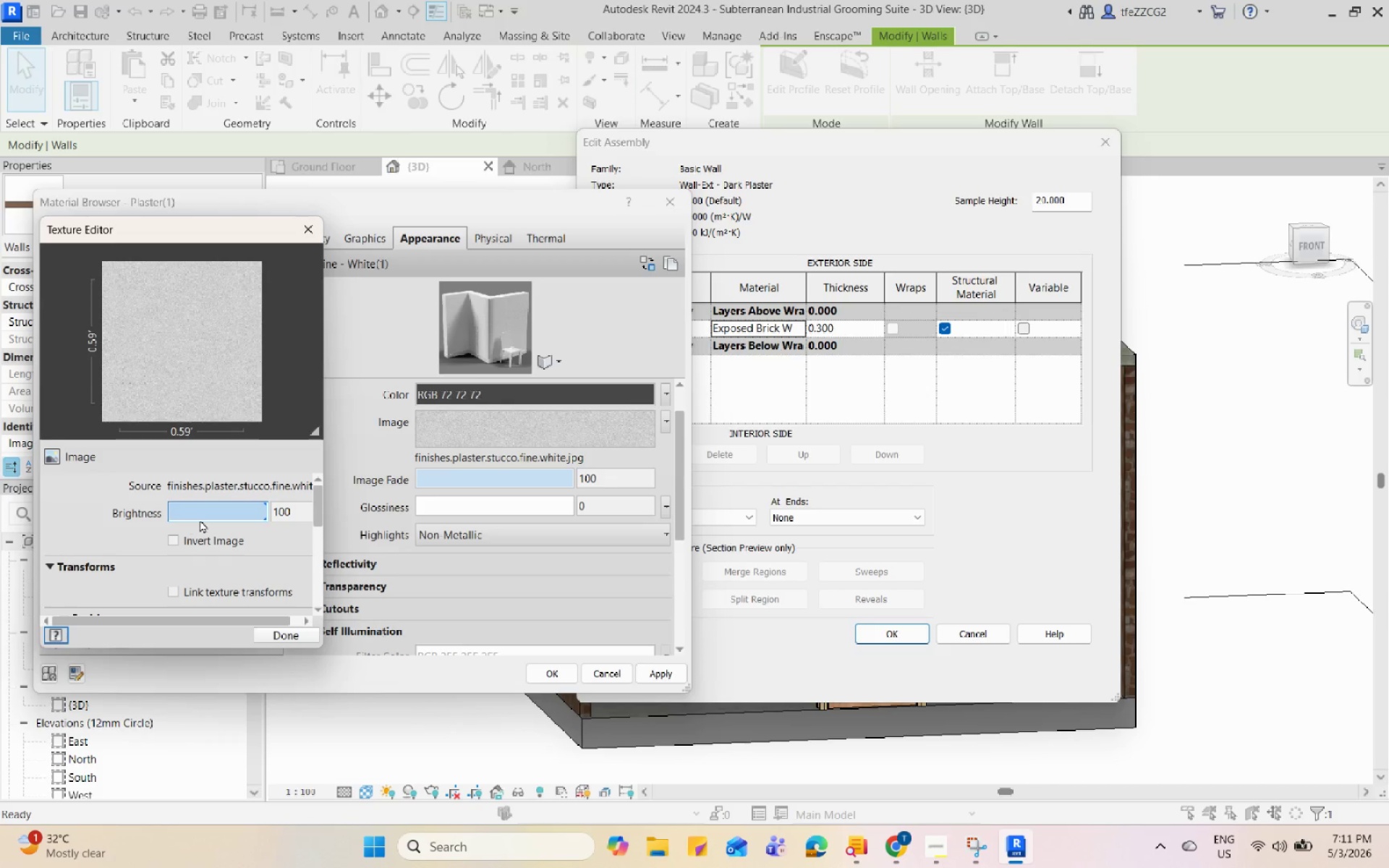 
left_click([219, 512])
 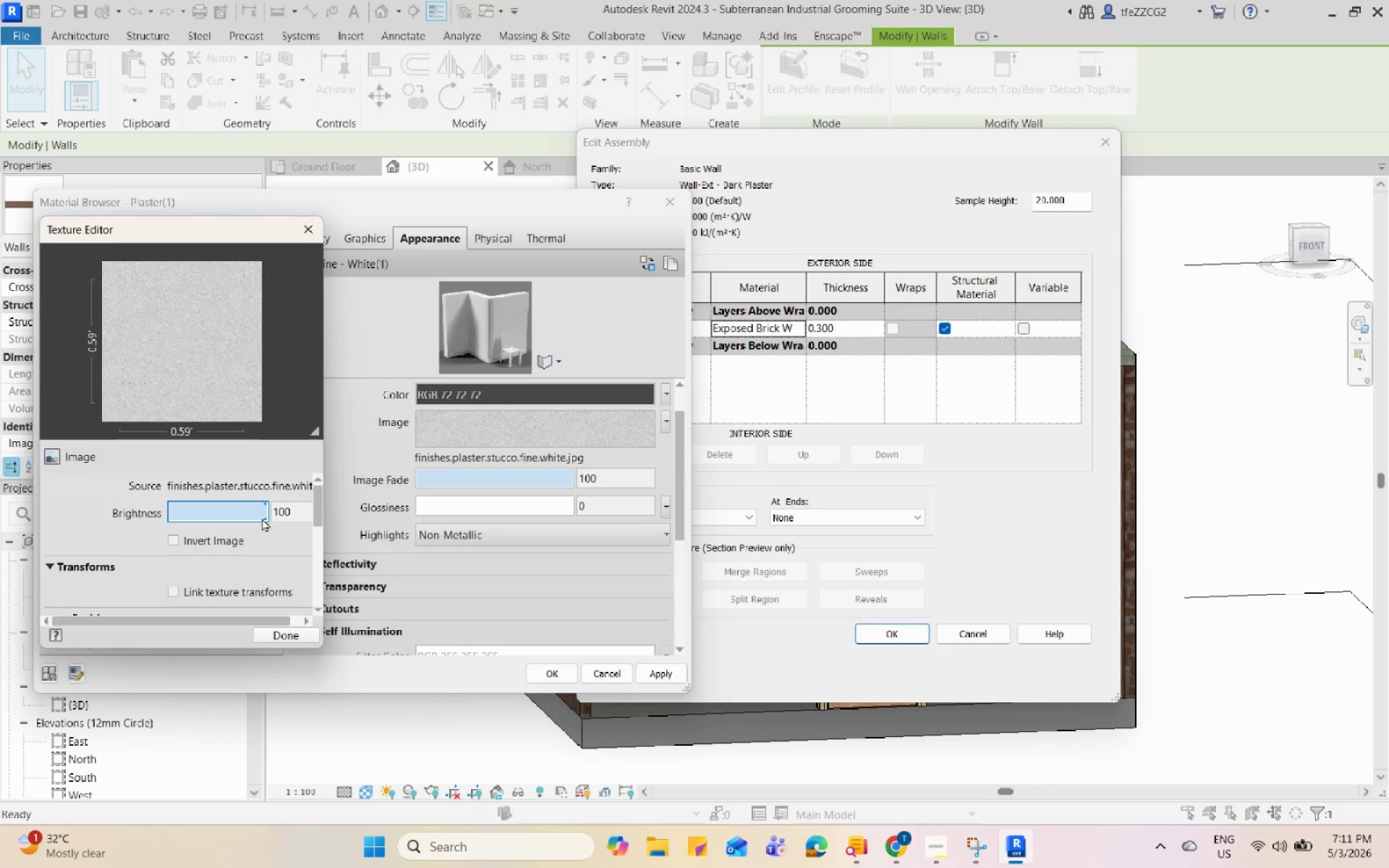 
left_click_drag(start_coordinate=[266, 510], to_coordinate=[231, 514])
 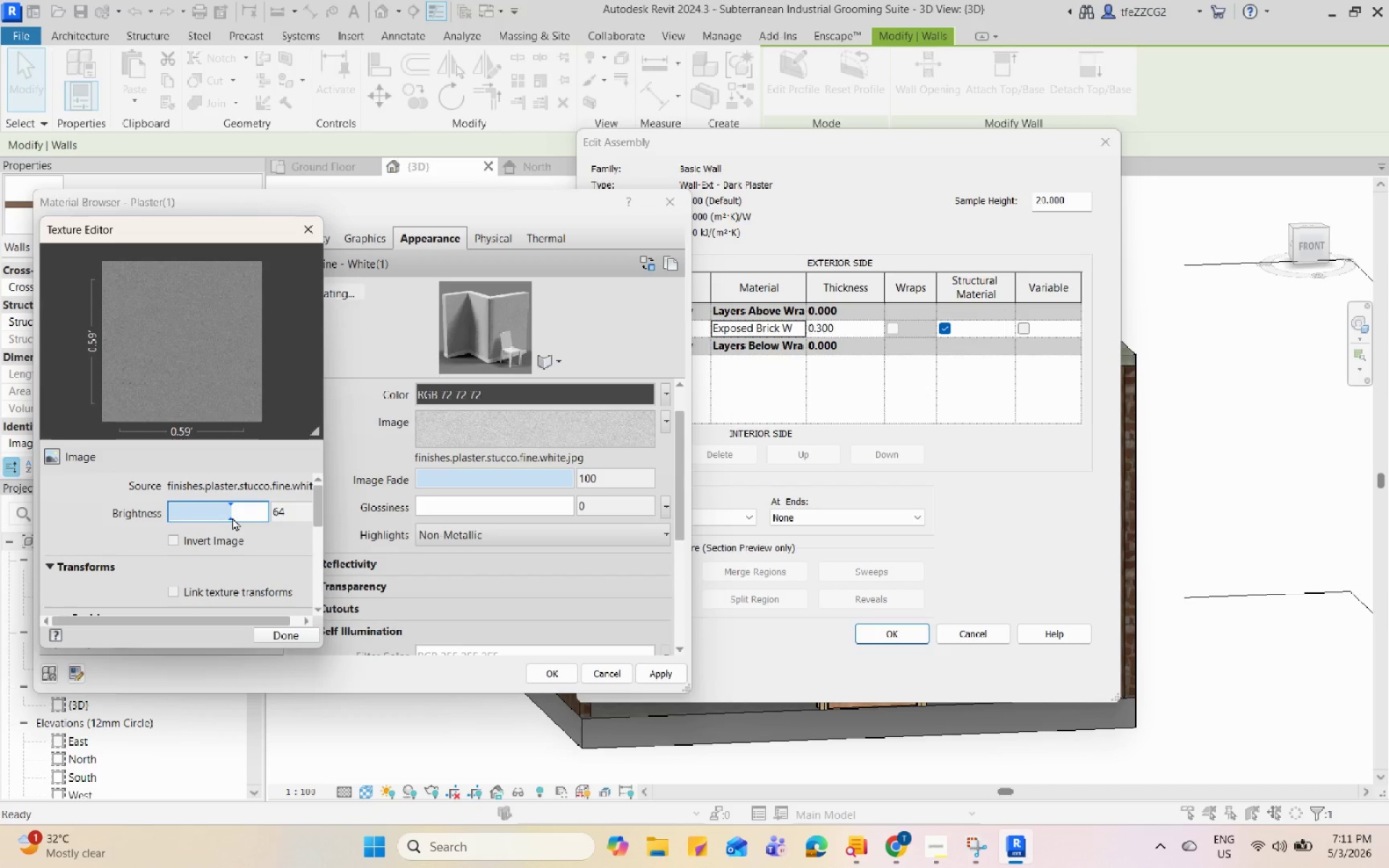 
left_click_drag(start_coordinate=[230, 516], to_coordinate=[203, 513])
 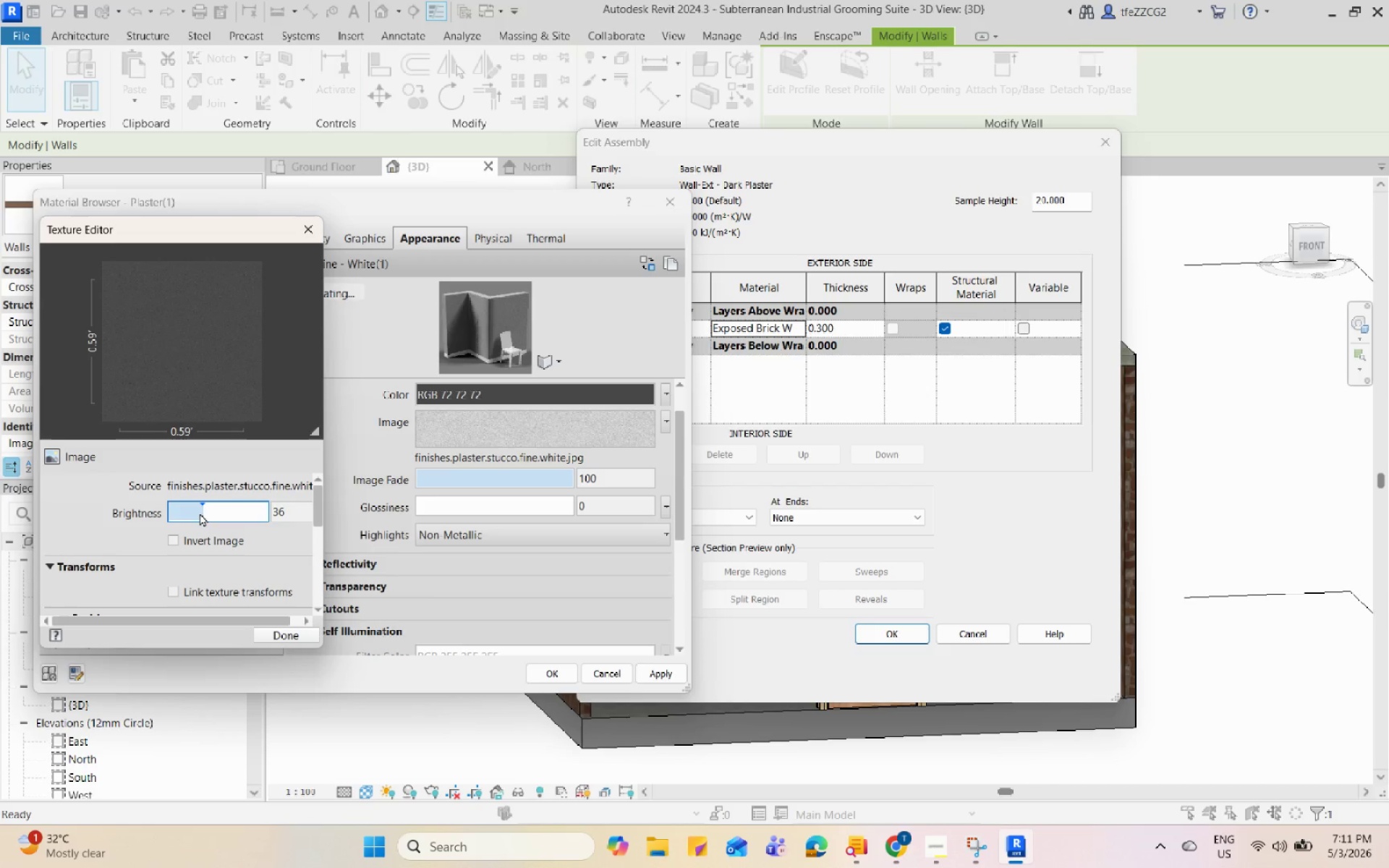 
left_click_drag(start_coordinate=[200, 511], to_coordinate=[193, 511])
 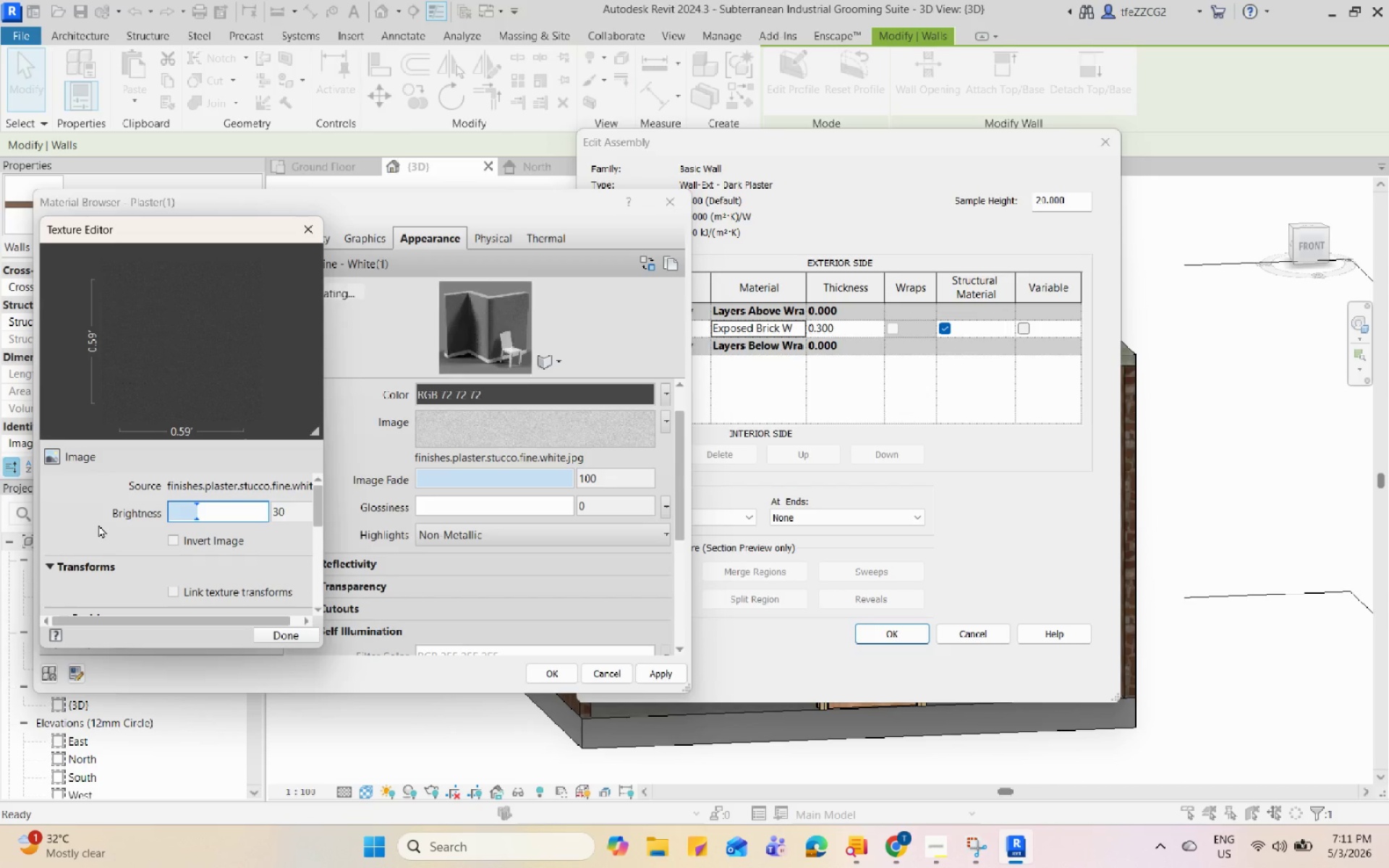 
left_click([98, 524])
 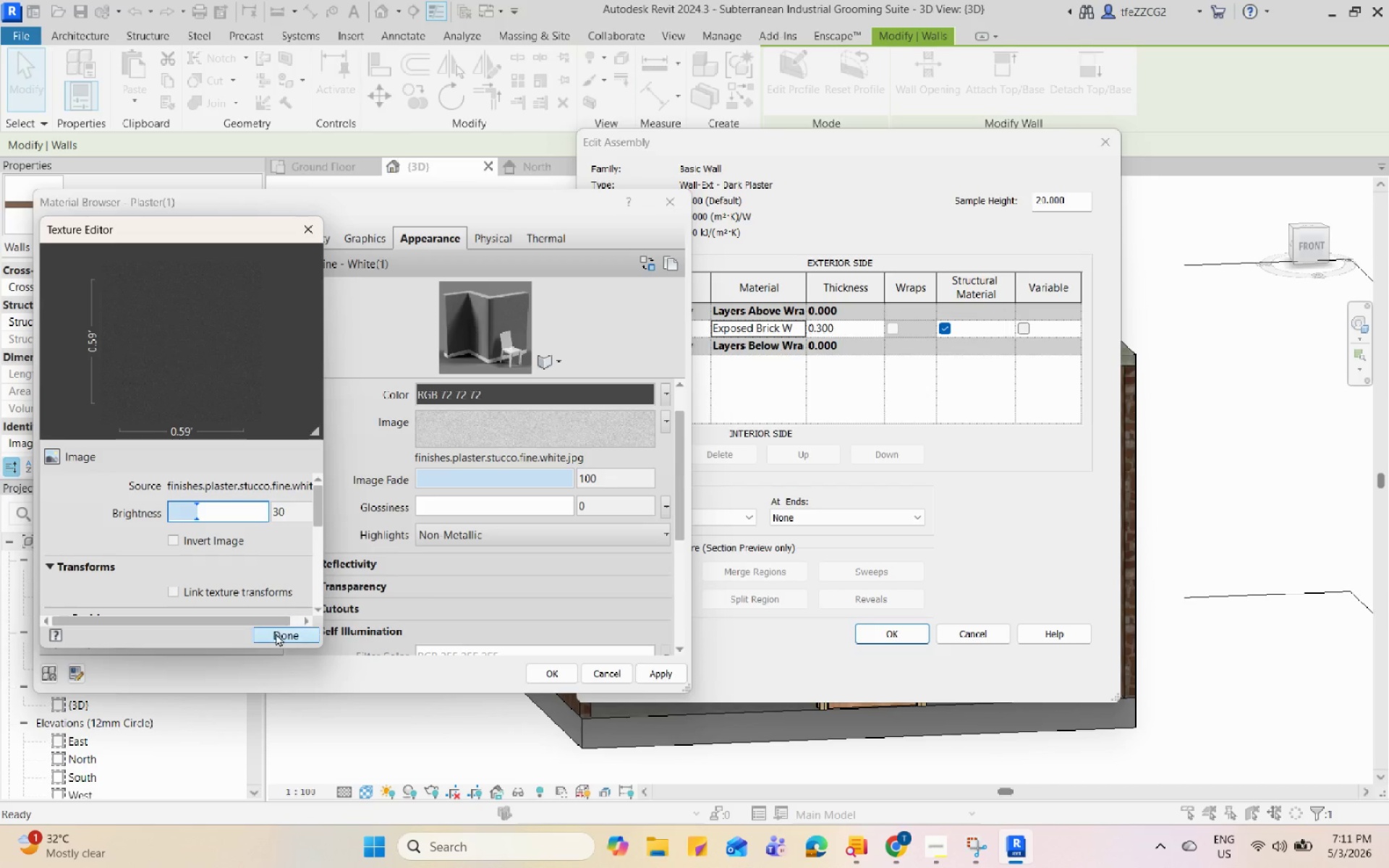 
left_click([276, 634])
 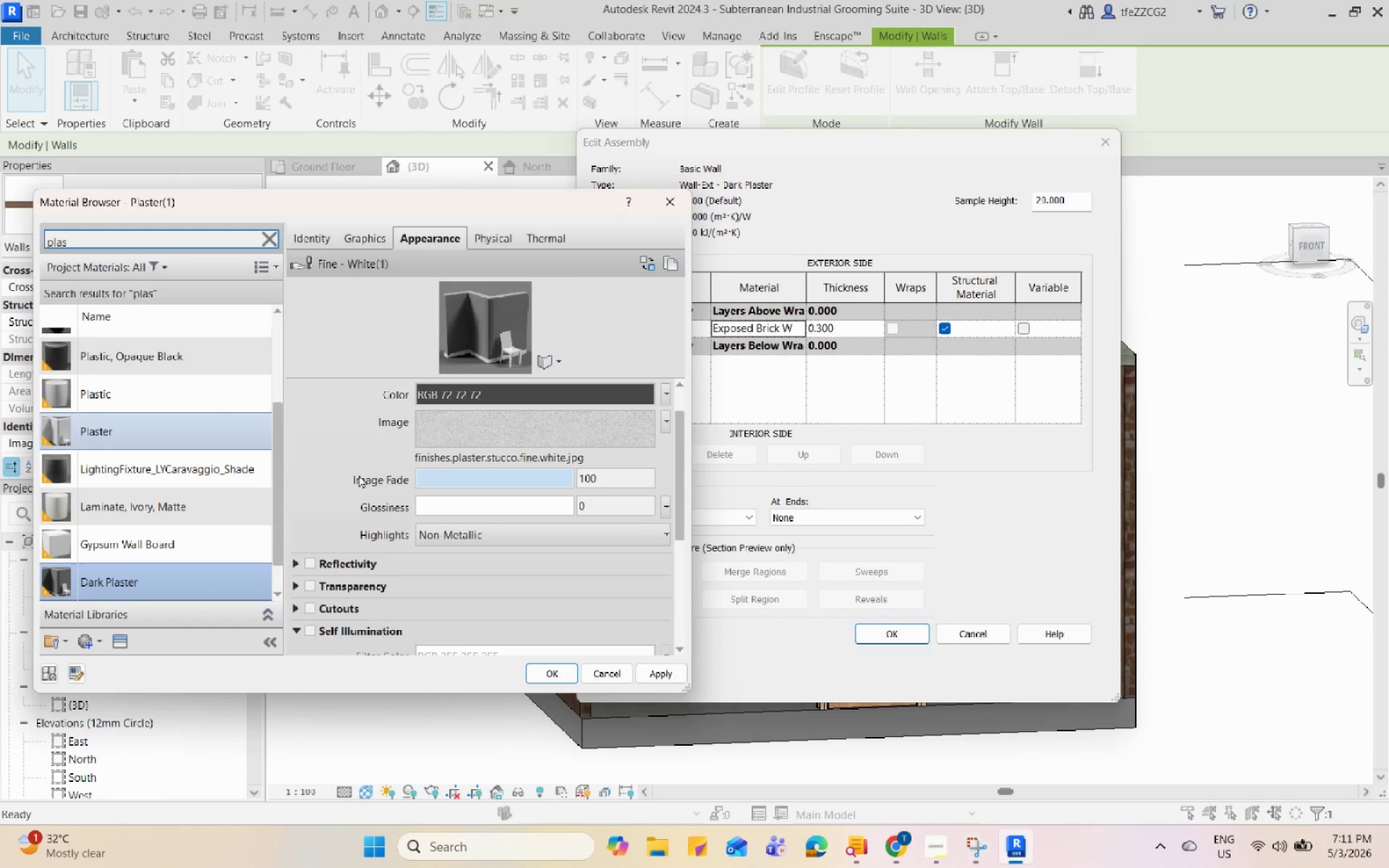 
scroll: coordinate [335, 471], scroll_direction: up, amount: 2.0
 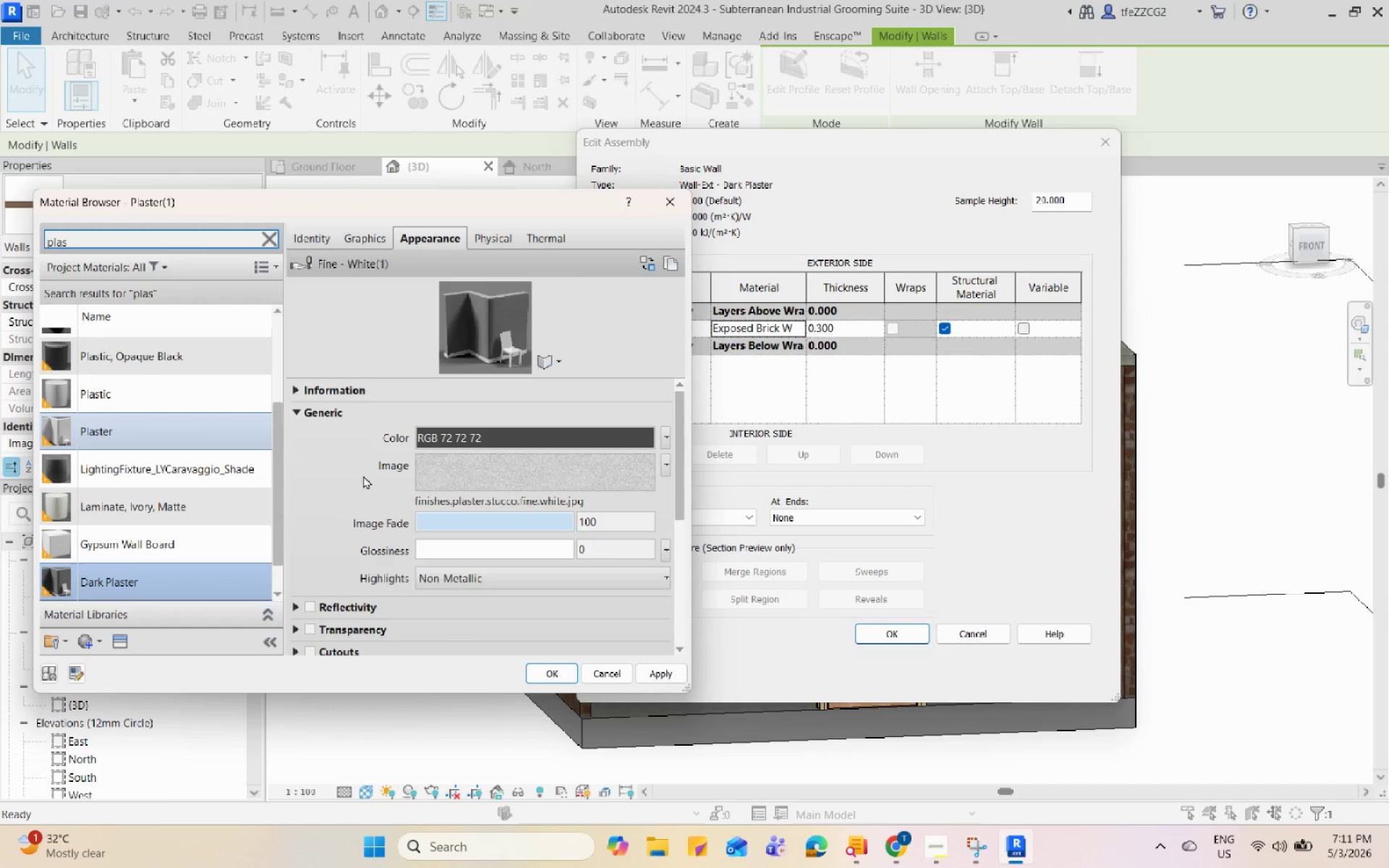 
scroll: coordinate [363, 475], scroll_direction: down, amount: 1.0
 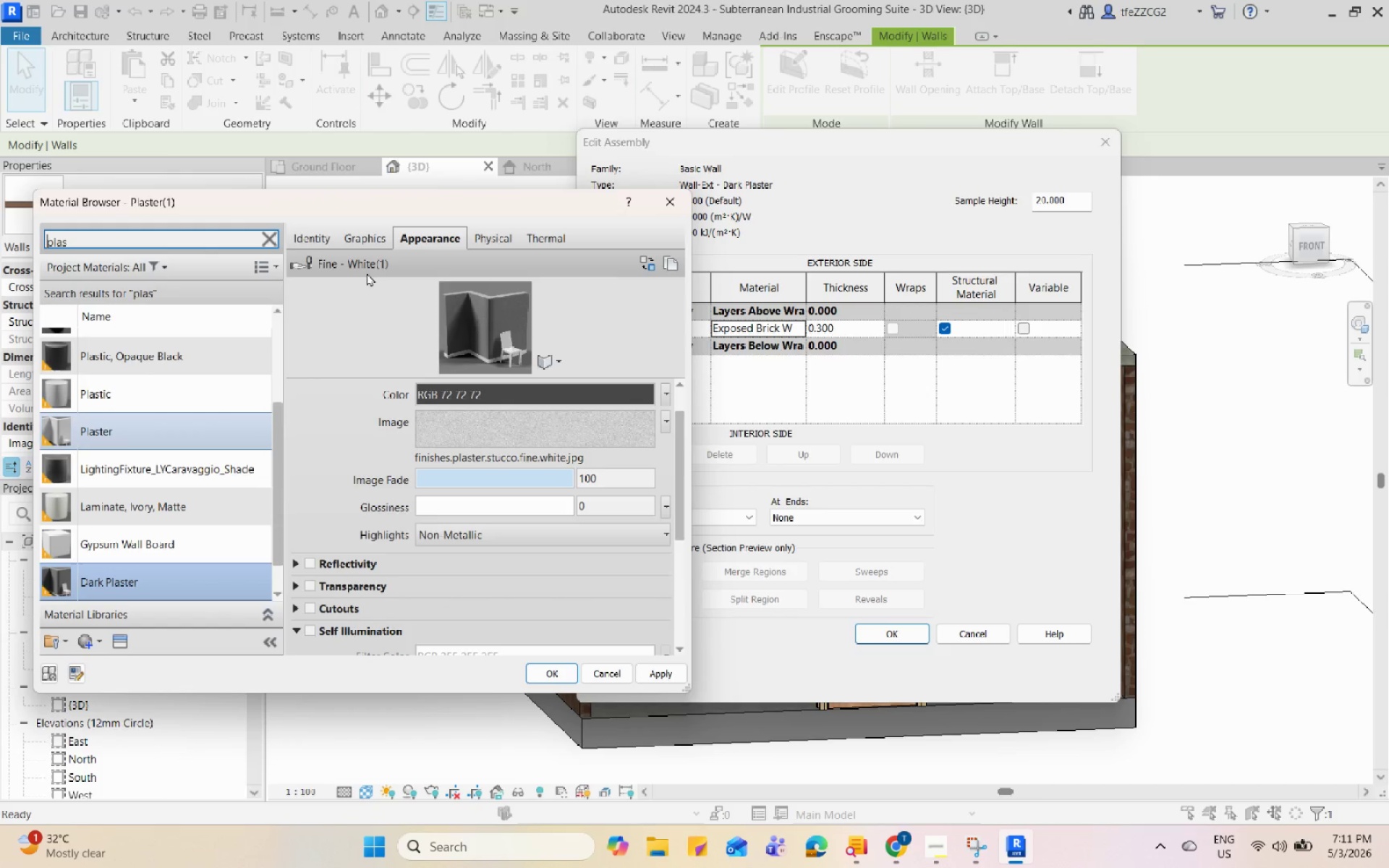 
left_click([374, 231])
 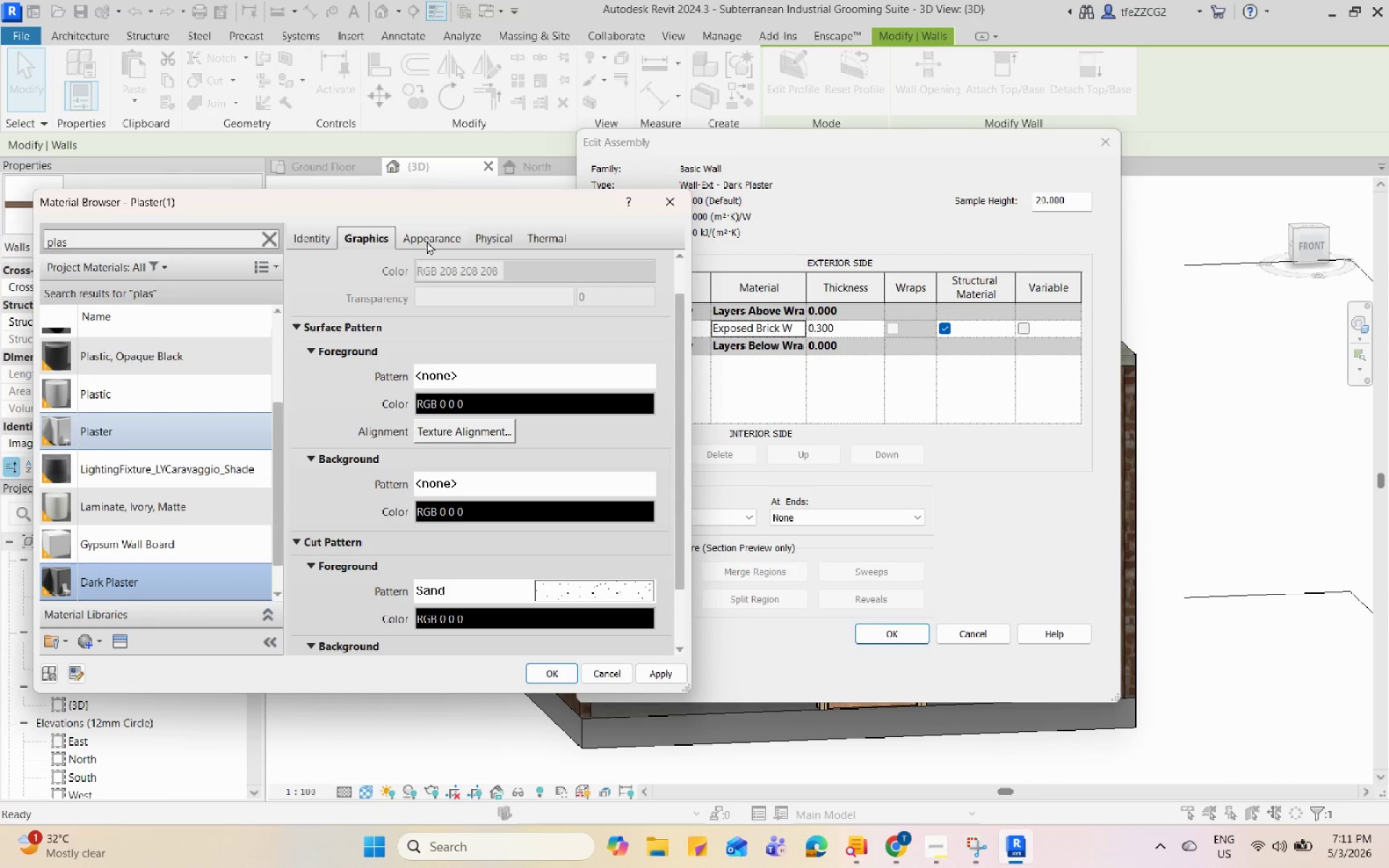 
scroll: coordinate [453, 368], scroll_direction: up, amount: 5.0
 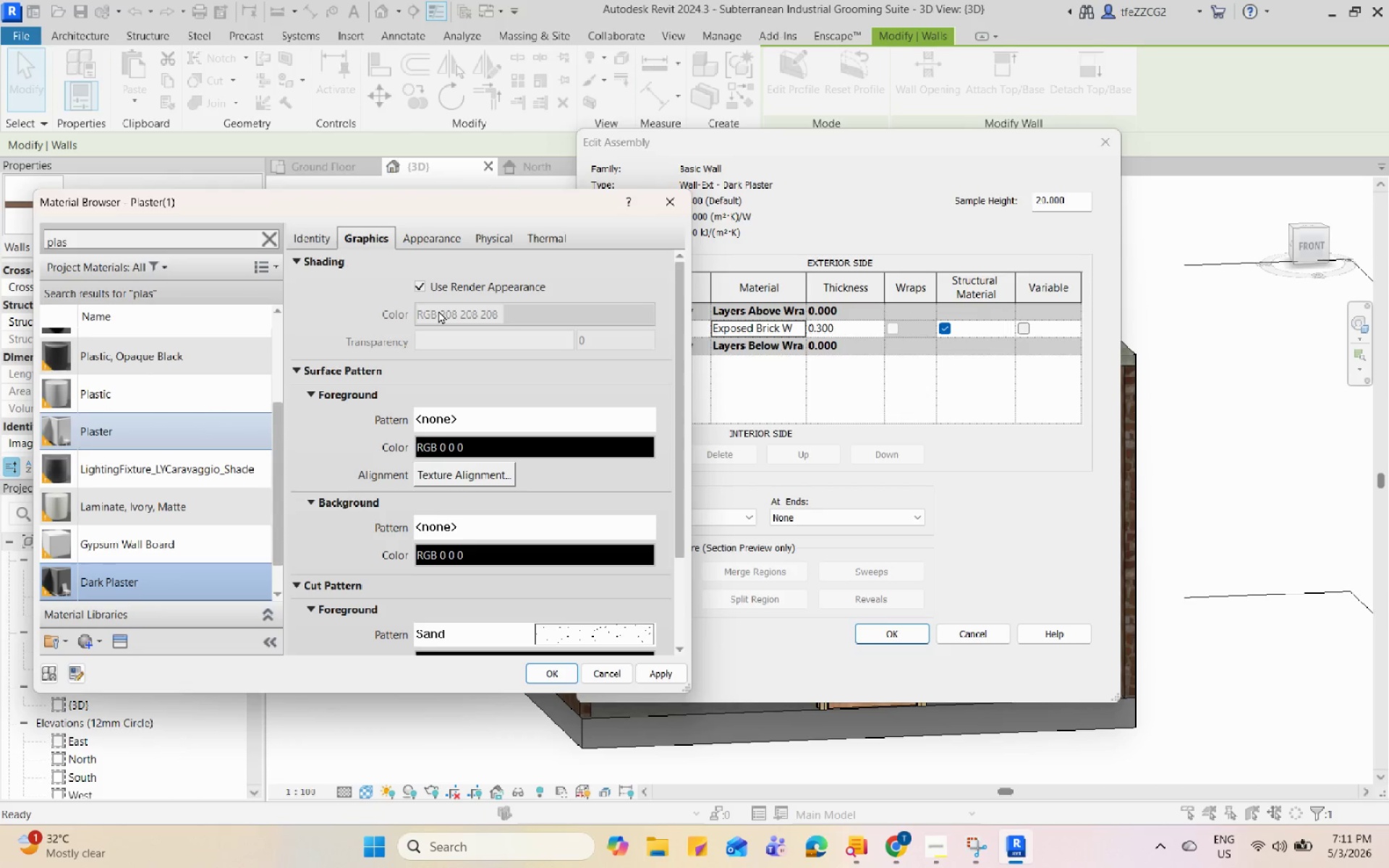 
left_click_drag(start_coordinate=[438, 310], to_coordinate=[441, 315])
 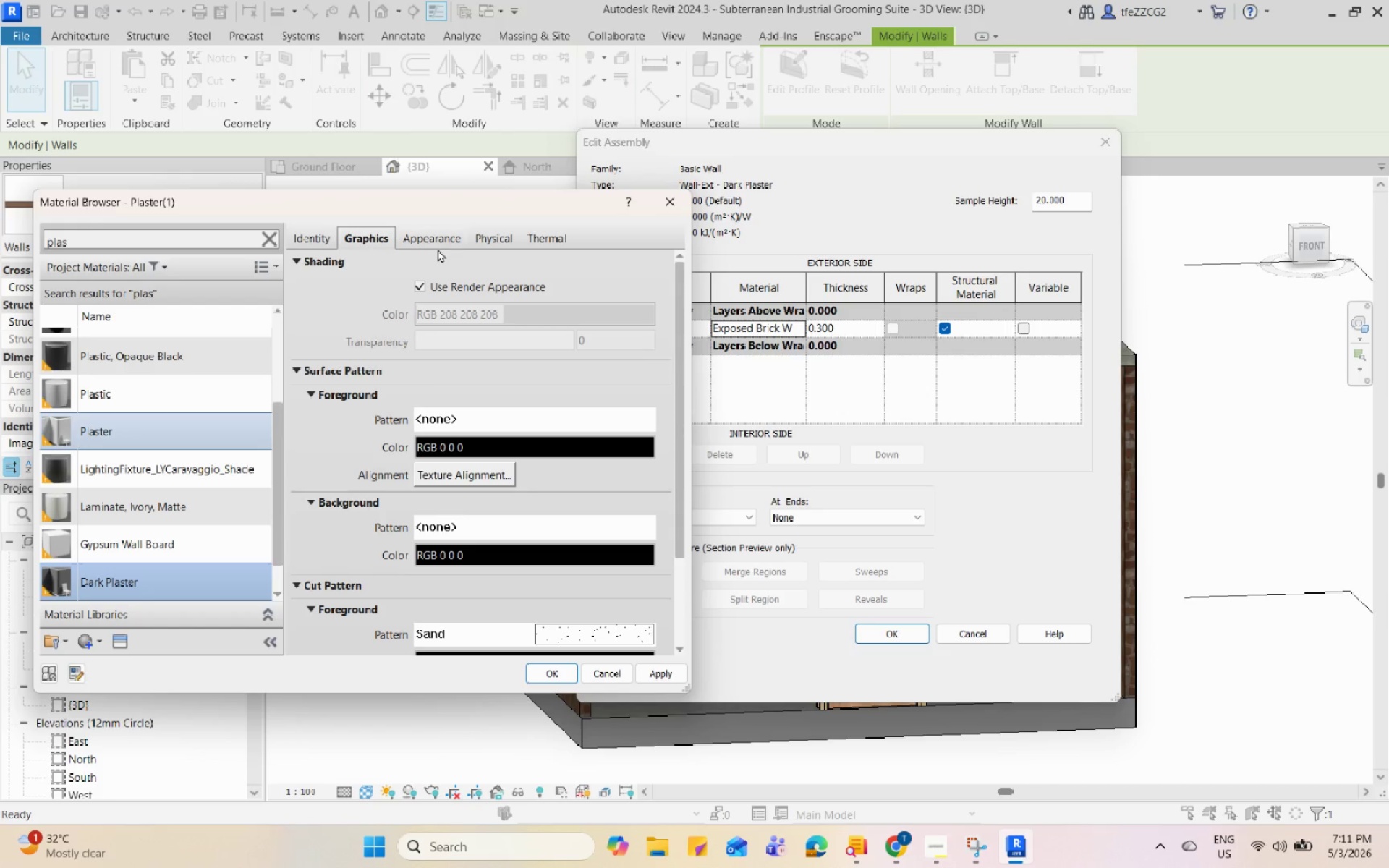 
left_click([437, 245])
 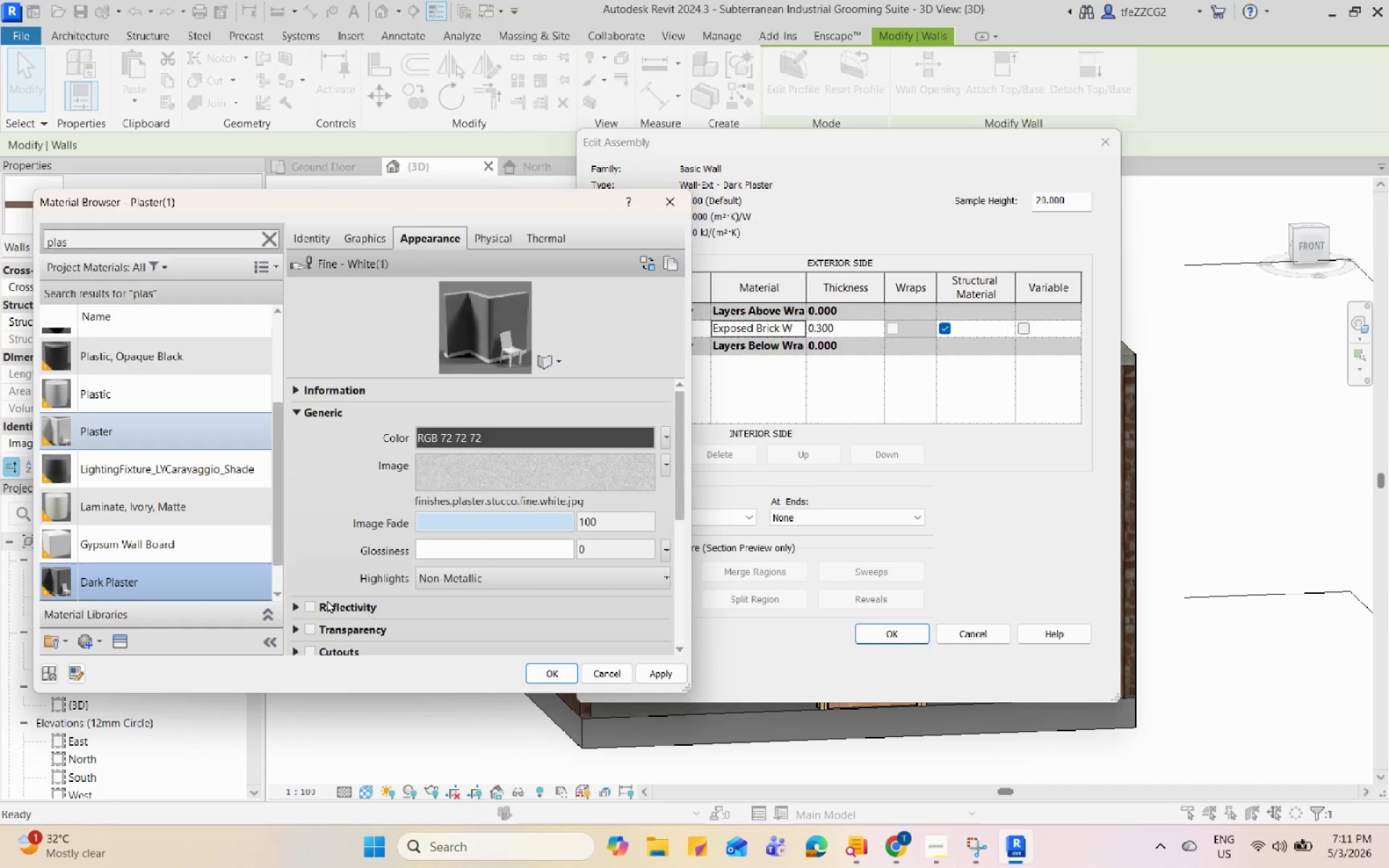 
scroll: coordinate [298, 520], scroll_direction: down, amount: 3.0
 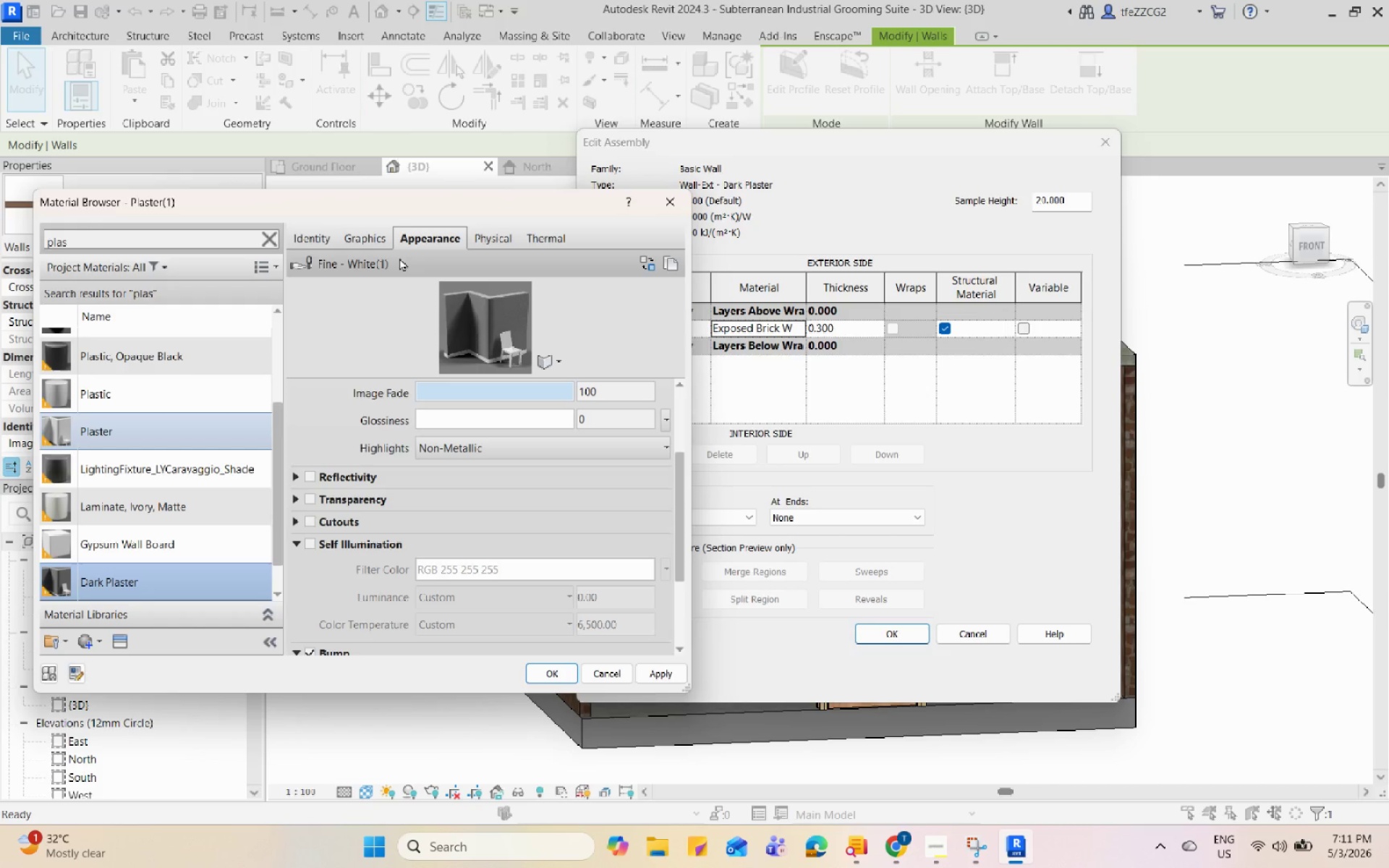 
left_click([378, 245])
 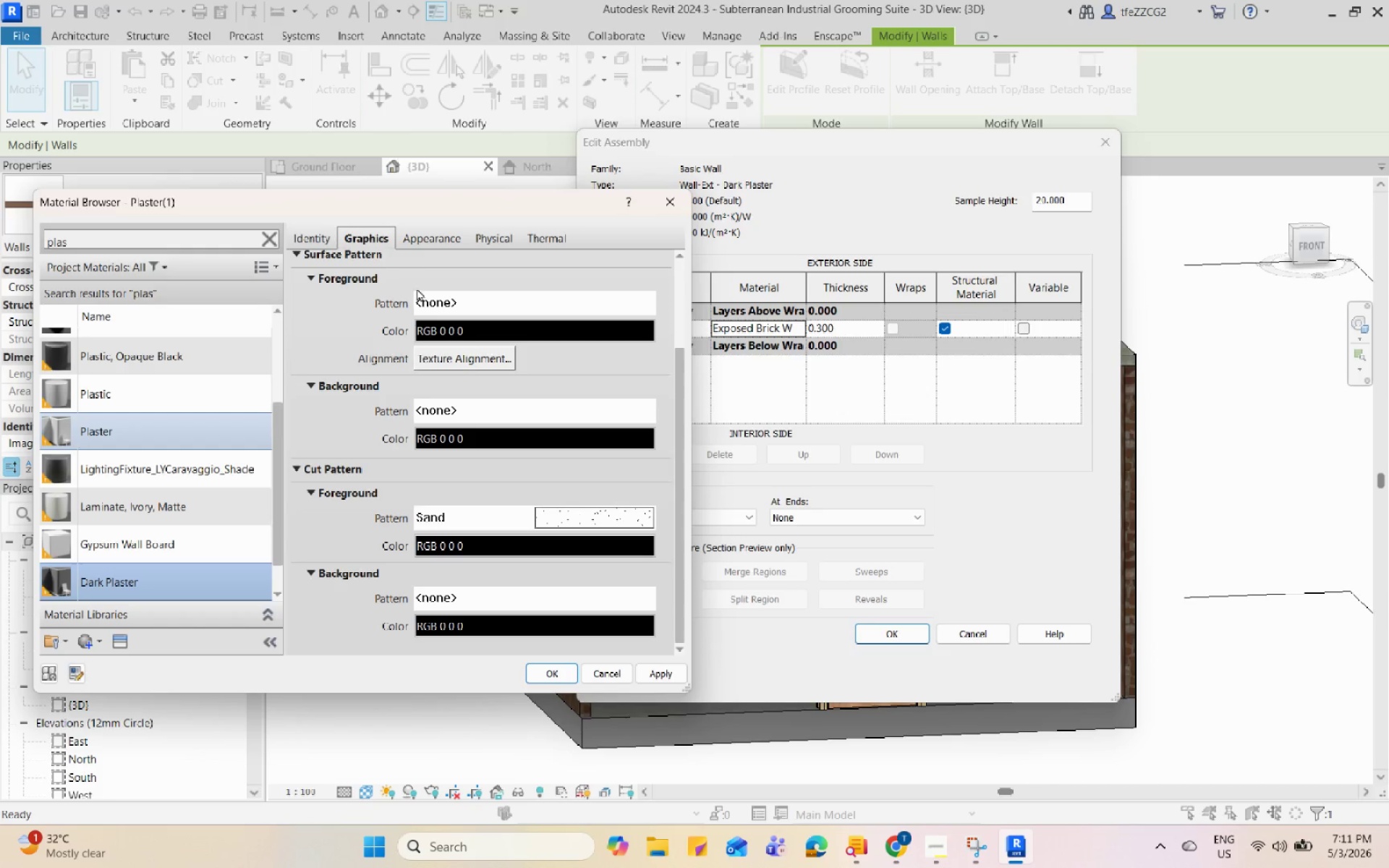 
left_click([420, 287])
 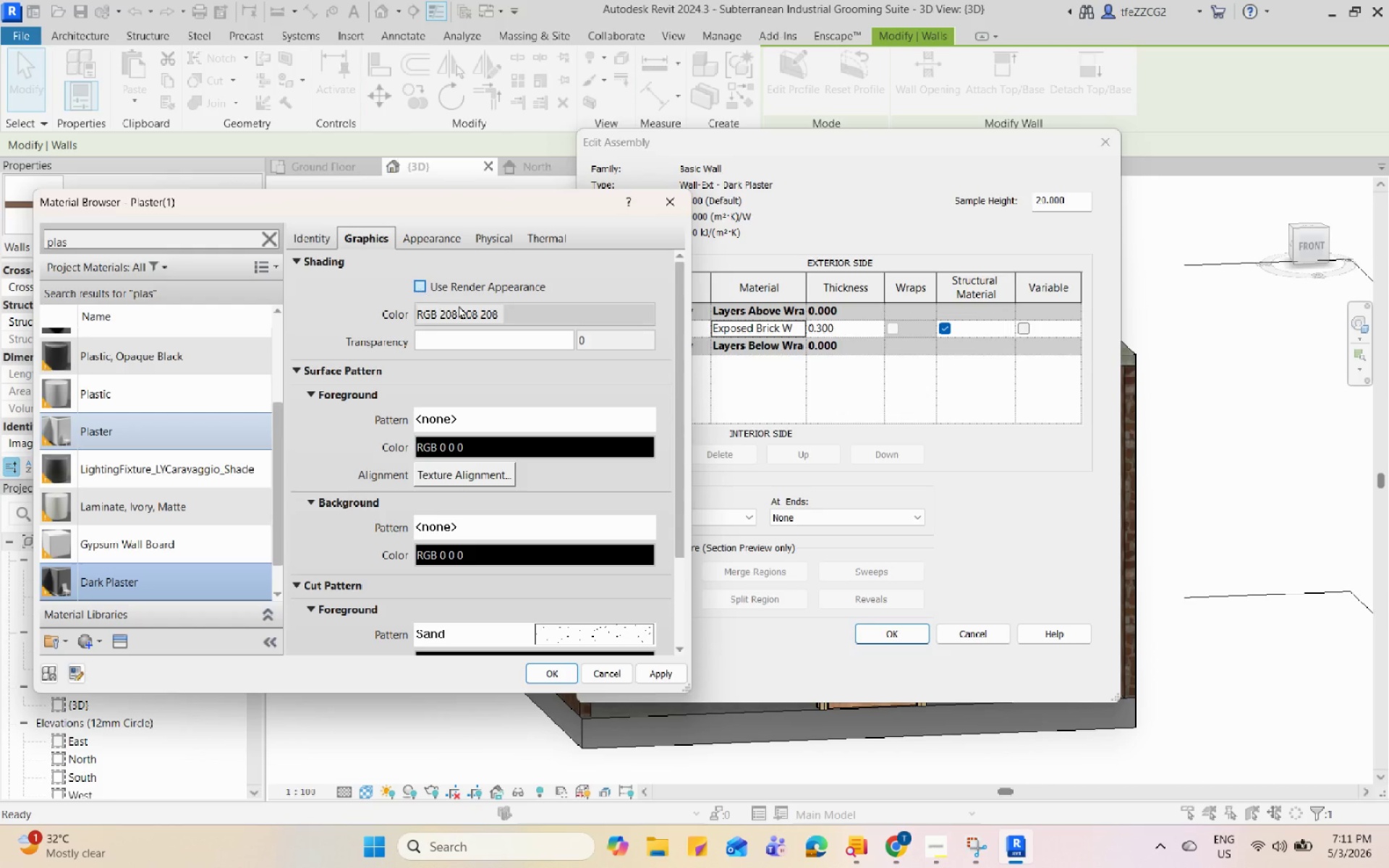 
scroll: coordinate [414, 292], scroll_direction: up, amount: 6.0
 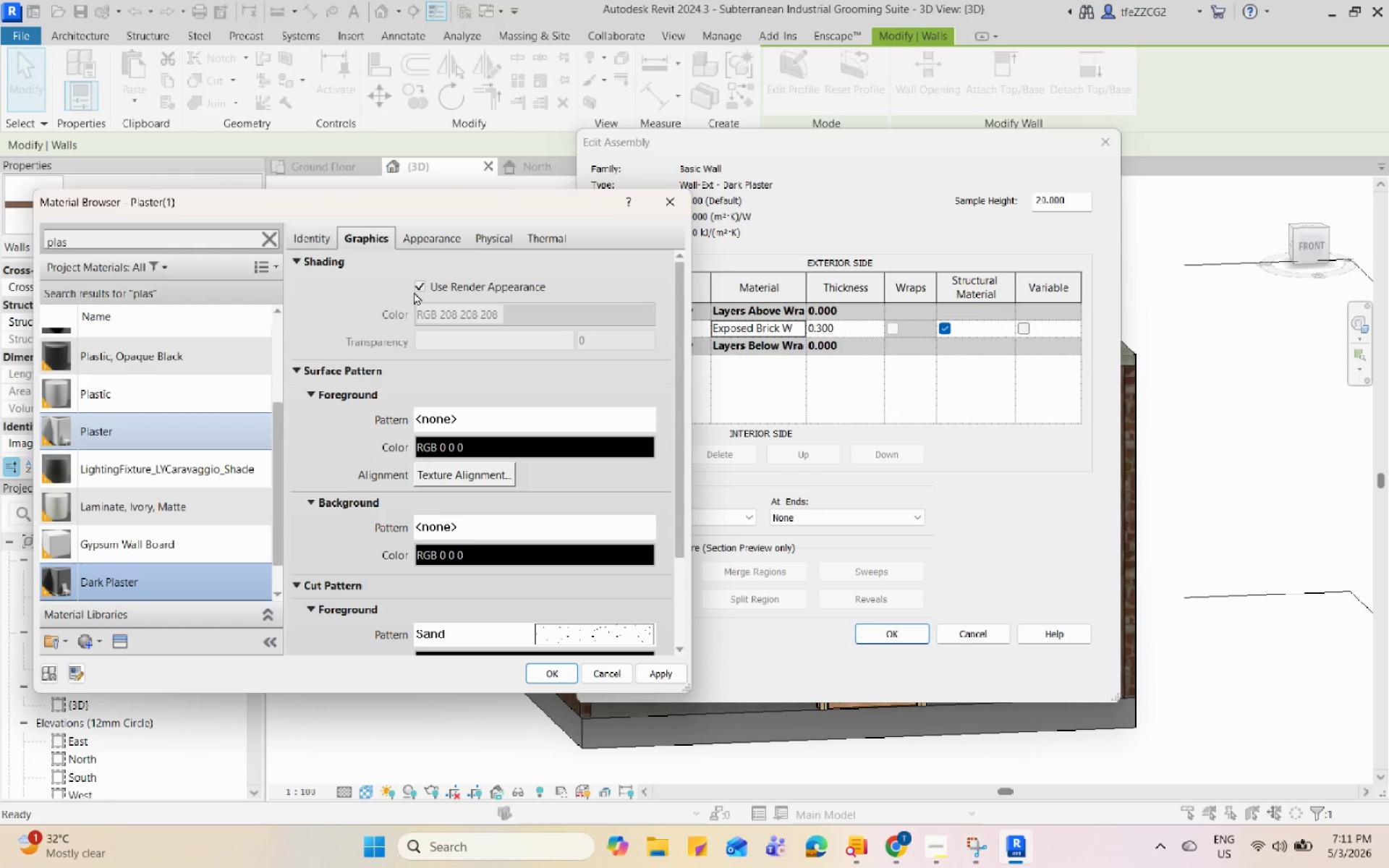 
left_click([471, 309])
 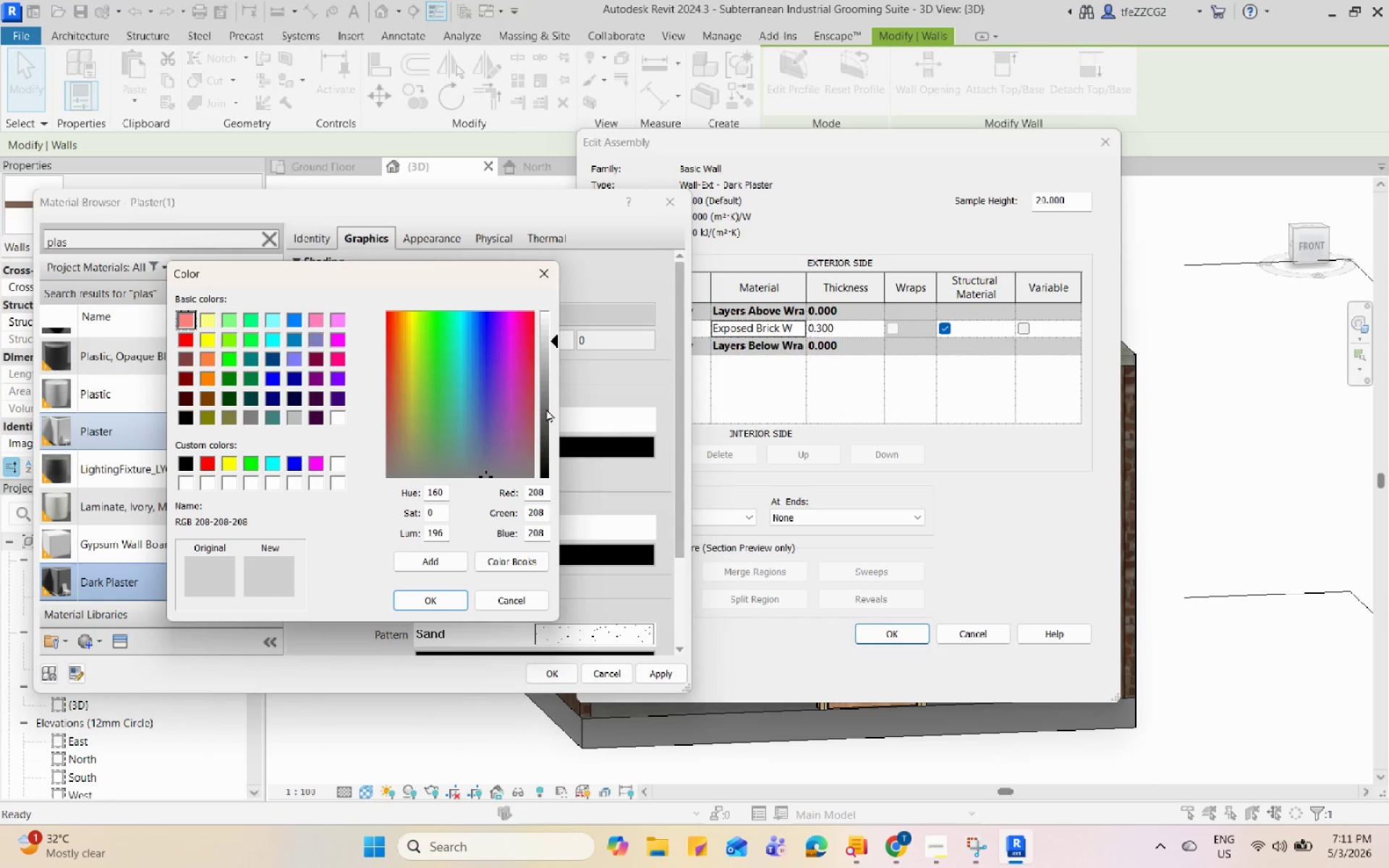 
left_click_drag(start_coordinate=[543, 430], to_coordinate=[549, 430])
 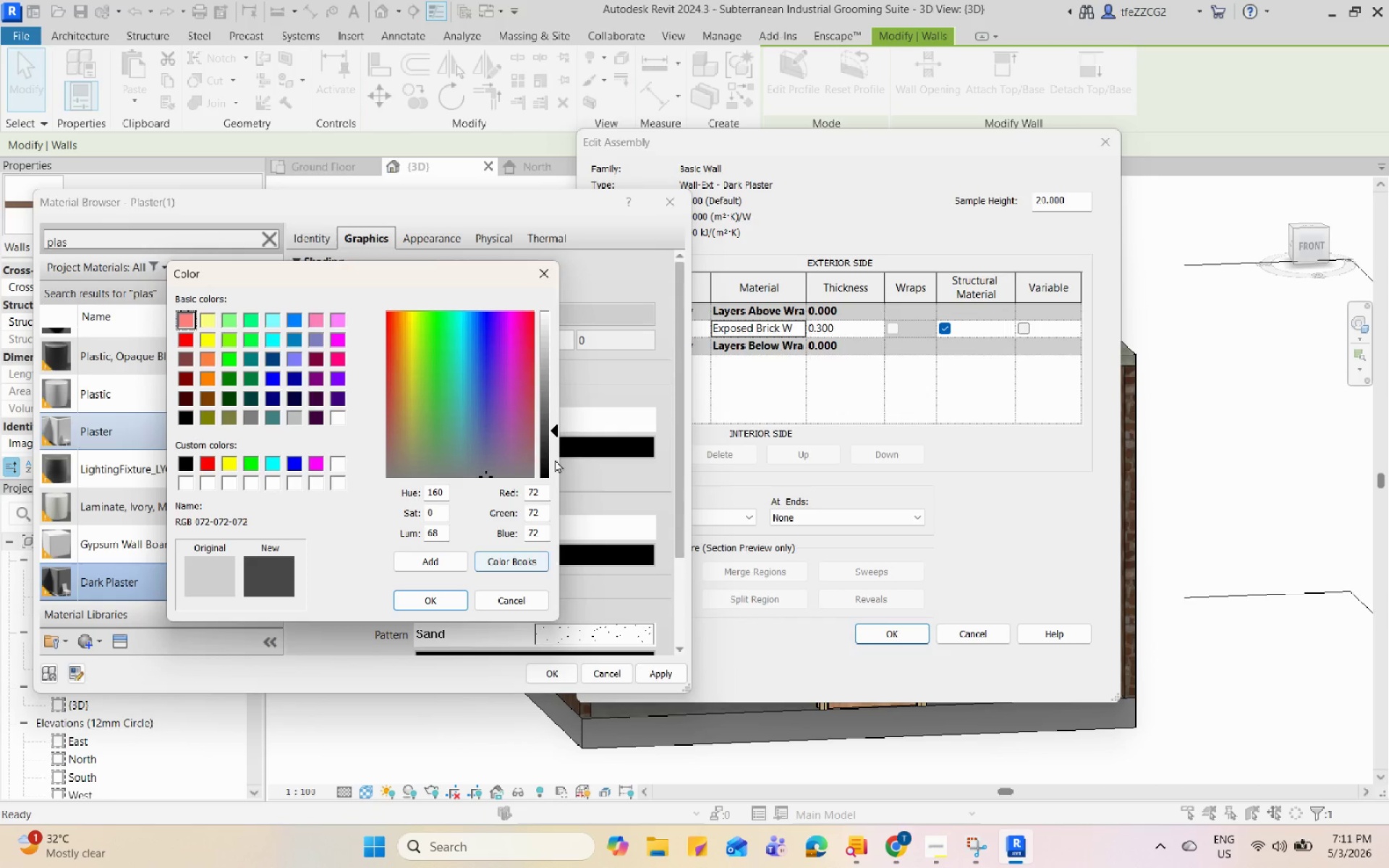 
left_click_drag(start_coordinate=[543, 445], to_coordinate=[549, 445])
 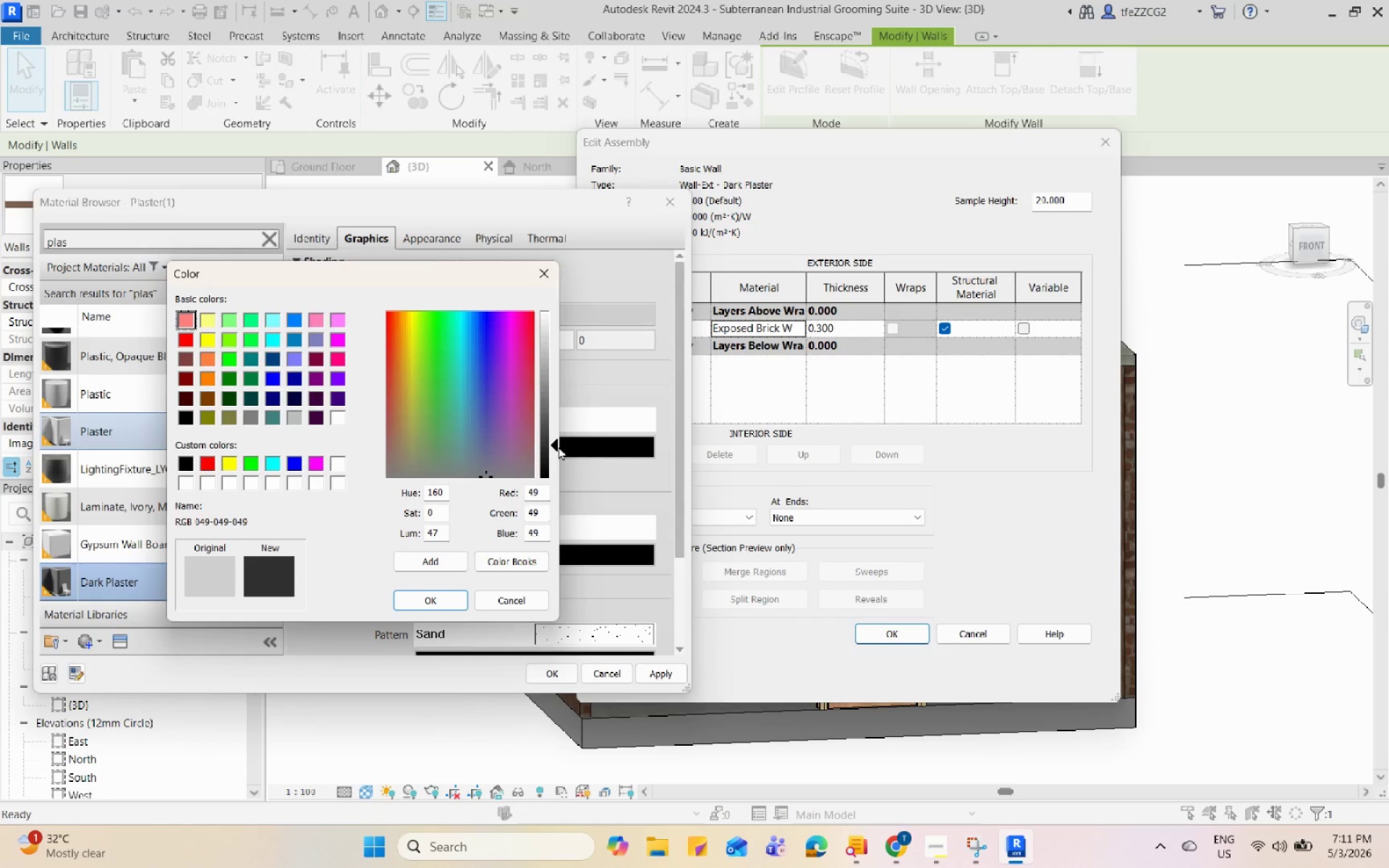 
left_click_drag(start_coordinate=[548, 438], to_coordinate=[549, 442])
 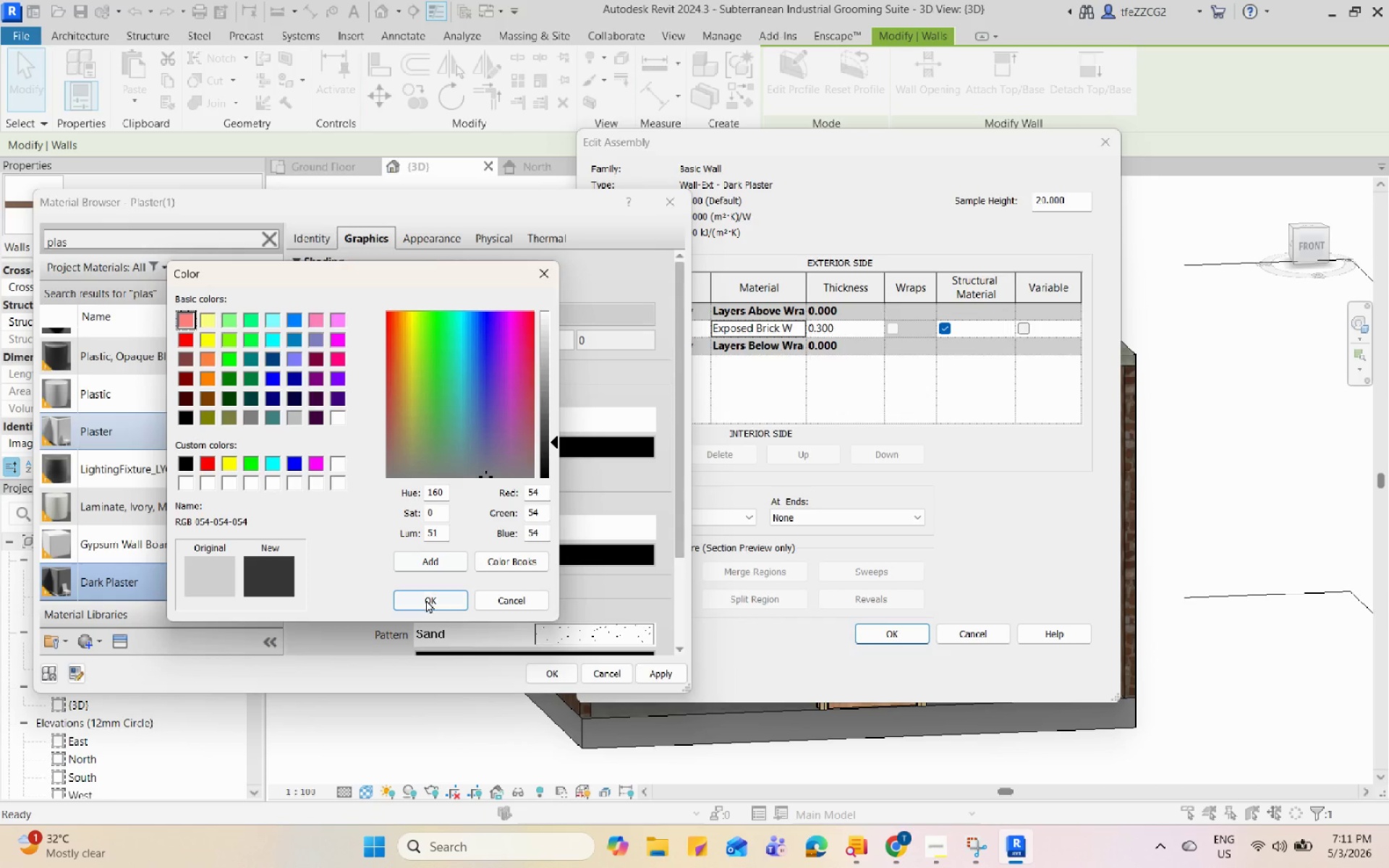 
left_click([428, 599])
 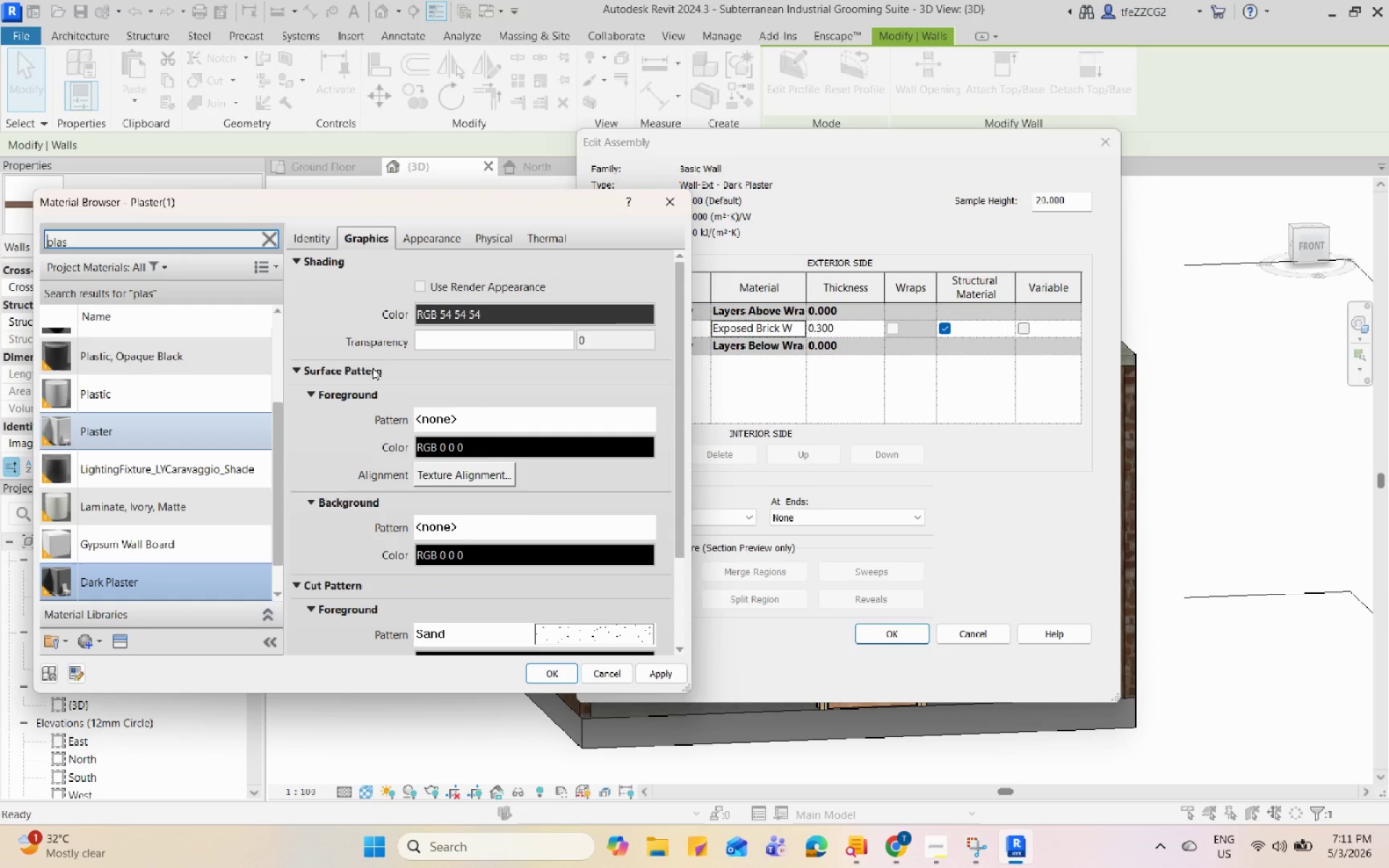 
left_click([340, 336])
 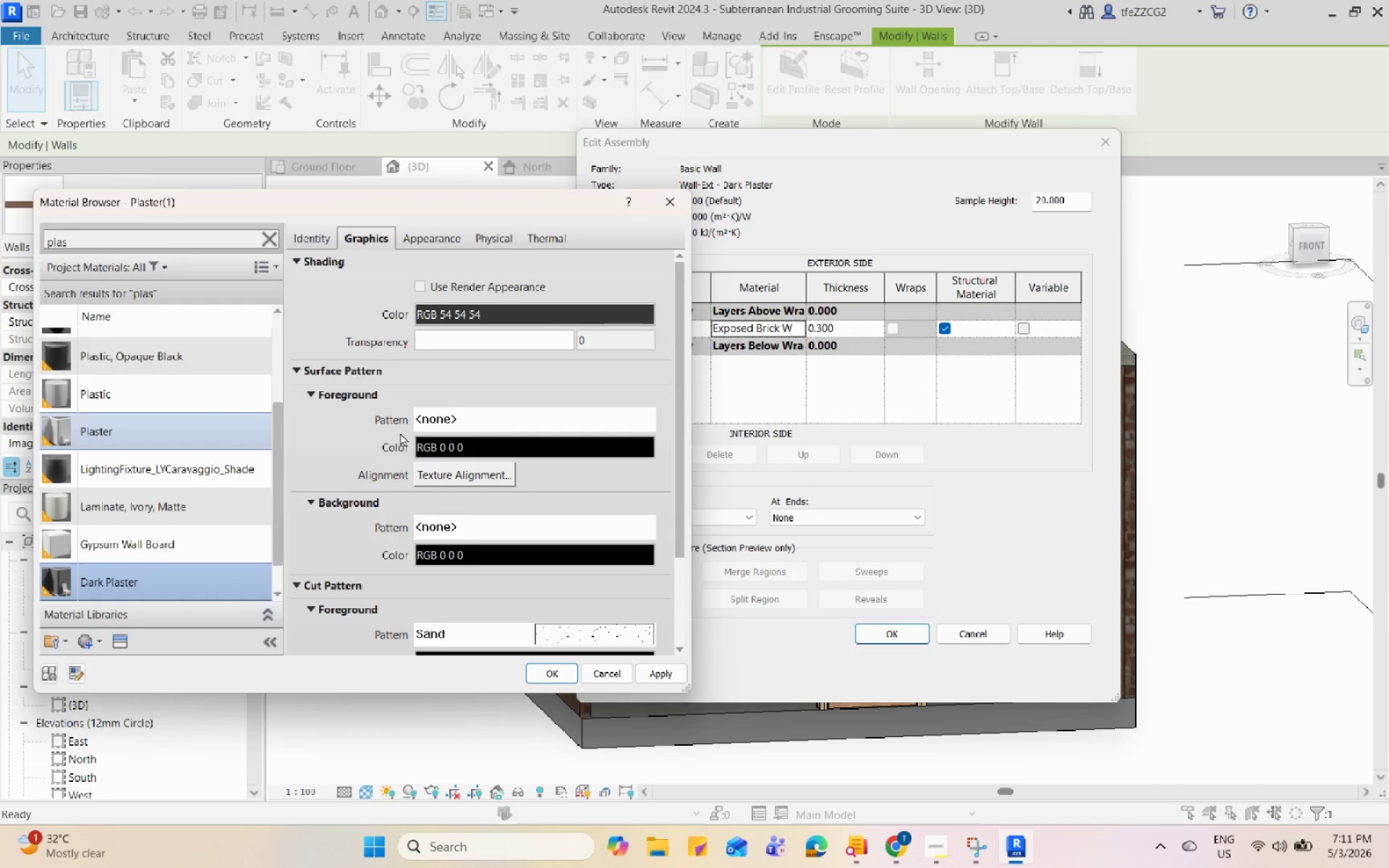 
left_click([426, 236])
 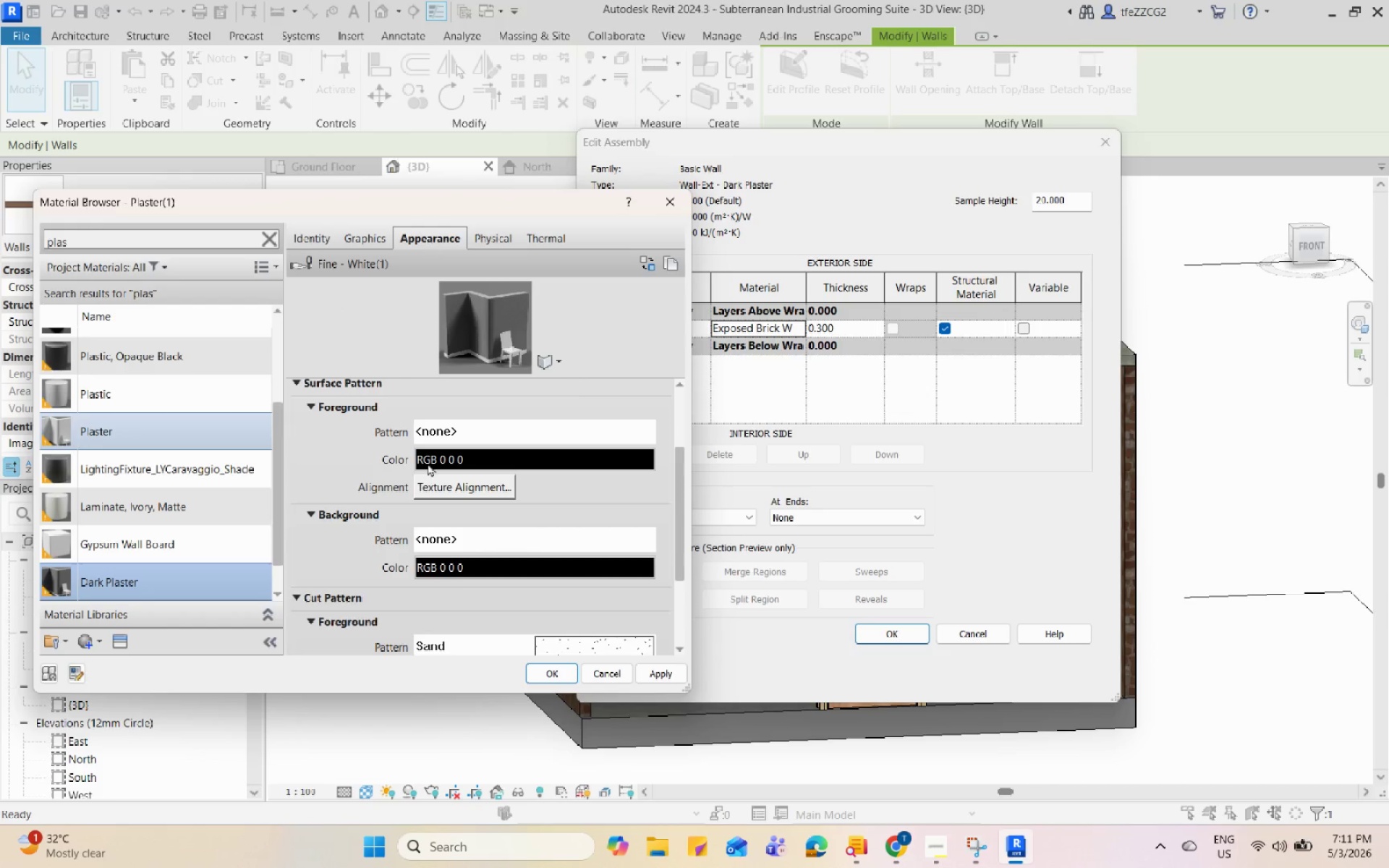 
scroll: coordinate [352, 501], scroll_direction: down, amount: 14.0
 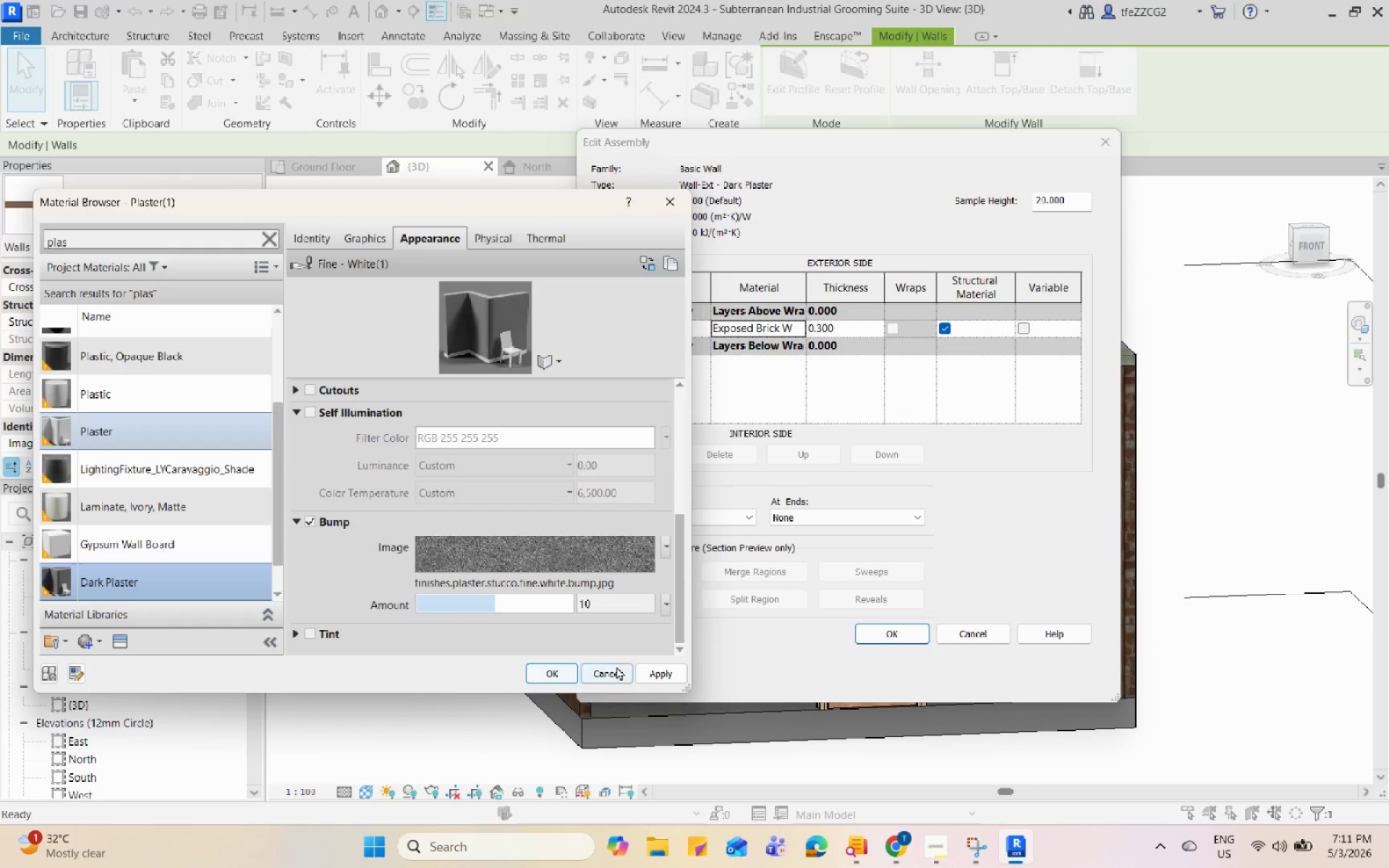 
left_click([647, 667])
 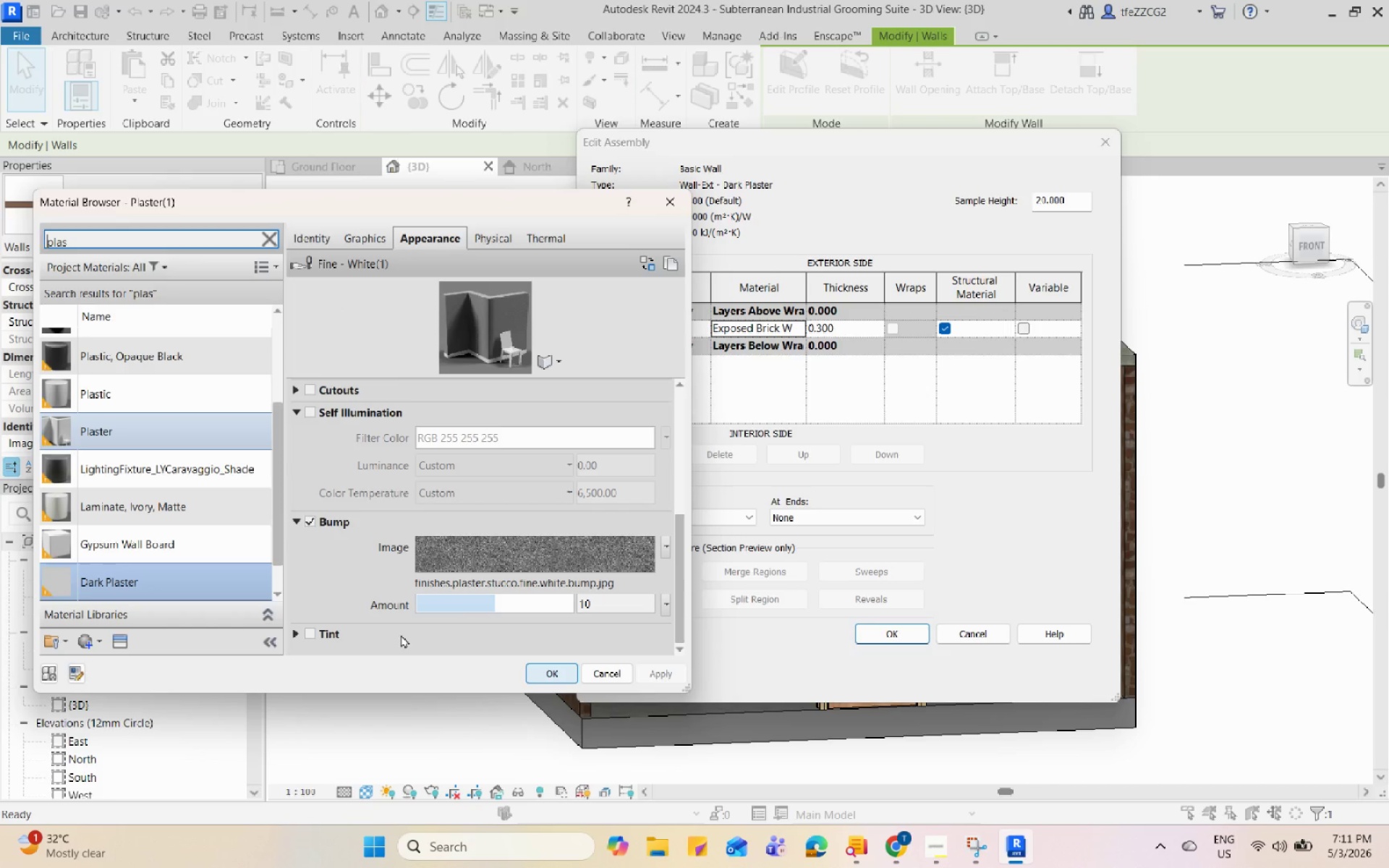 
left_click([101, 580])
 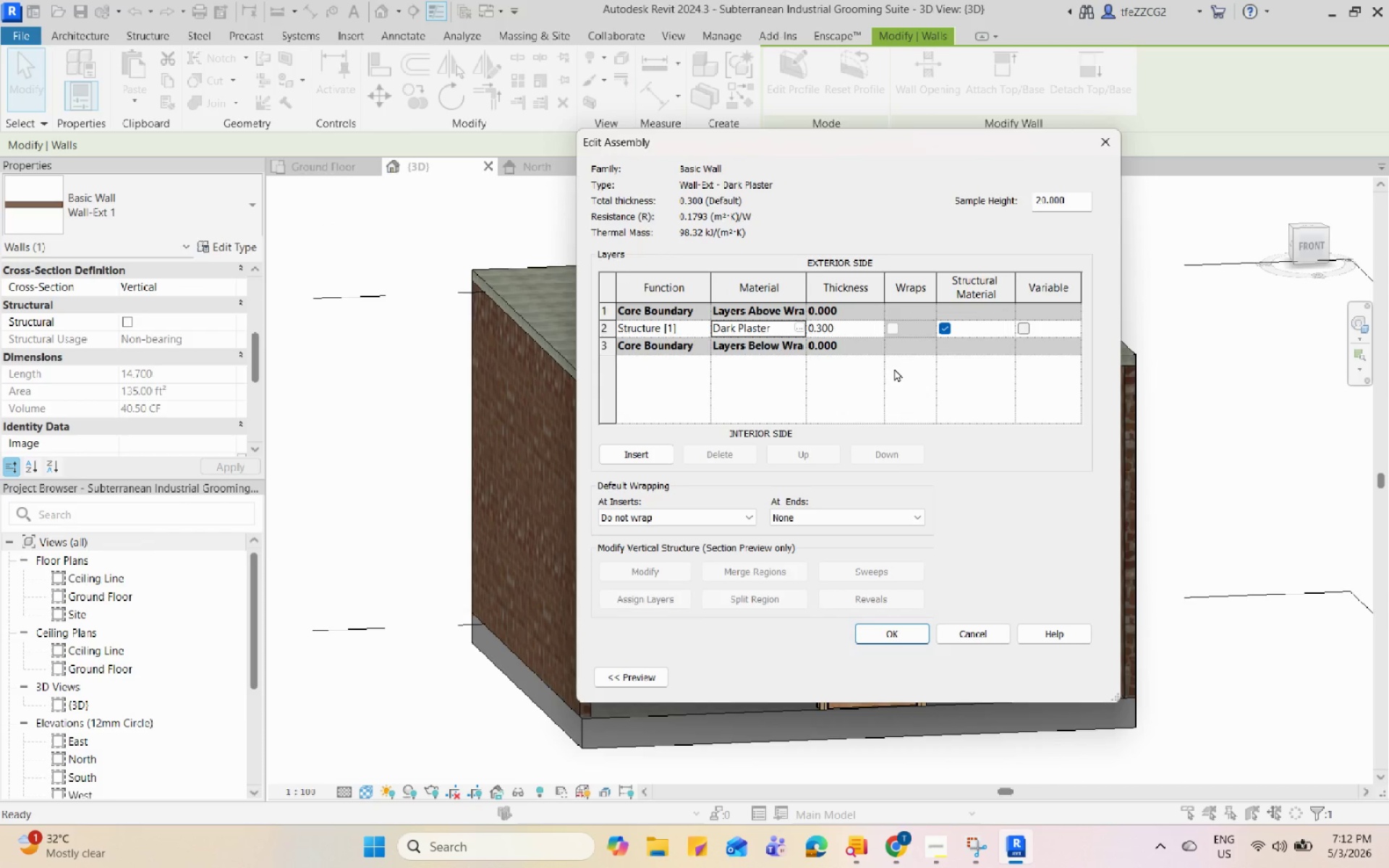 
left_click([904, 631])
 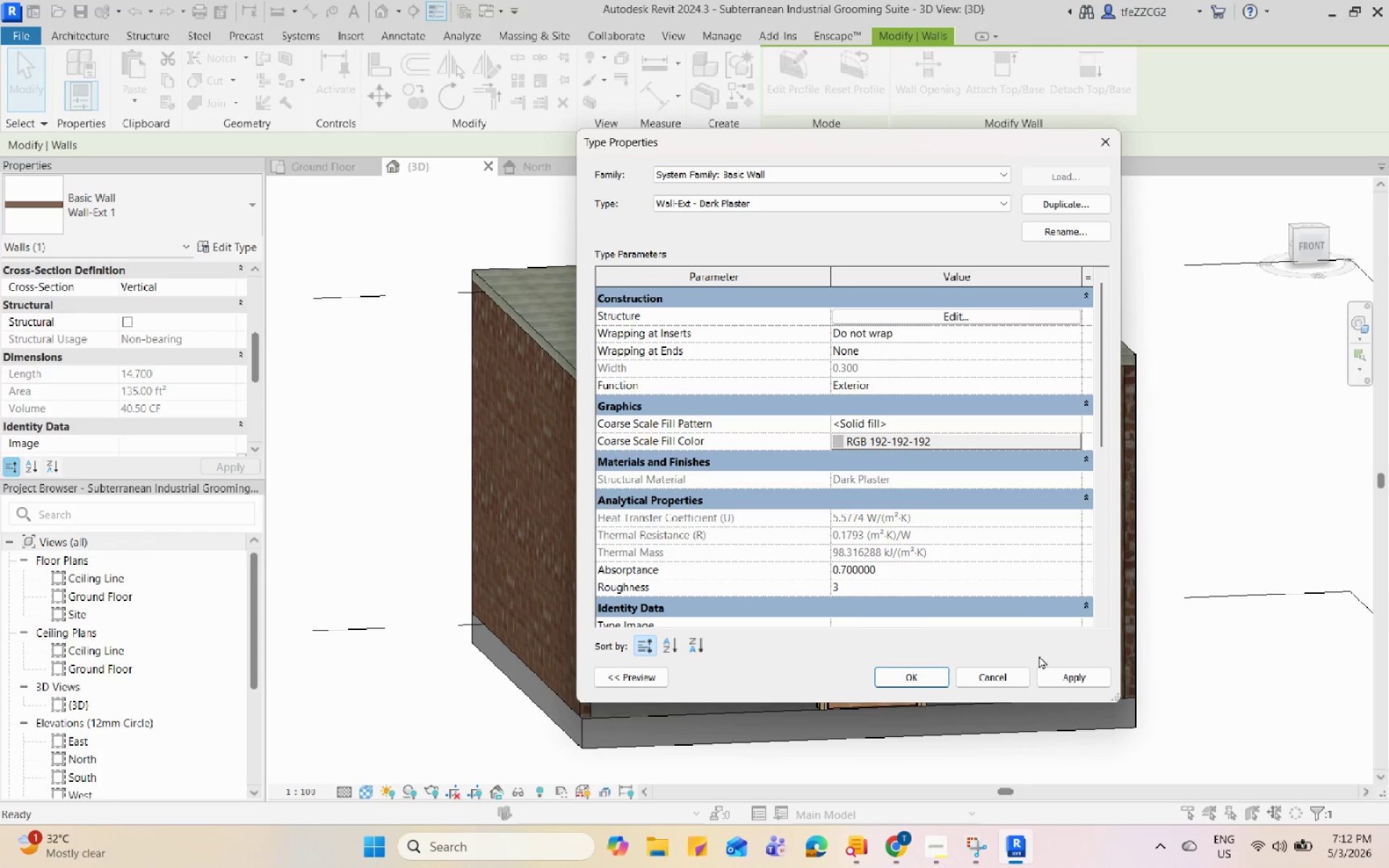 
left_click([1069, 668])
 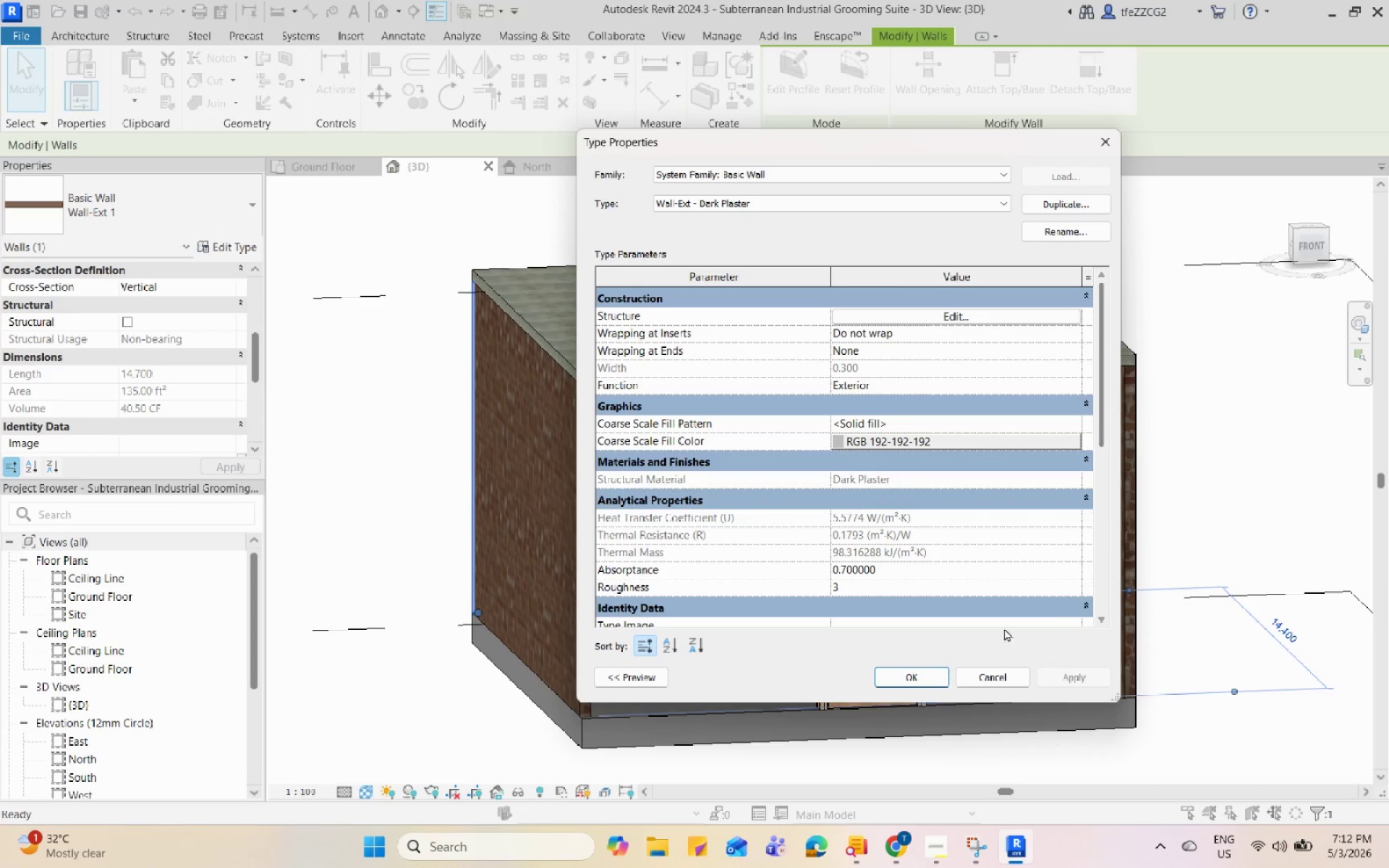 
left_click([922, 678])
 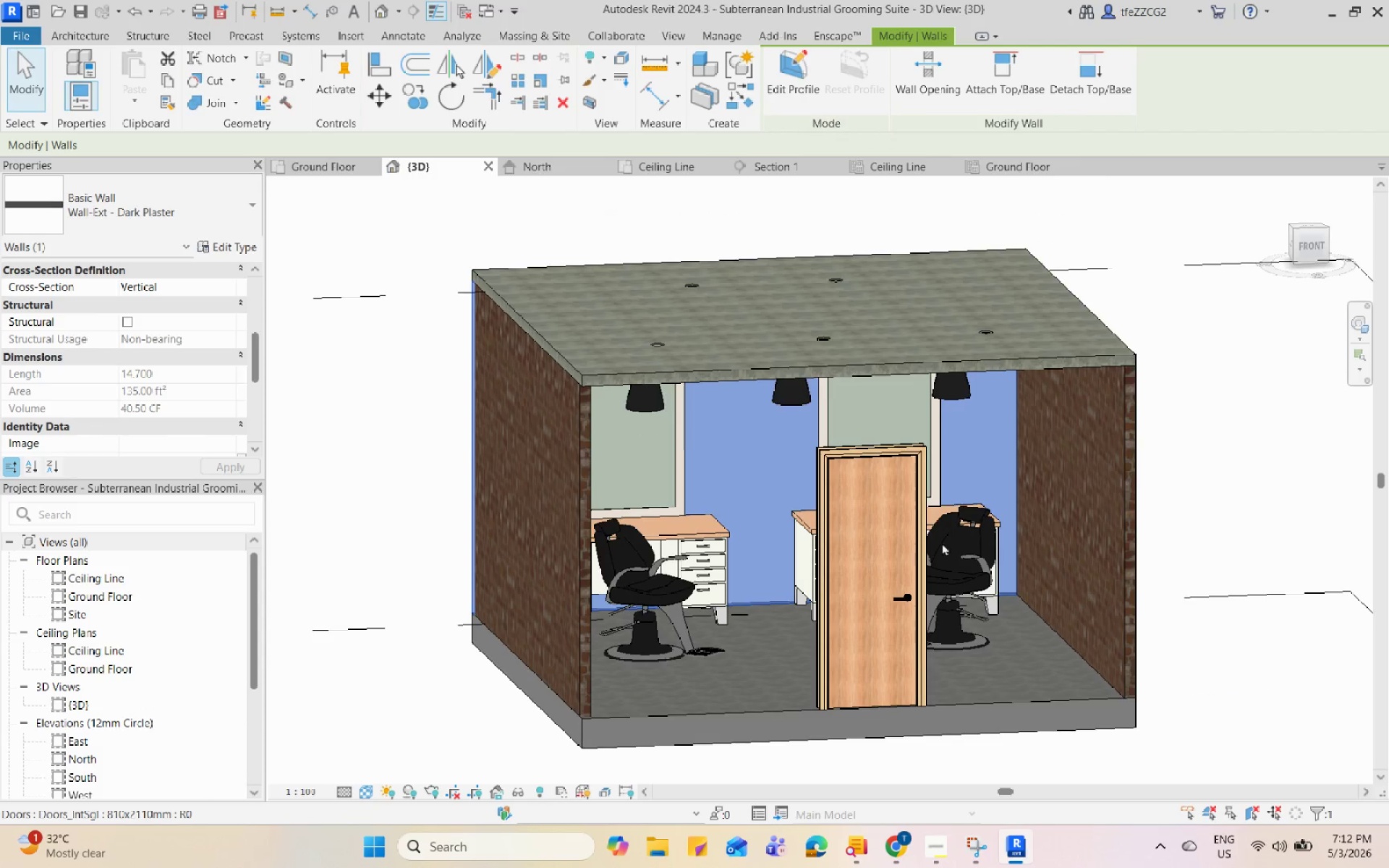 
left_click([1197, 481])
 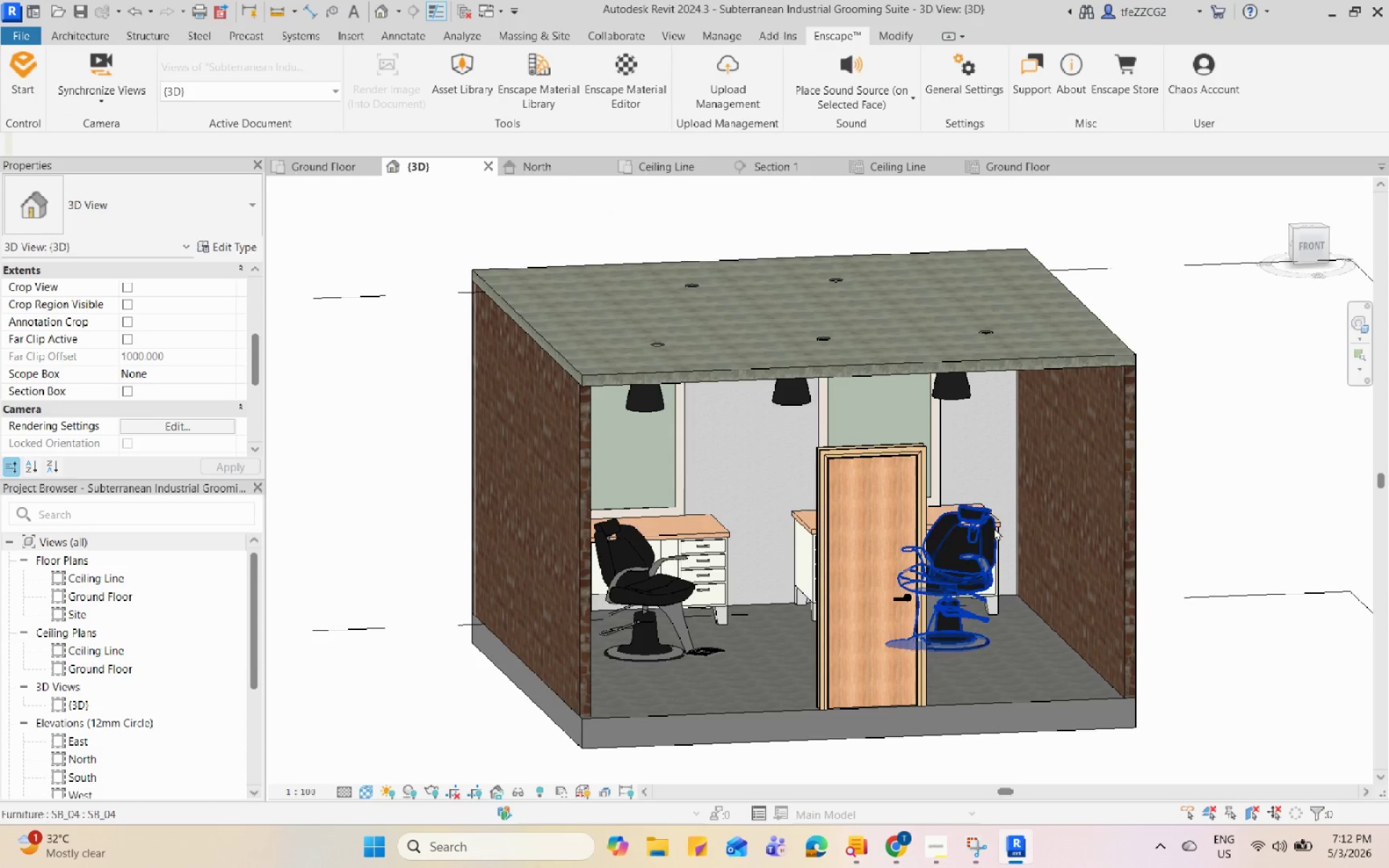 
left_click([1006, 592])
 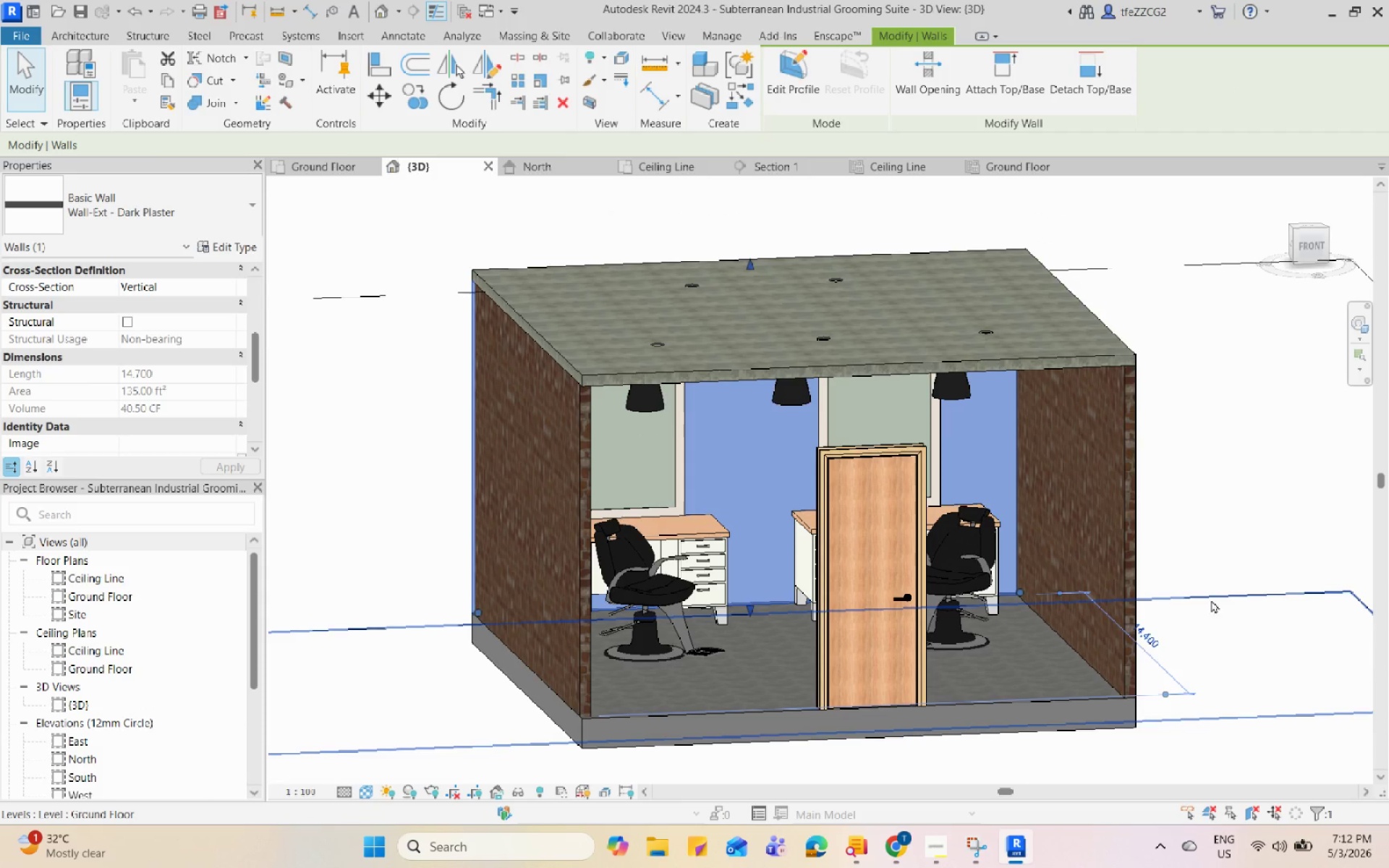 
hold_key(key=ShiftLeft, duration=0.83)
middle_click([1120, 524])
 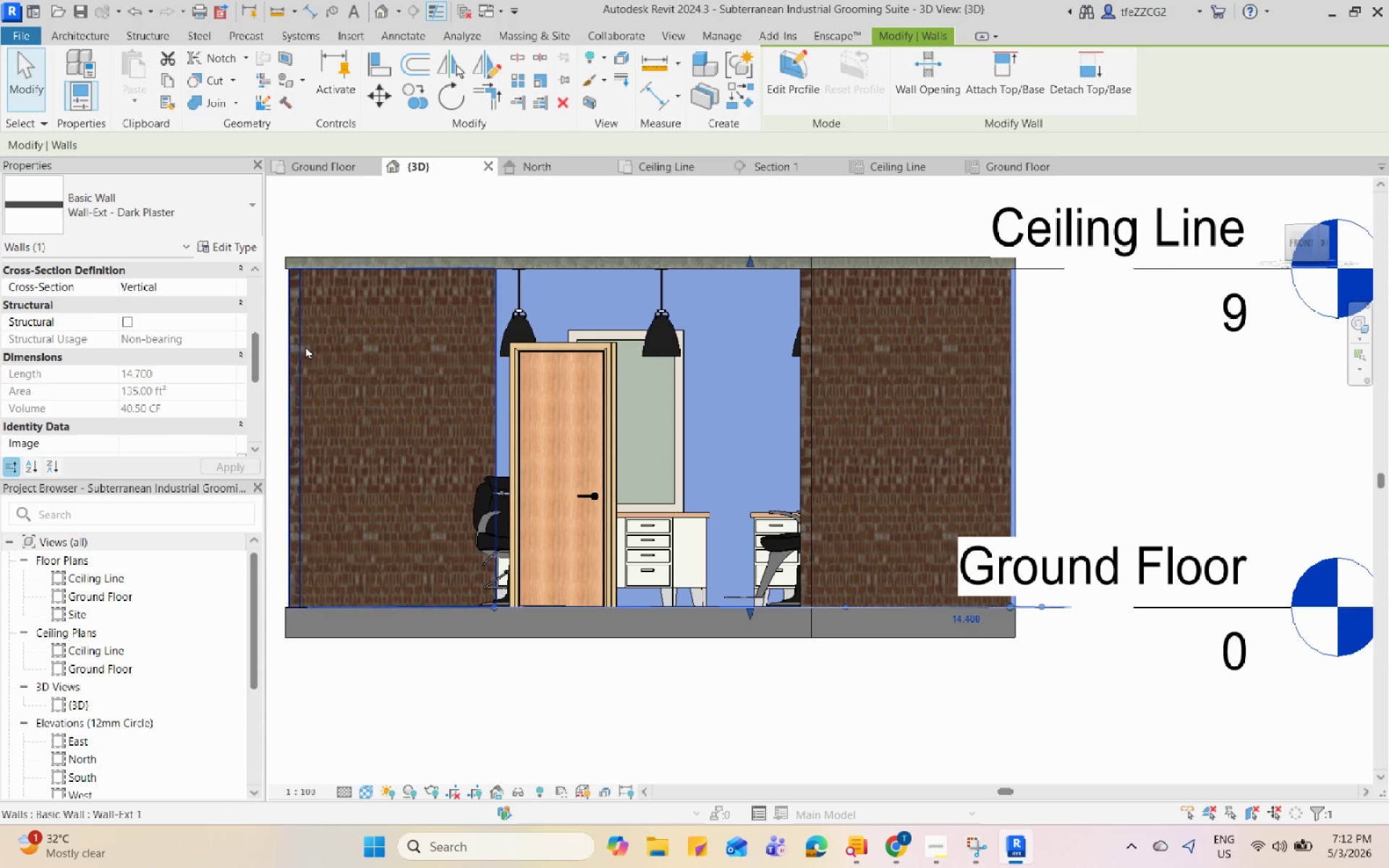 
left_click([236, 244])
 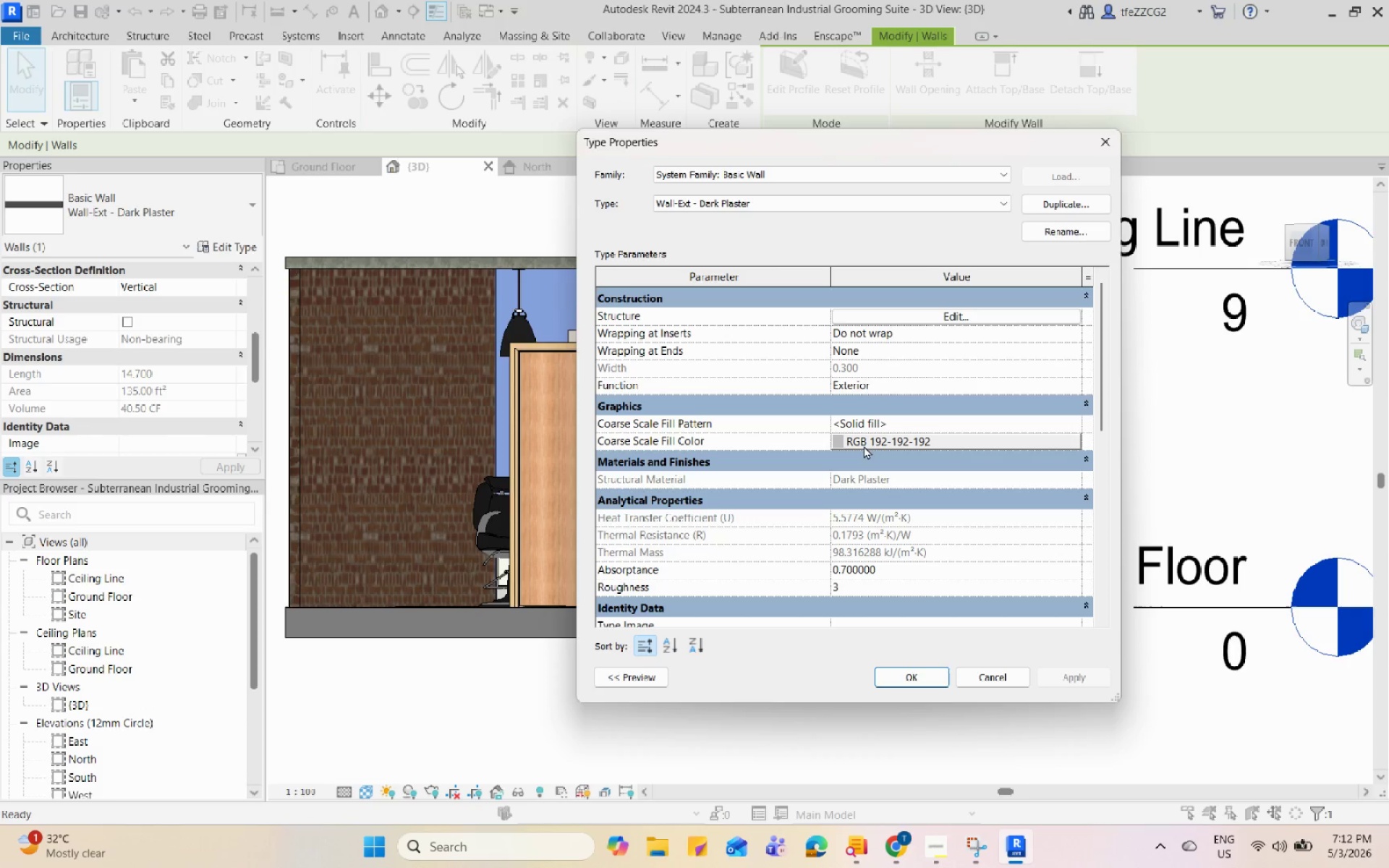 
wait(6.28)
 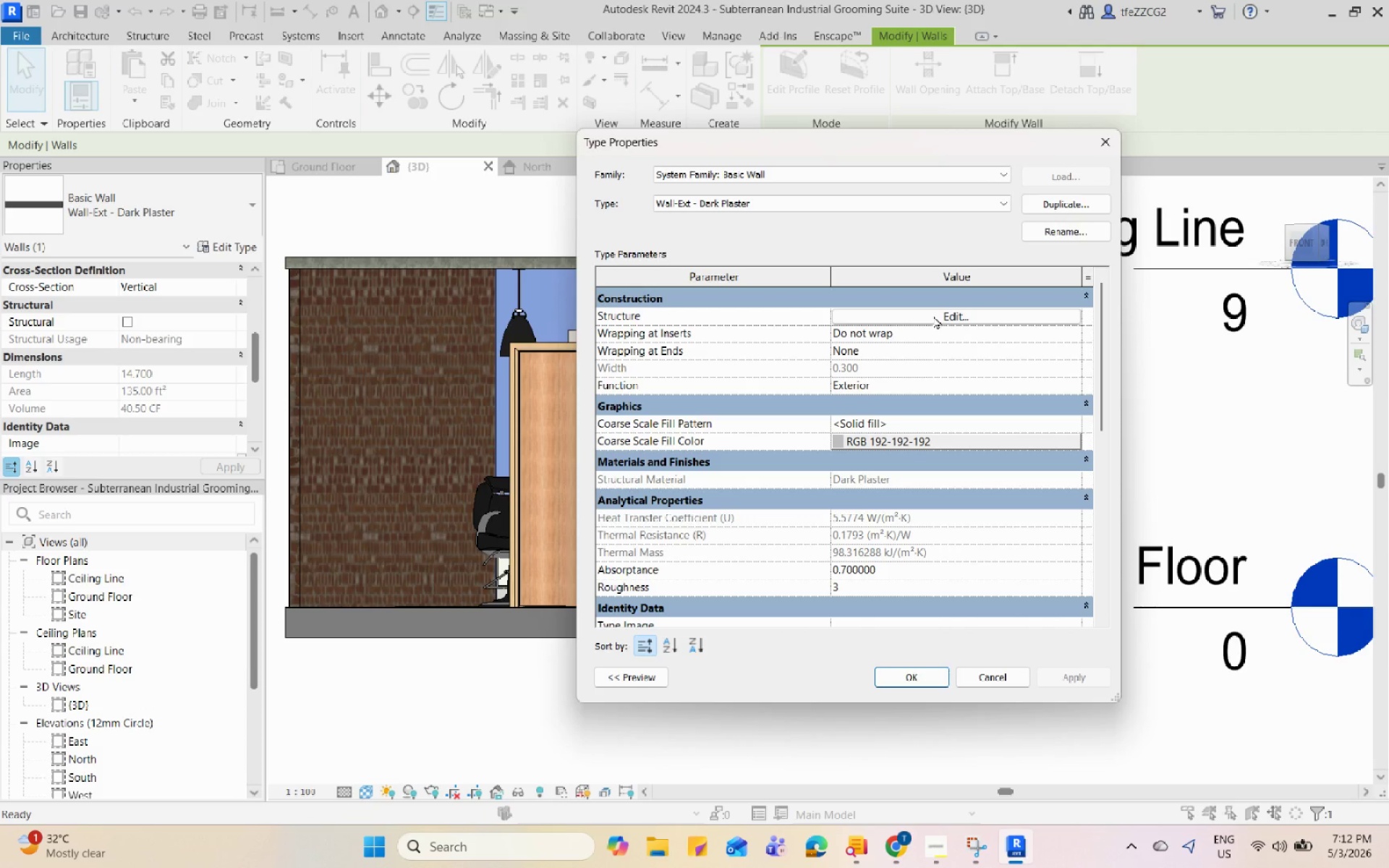 
left_click_drag(start_coordinate=[1027, 346], to_coordinate=[1037, 396])
 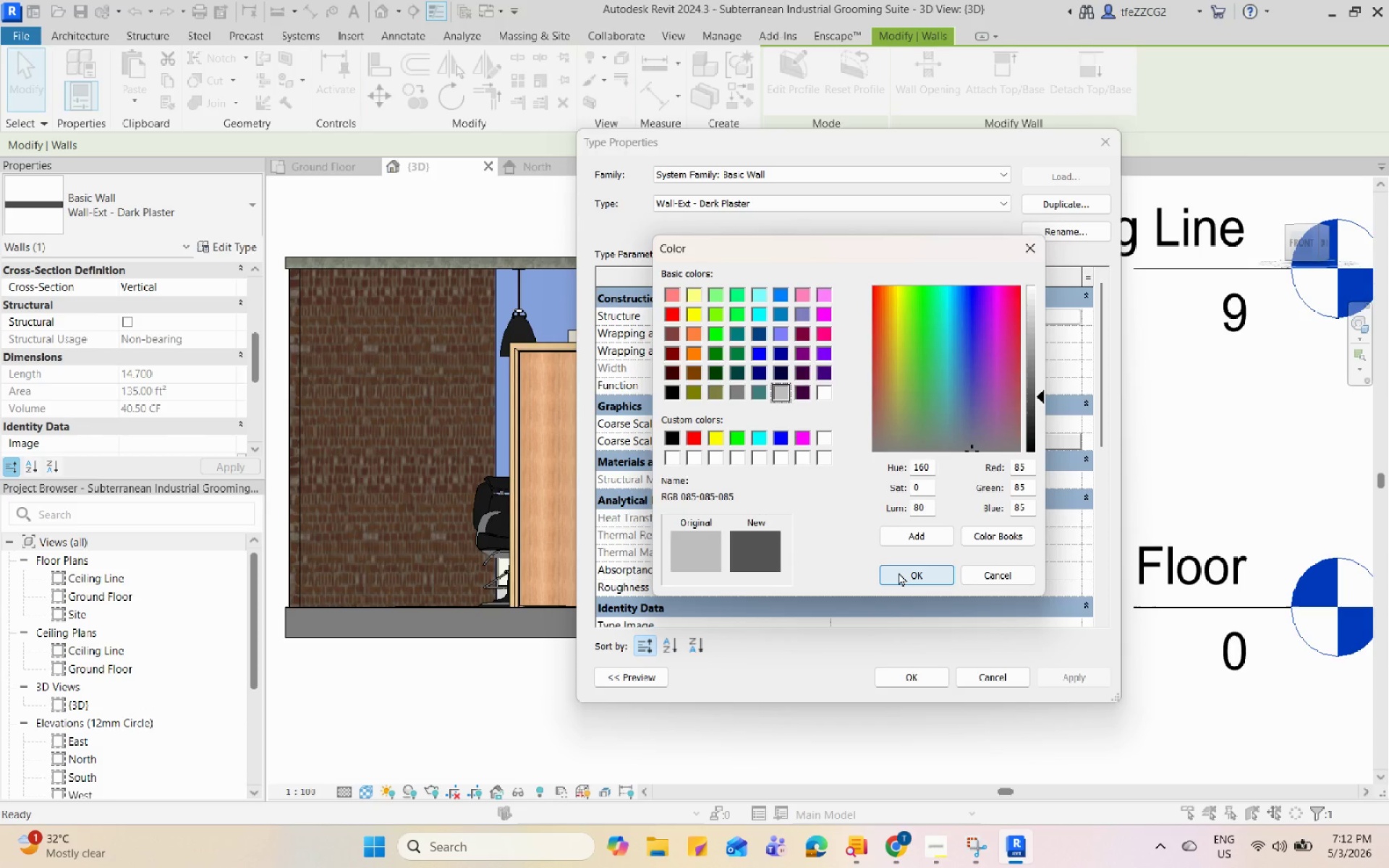 
left_click([899, 572])
 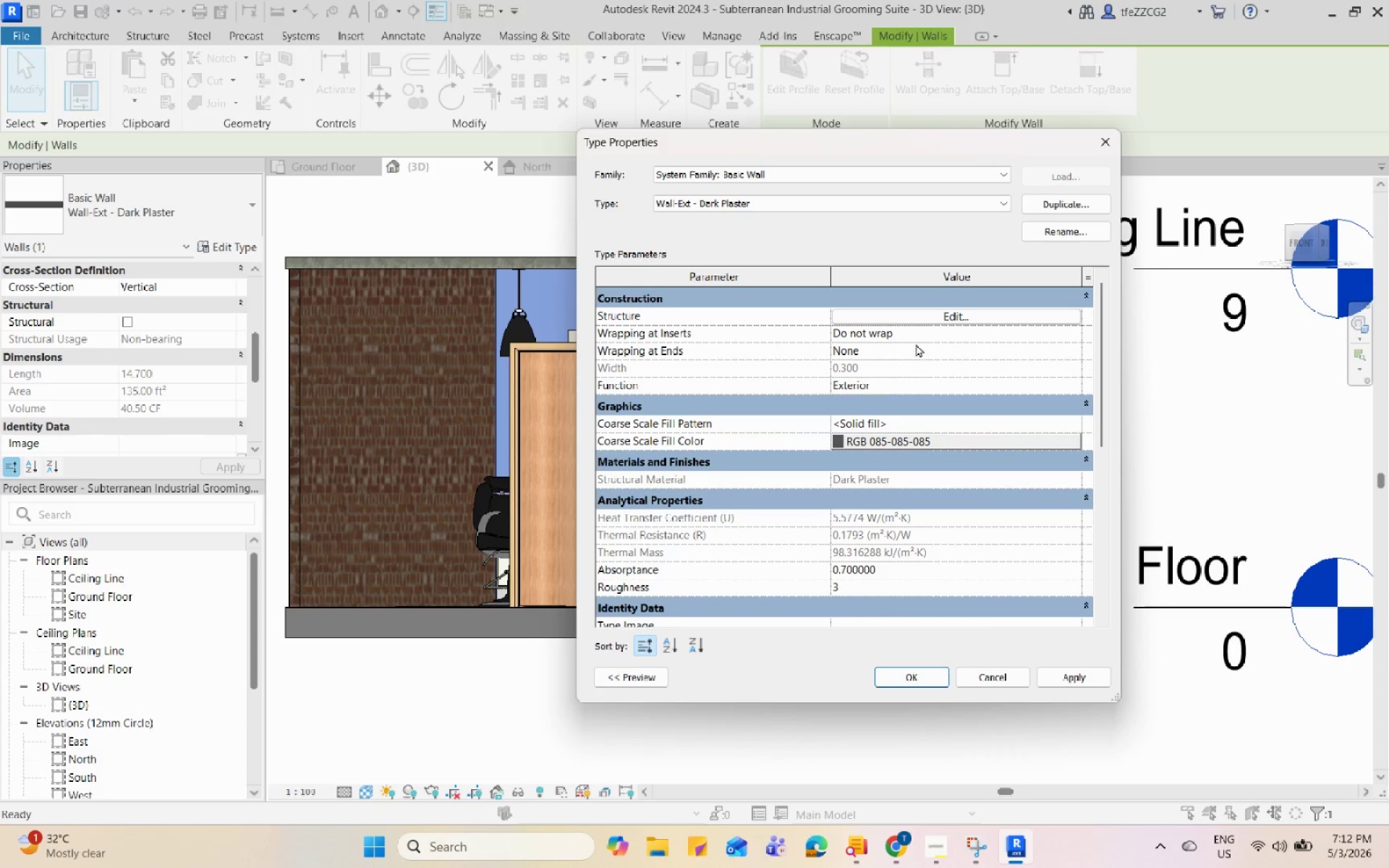 
left_click([933, 314])
 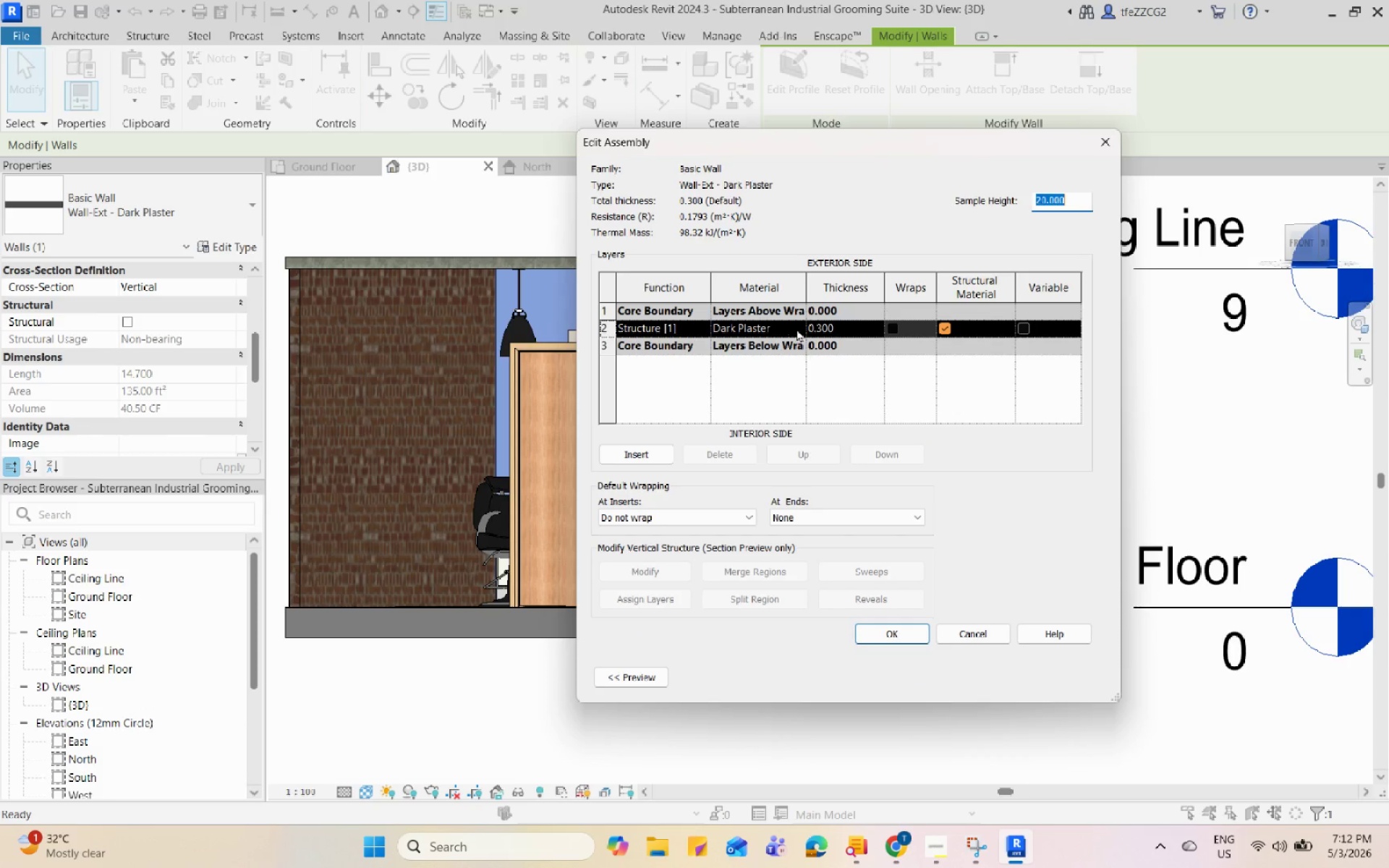 
left_click([800, 328])
 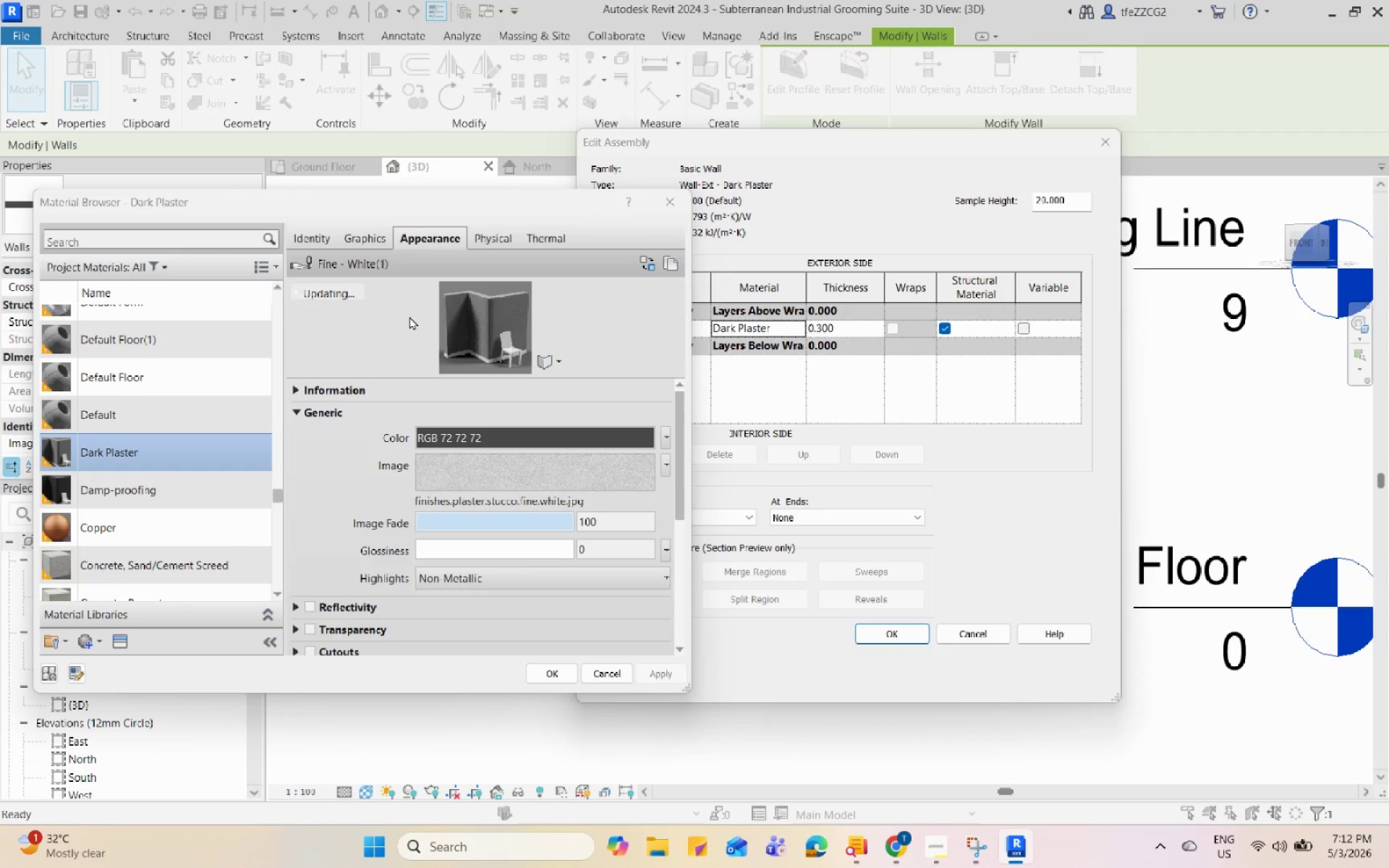 
left_click([370, 244])
 